 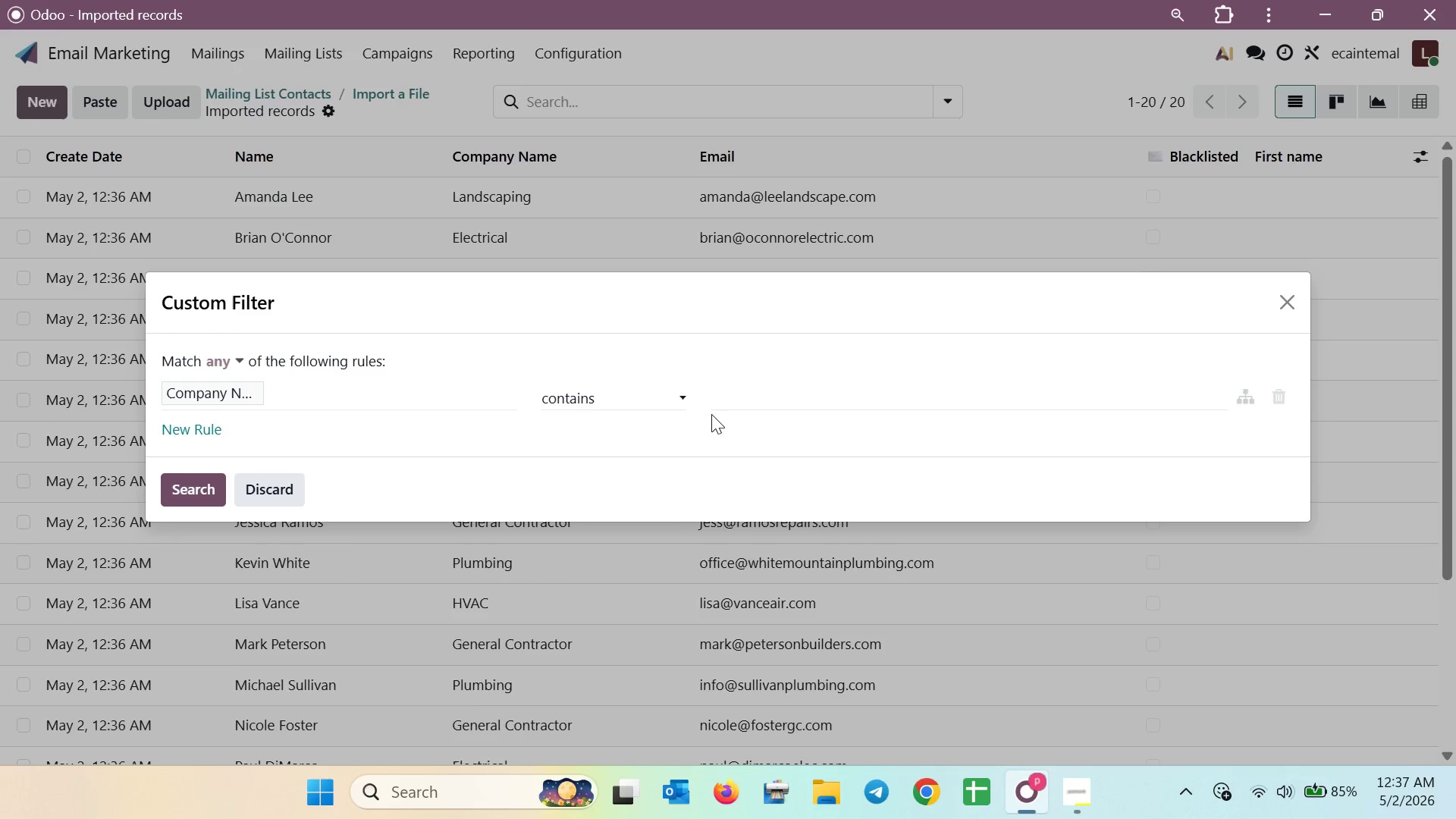 
left_click([736, 404])
 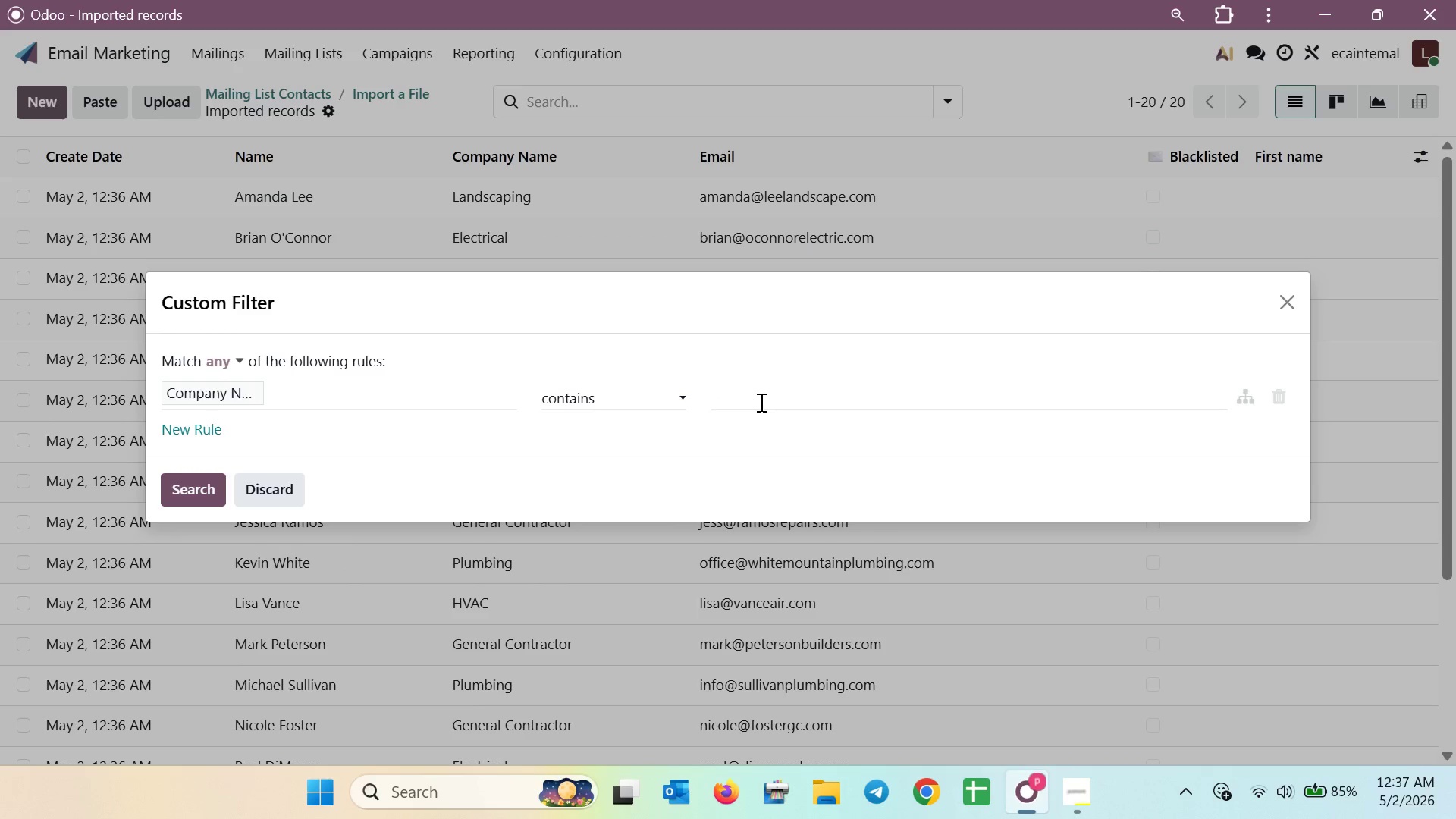 
type(HVAC)
 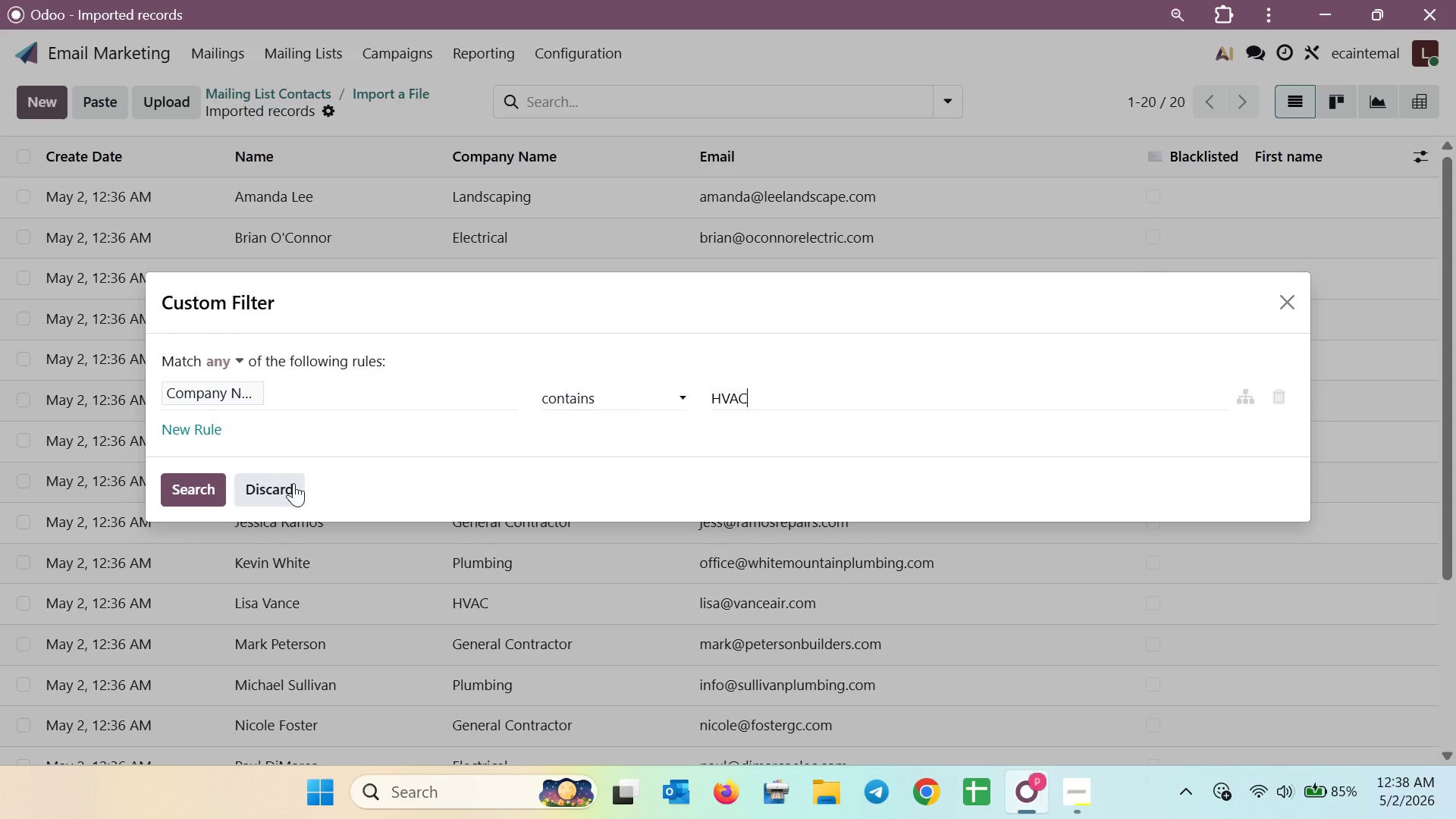 
left_click([219, 483])
 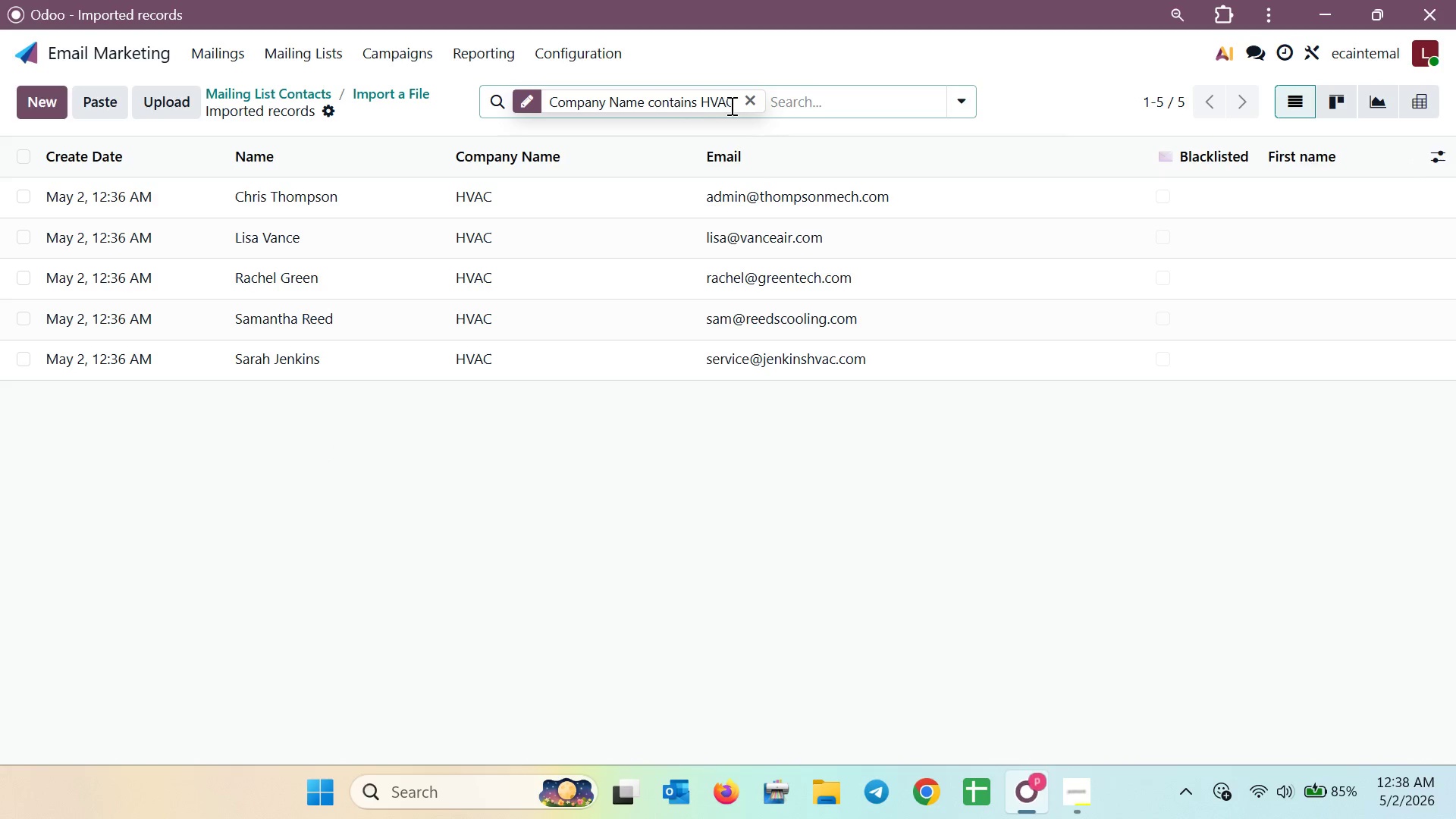 
double_click([731, 99])
 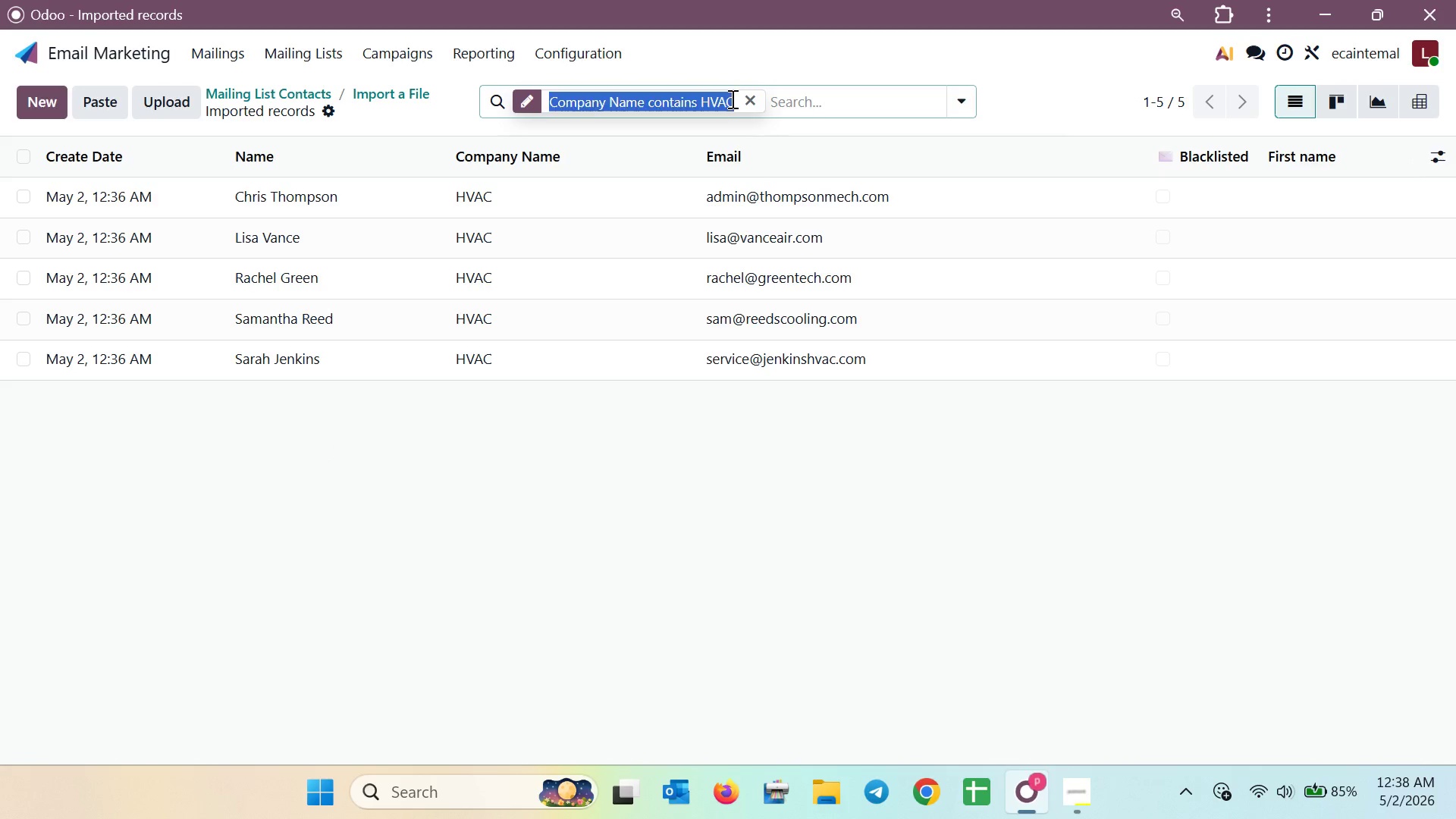 
triple_click([731, 99])
 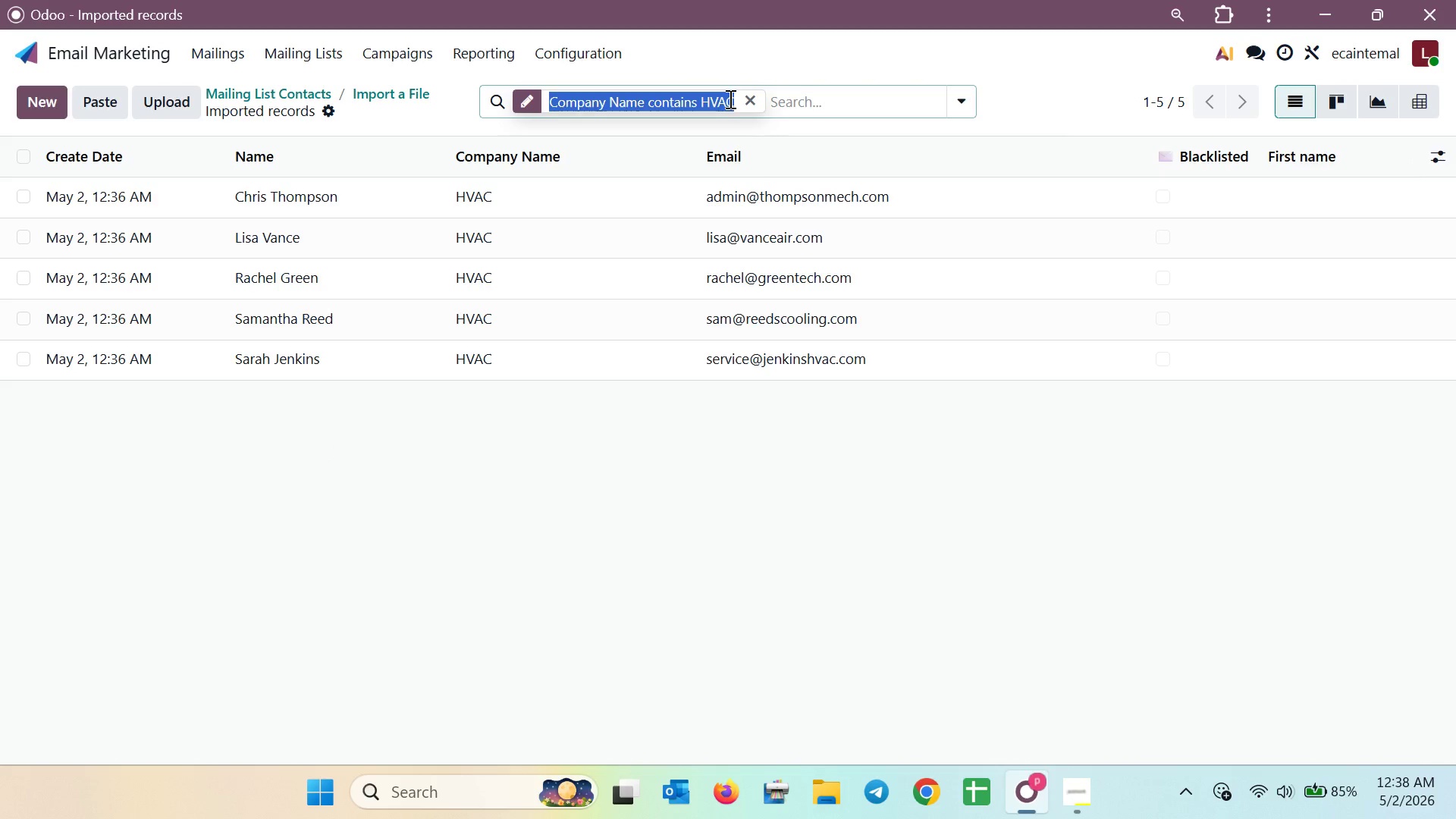 
triple_click([729, 99])
 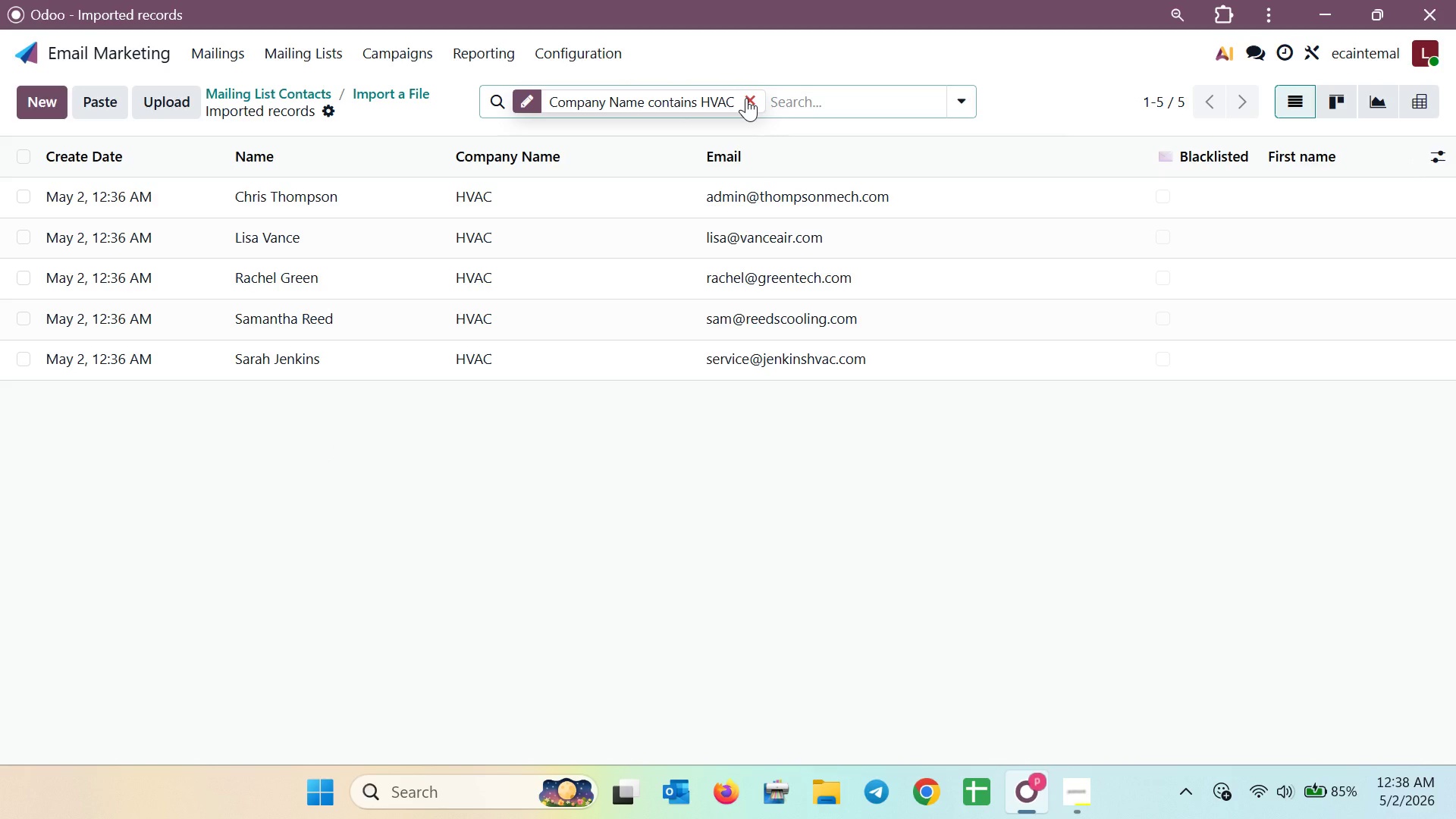 
left_click([746, 98])
 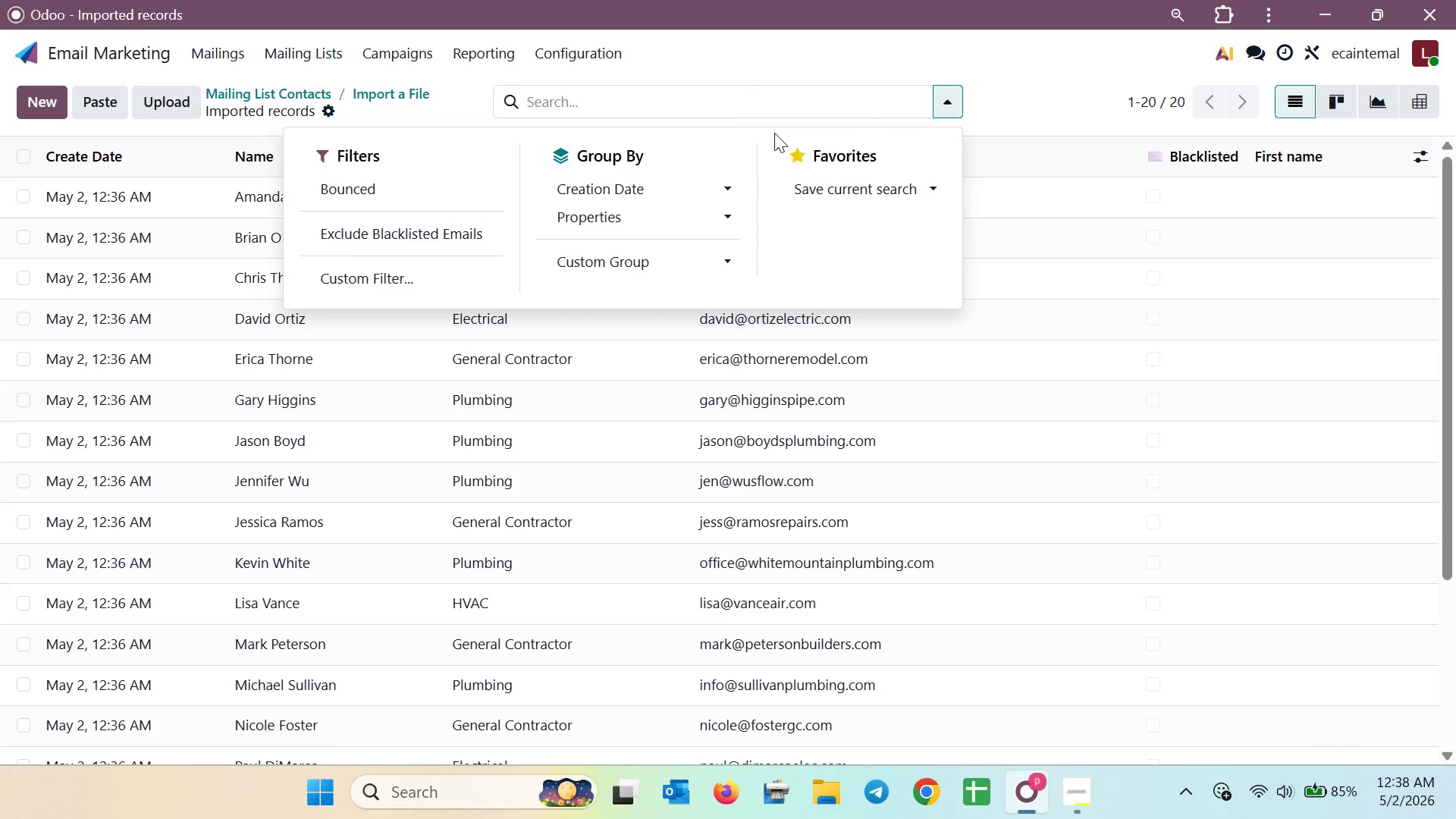 
left_click([425, 283])
 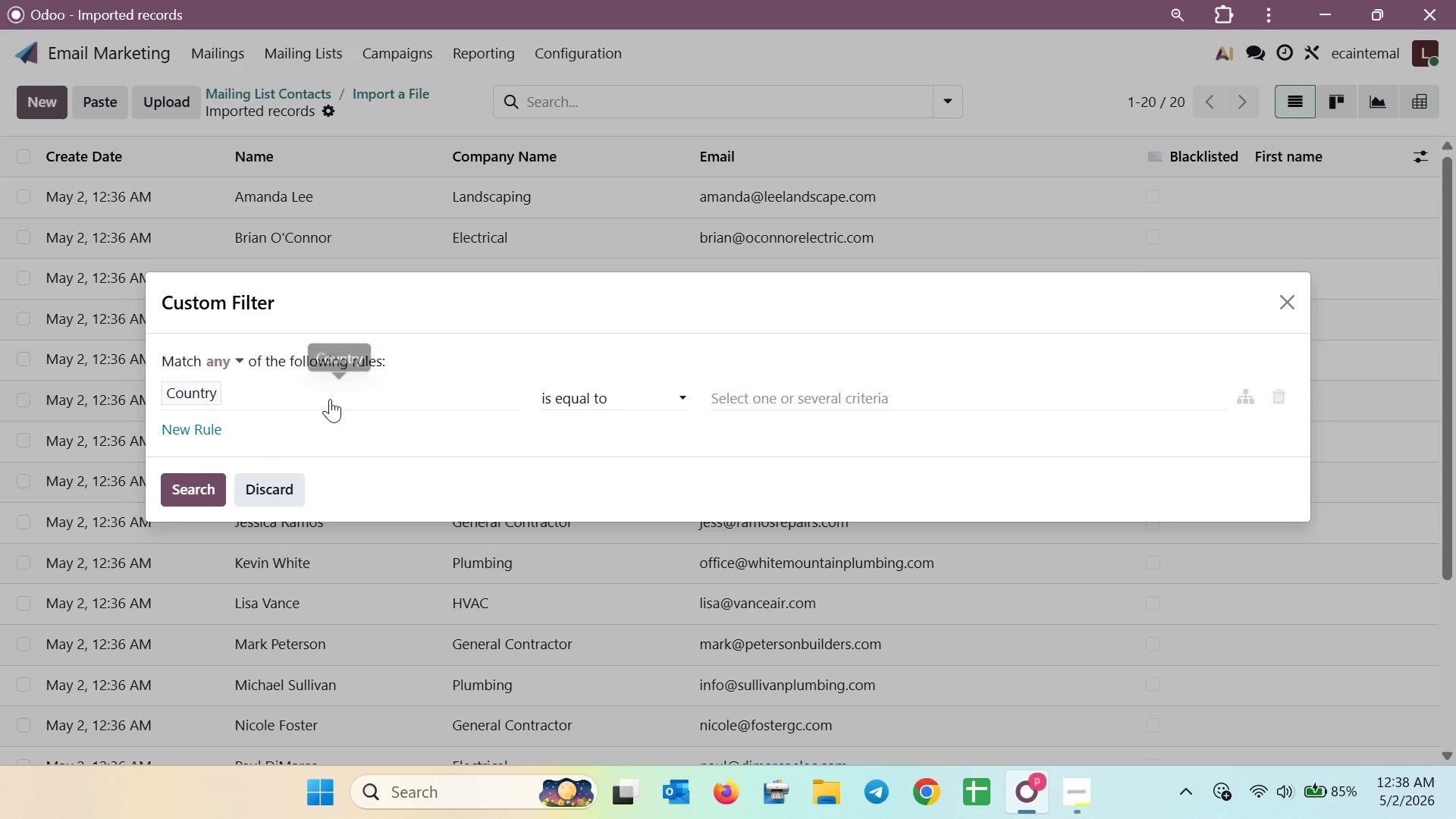 
left_click([222, 392])
 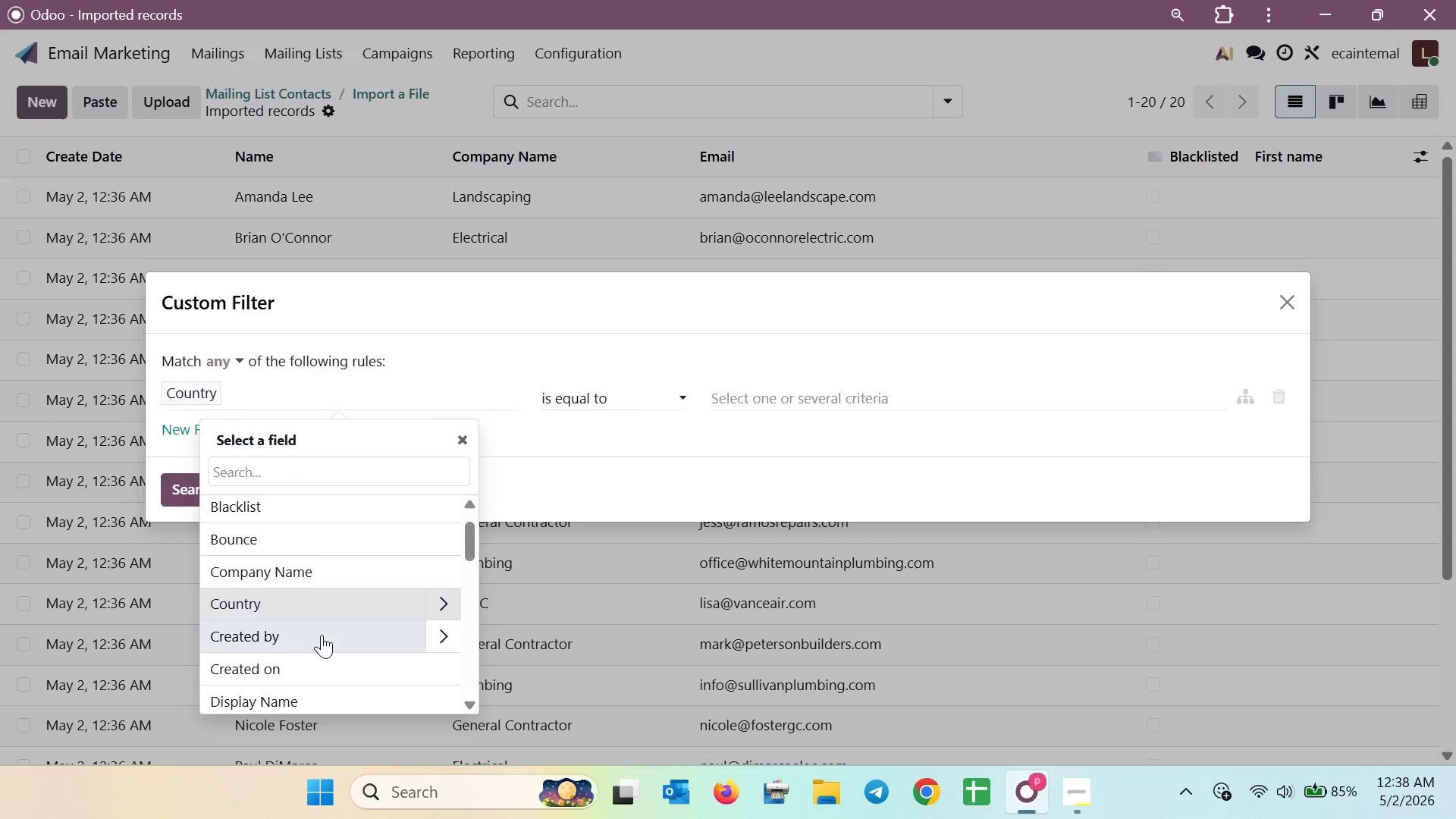 
left_click([322, 578])
 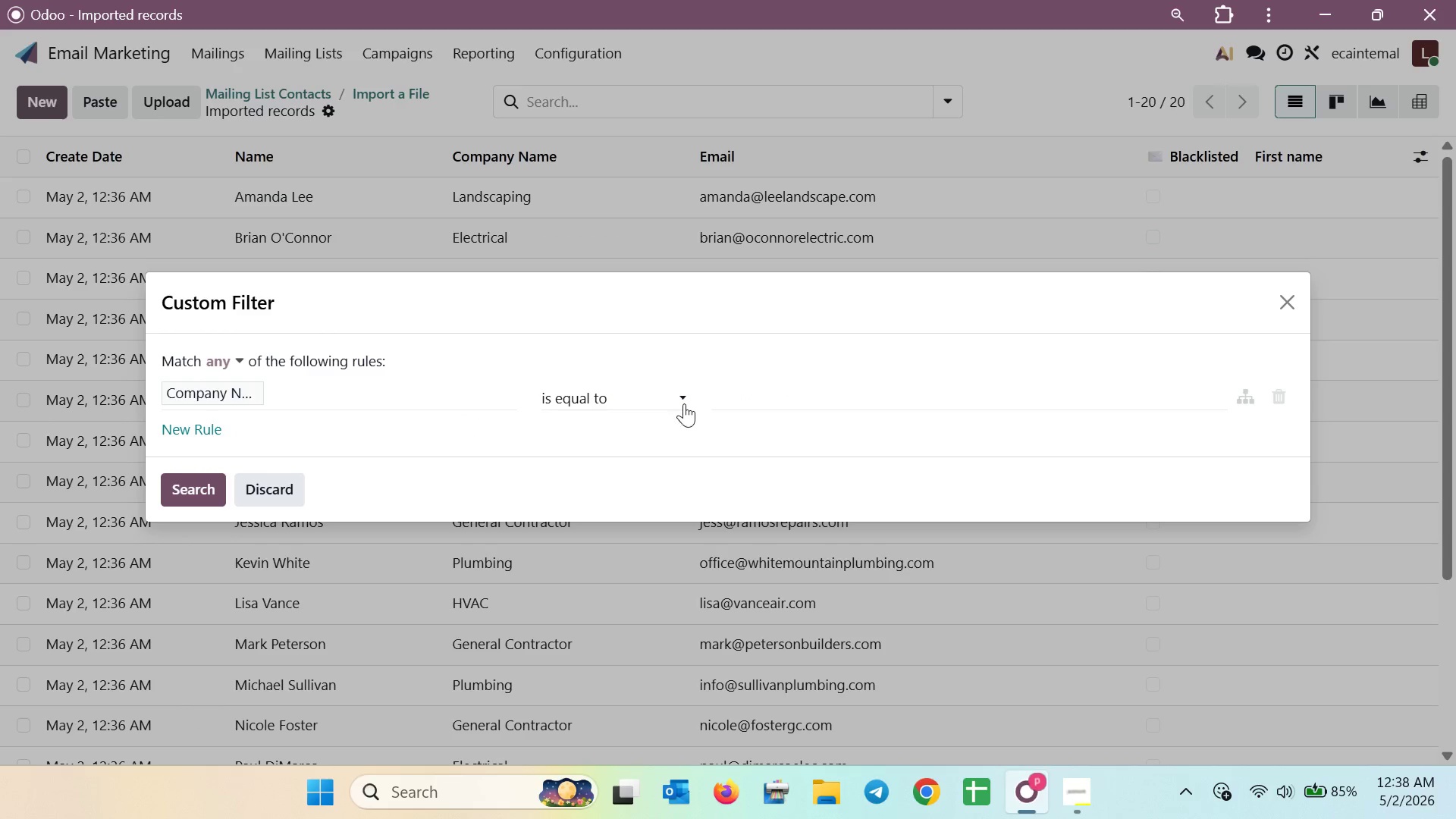 
left_click([684, 403])
 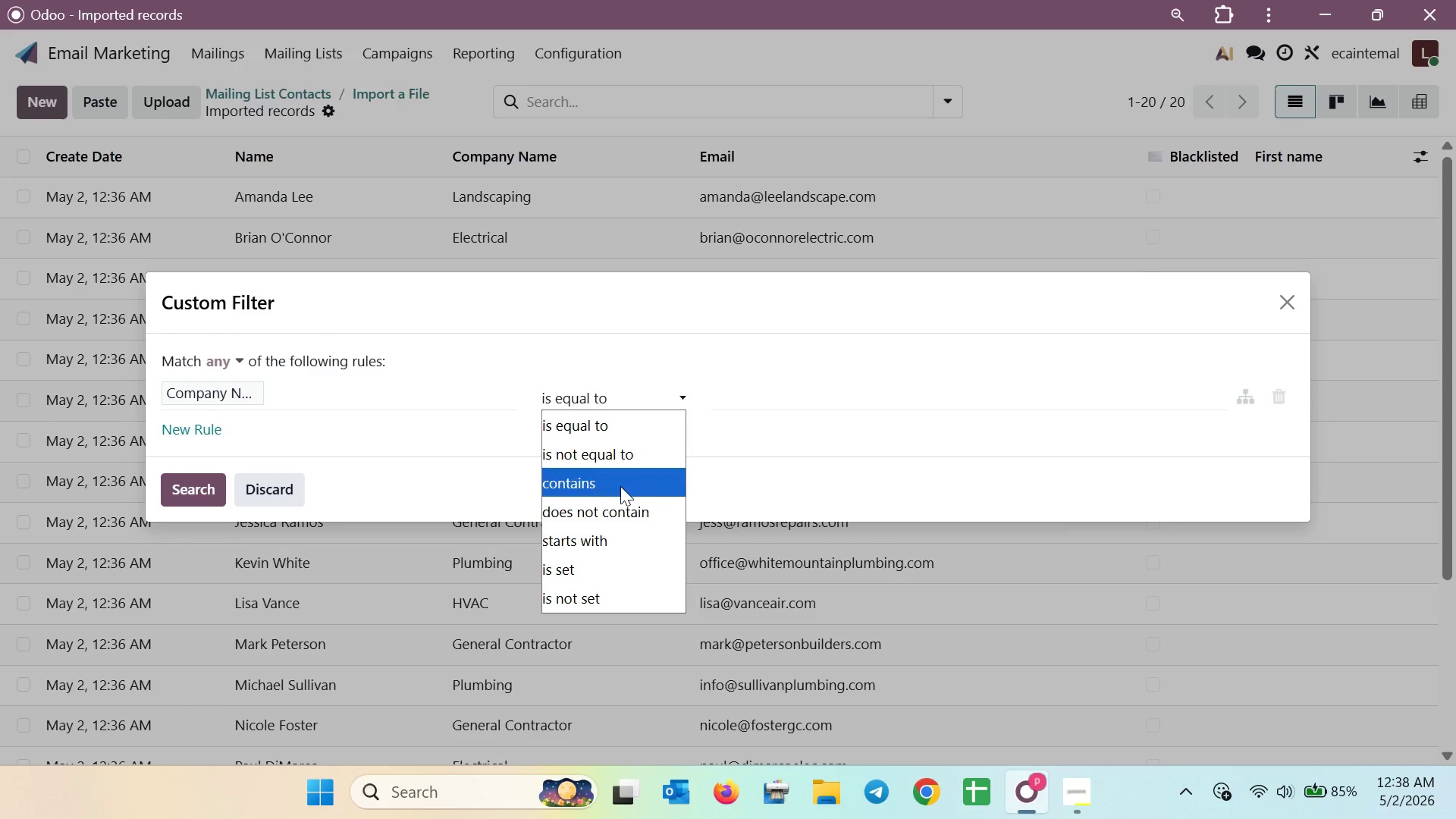 
left_click([620, 486])
 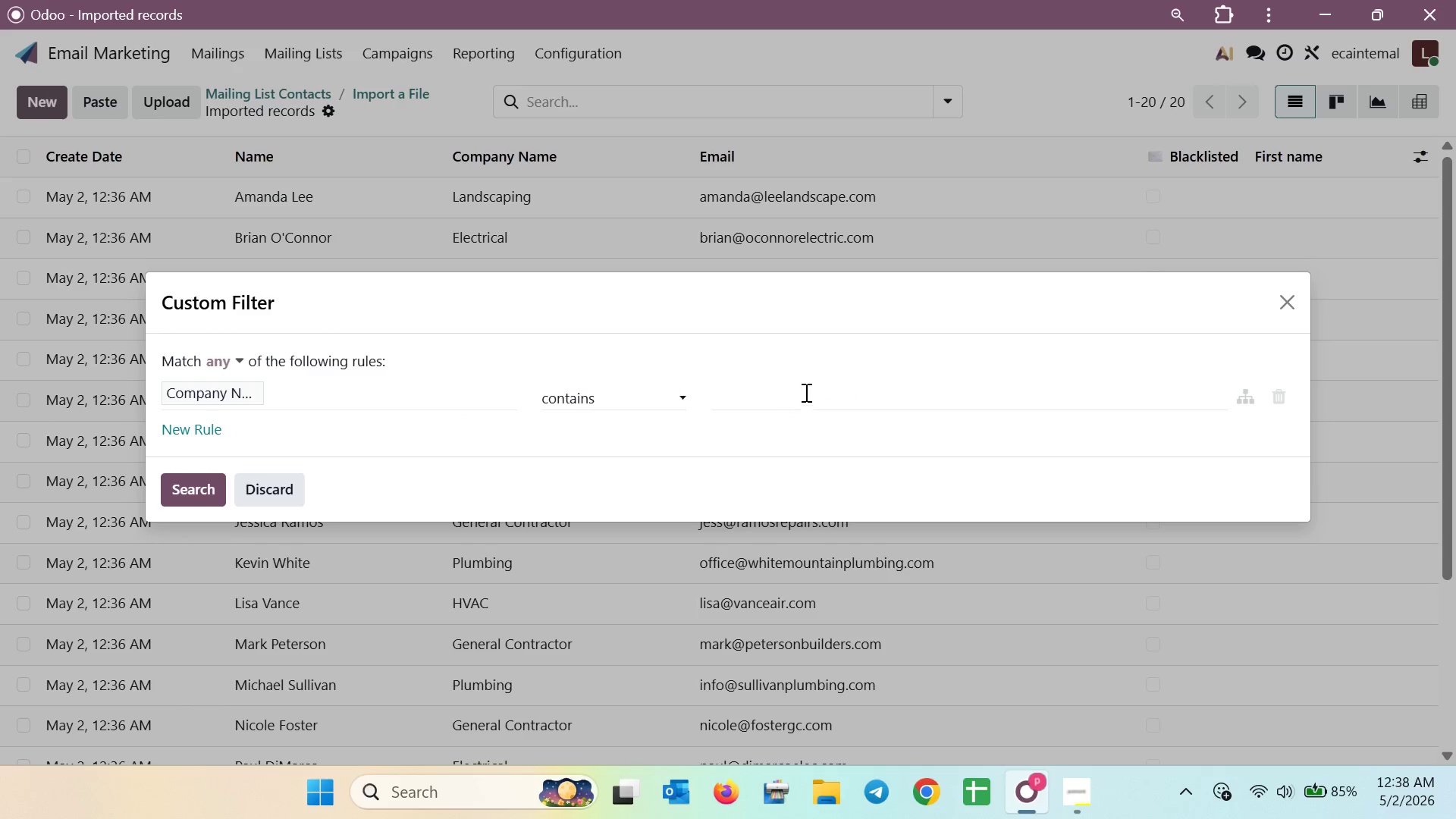 
left_click([807, 386])
 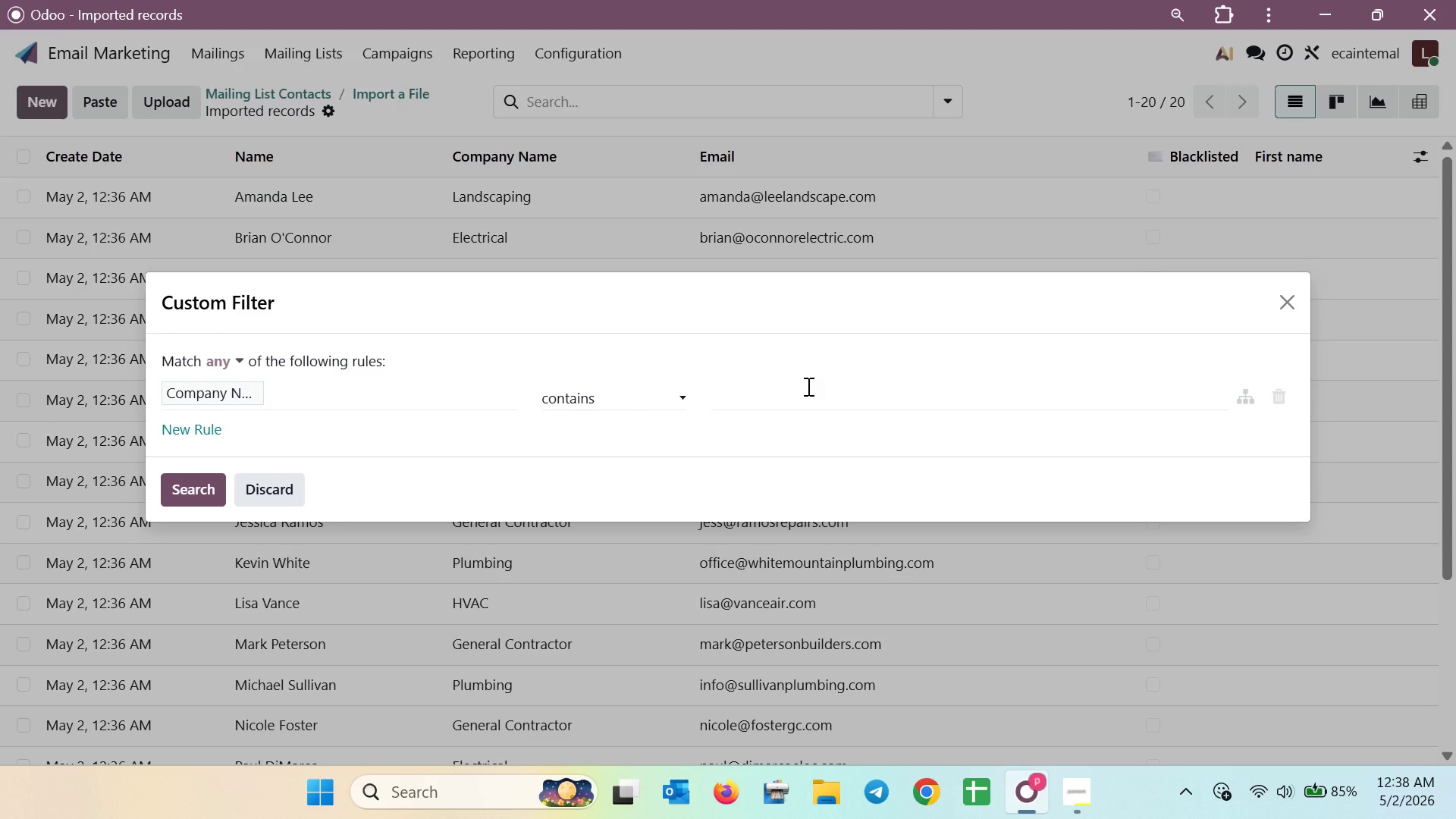 
wait(33.27)
 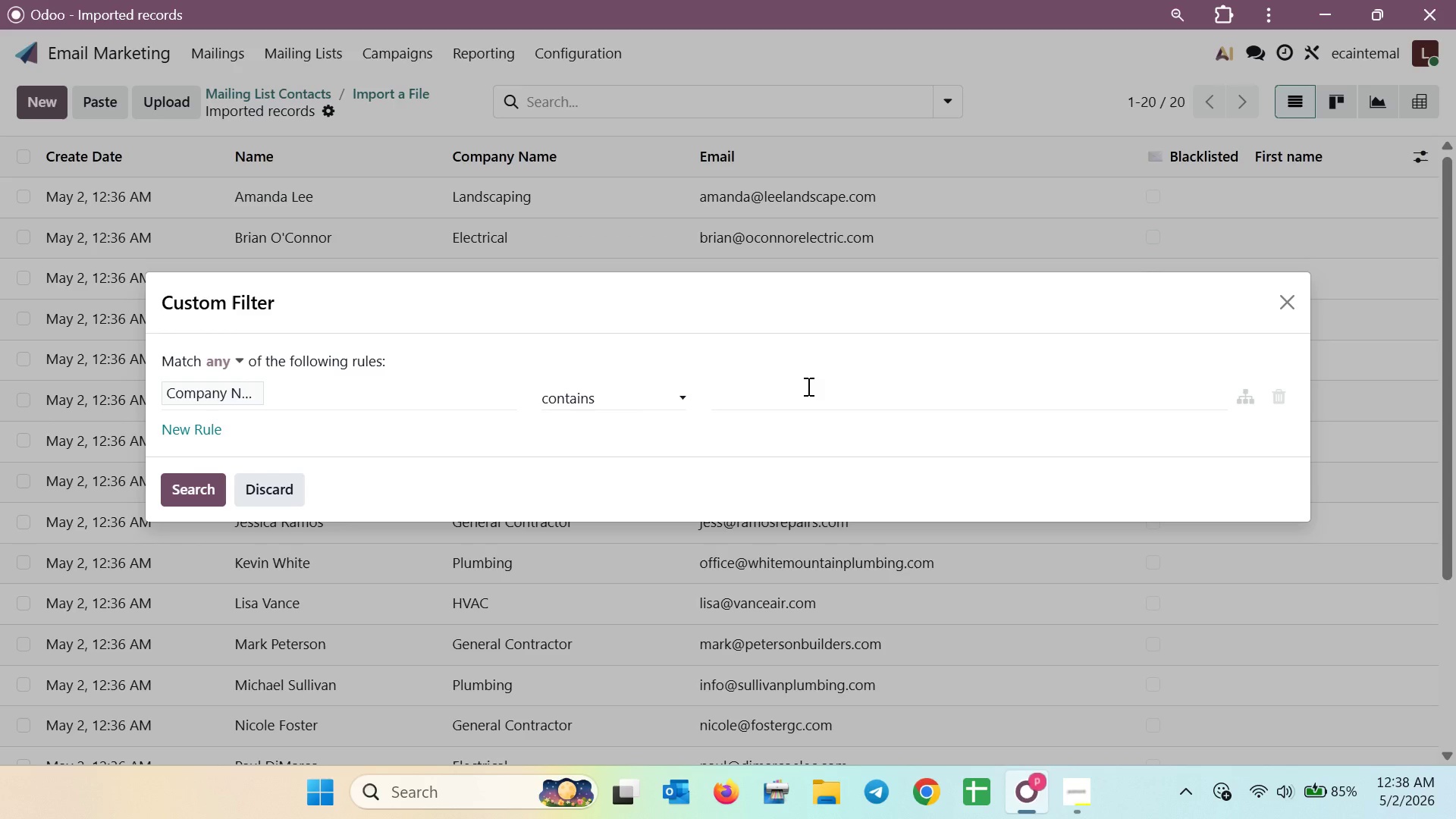 
type(Plumbing)
 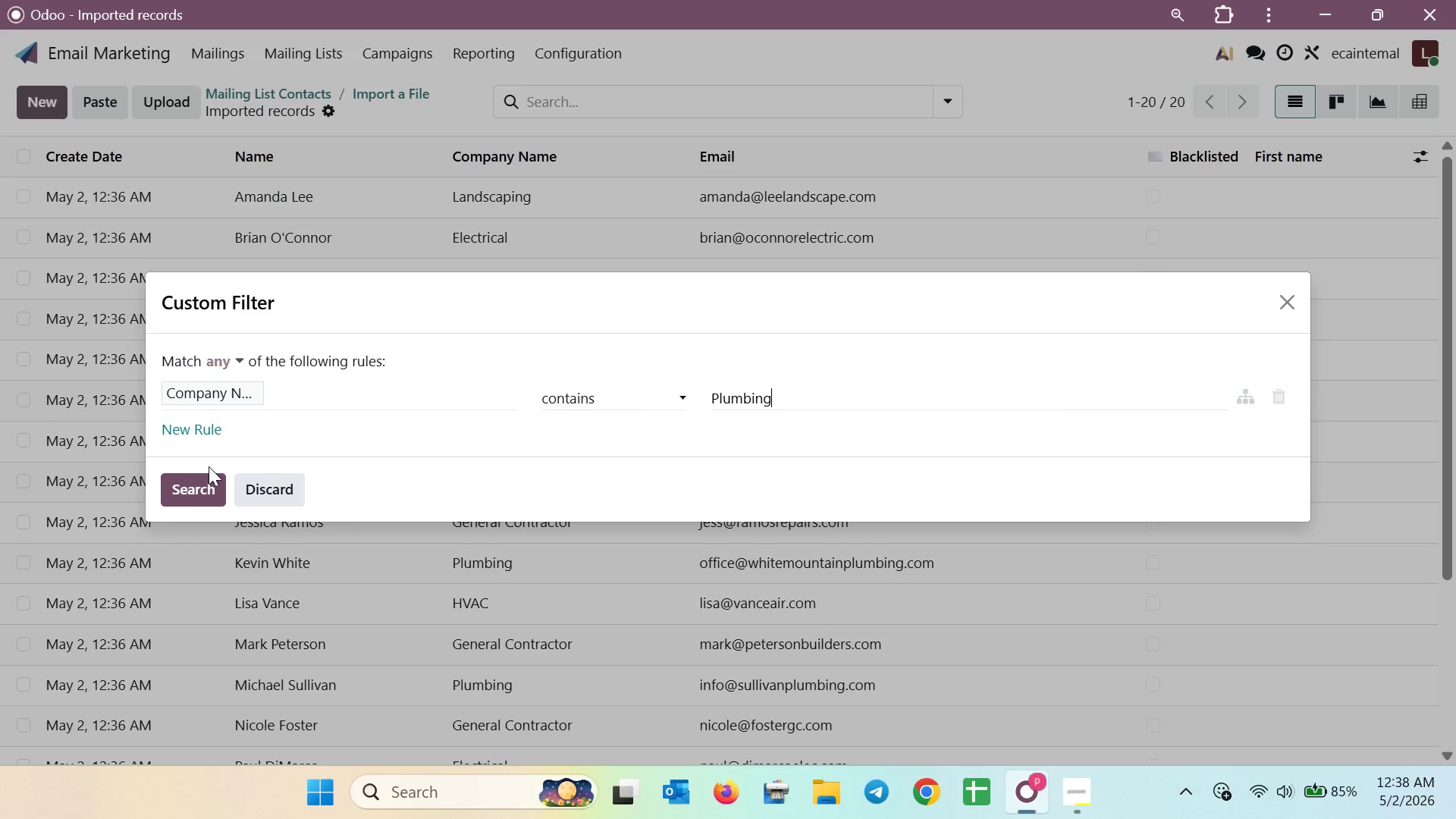 
left_click([196, 494])
 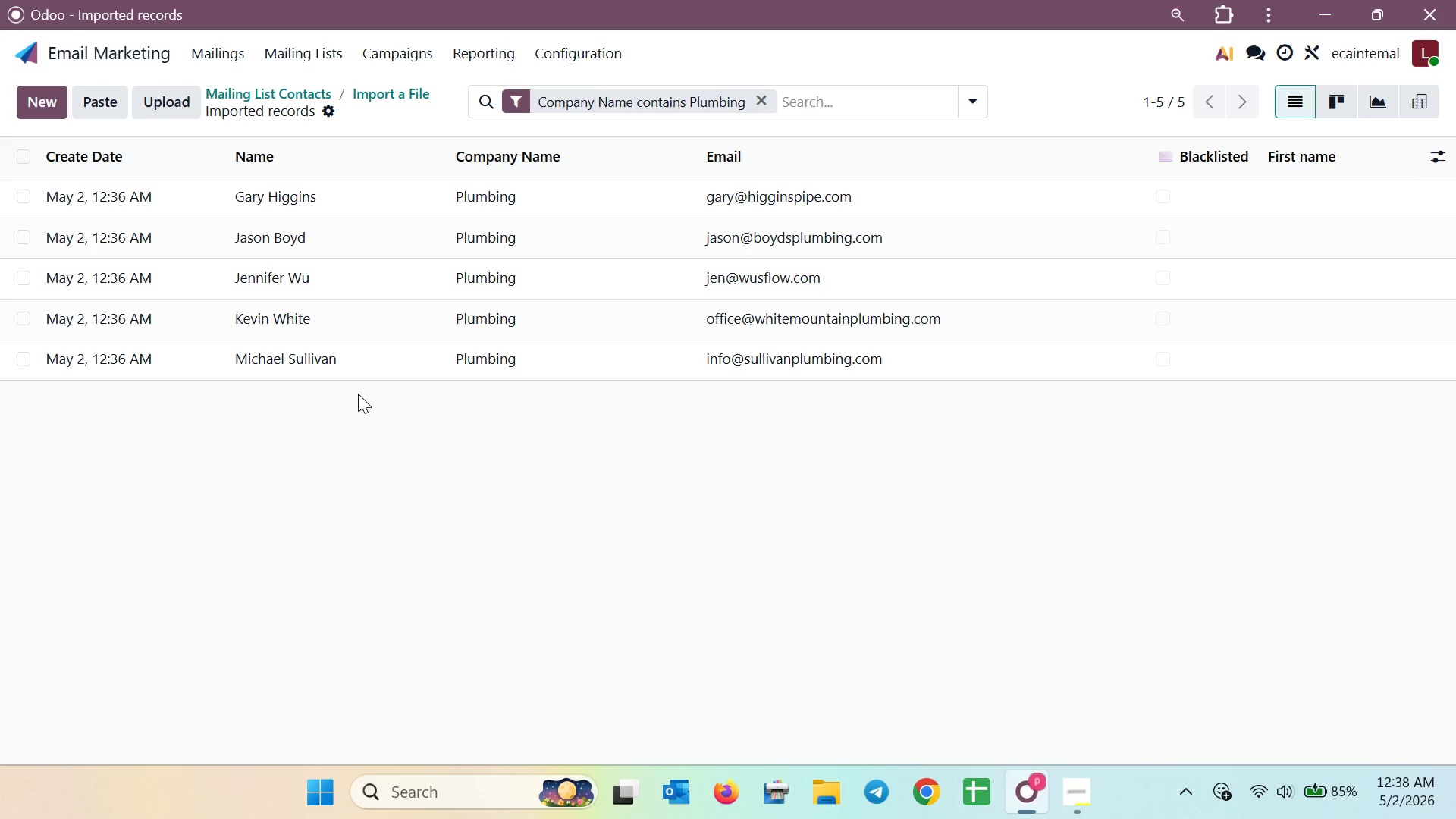 
key(Meta+Shift+S)
 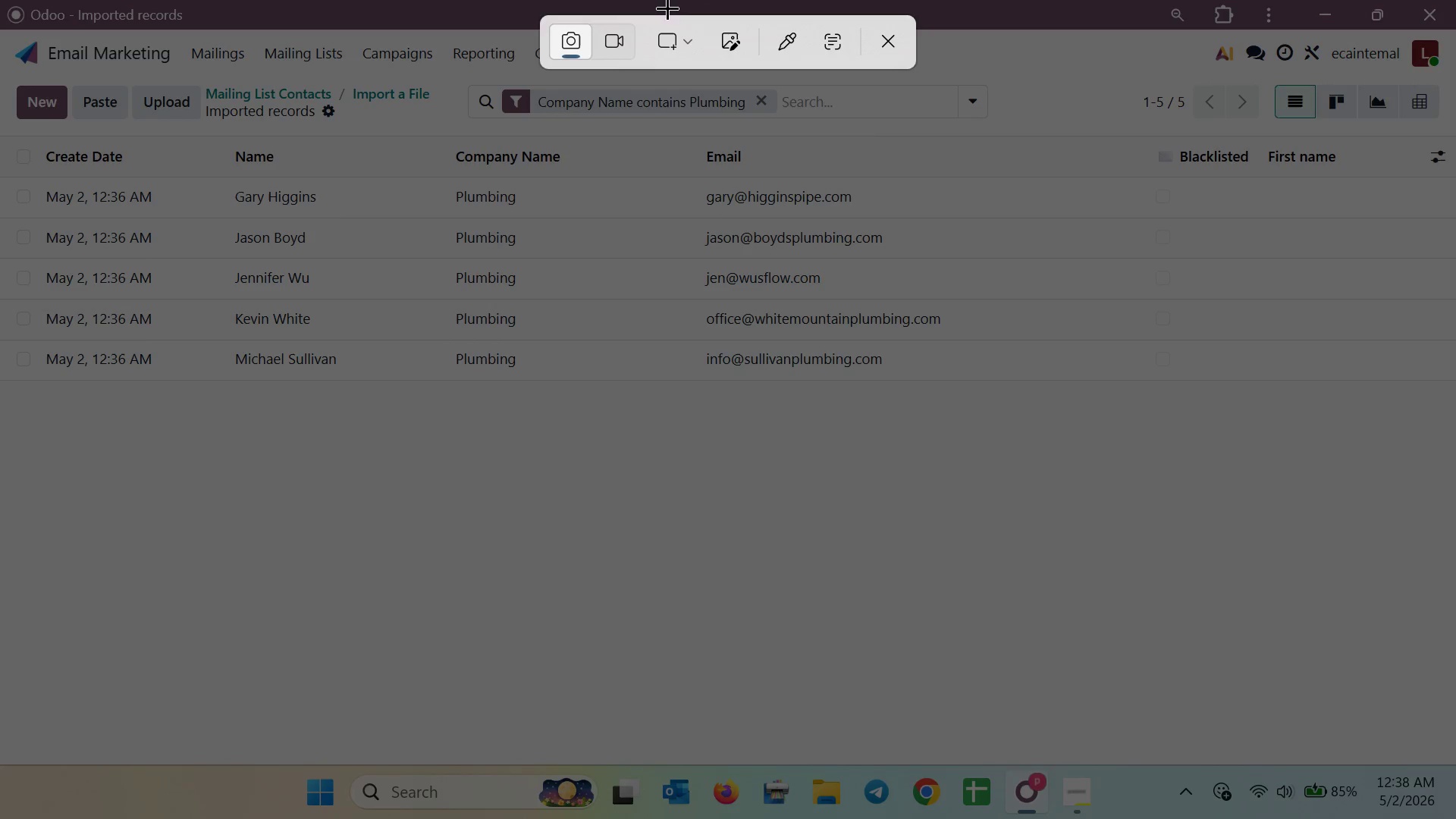 
left_click([675, 42])
 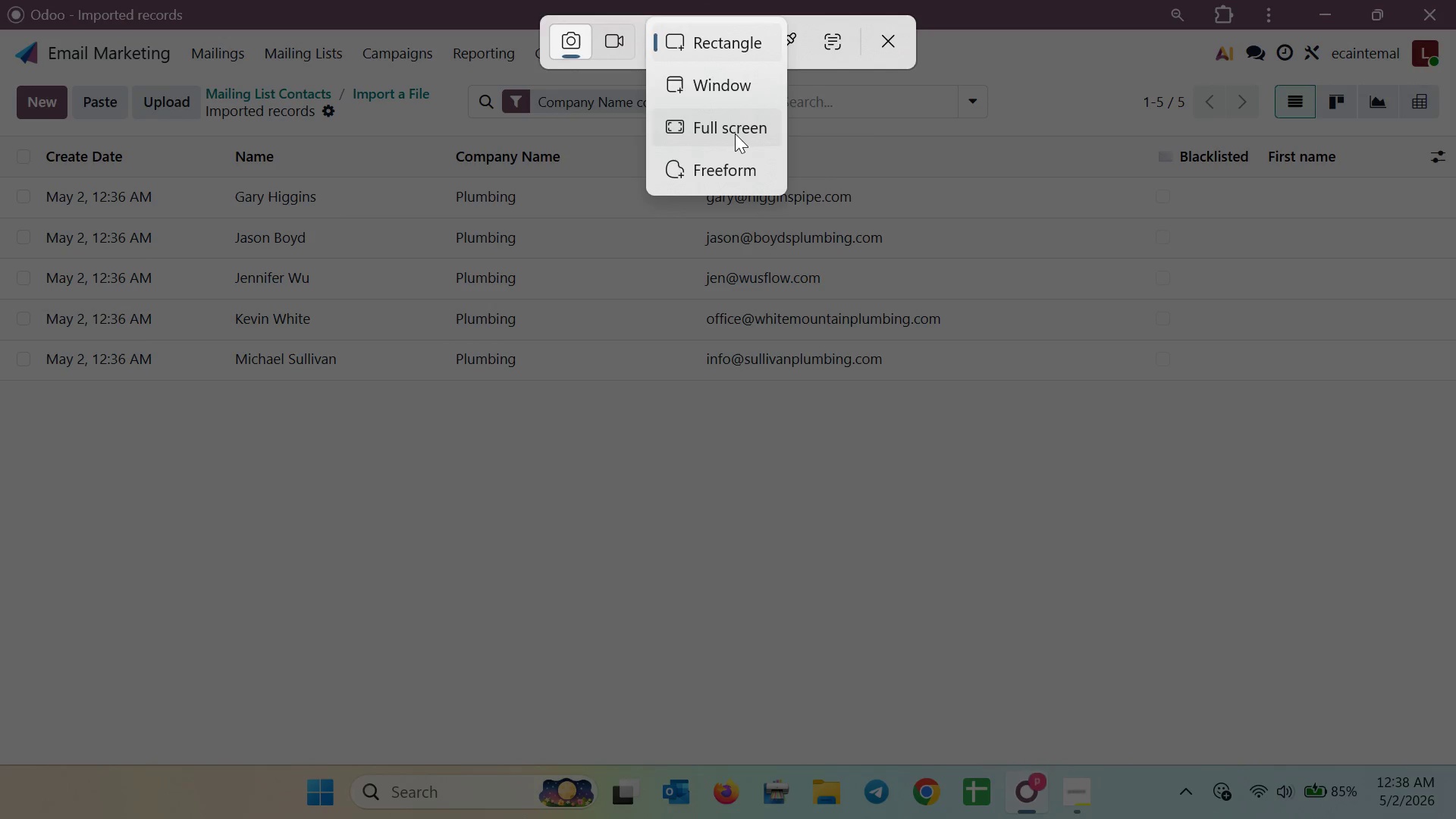 
left_click([734, 133])
 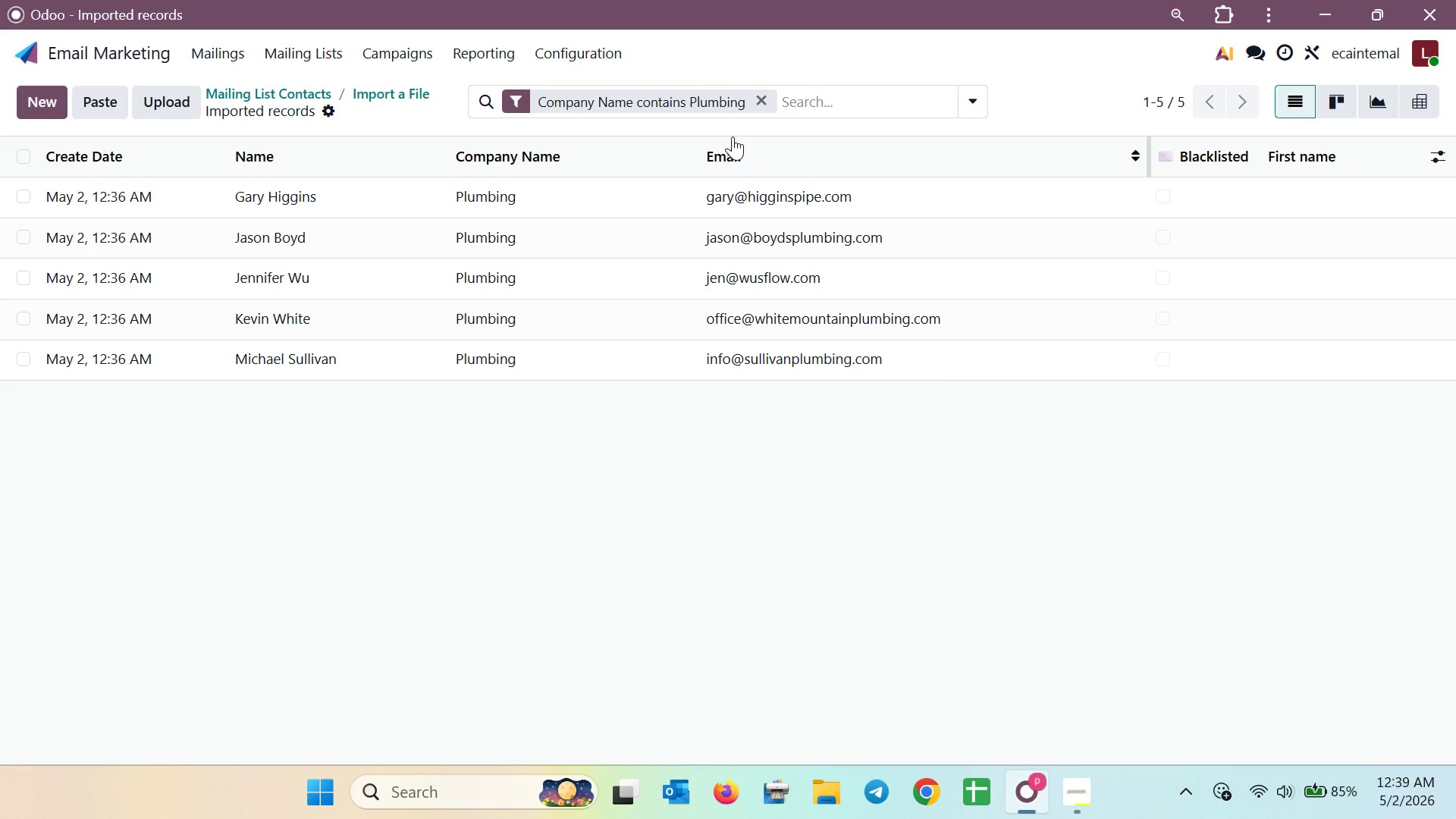 
mouse_move([1037, 183])
 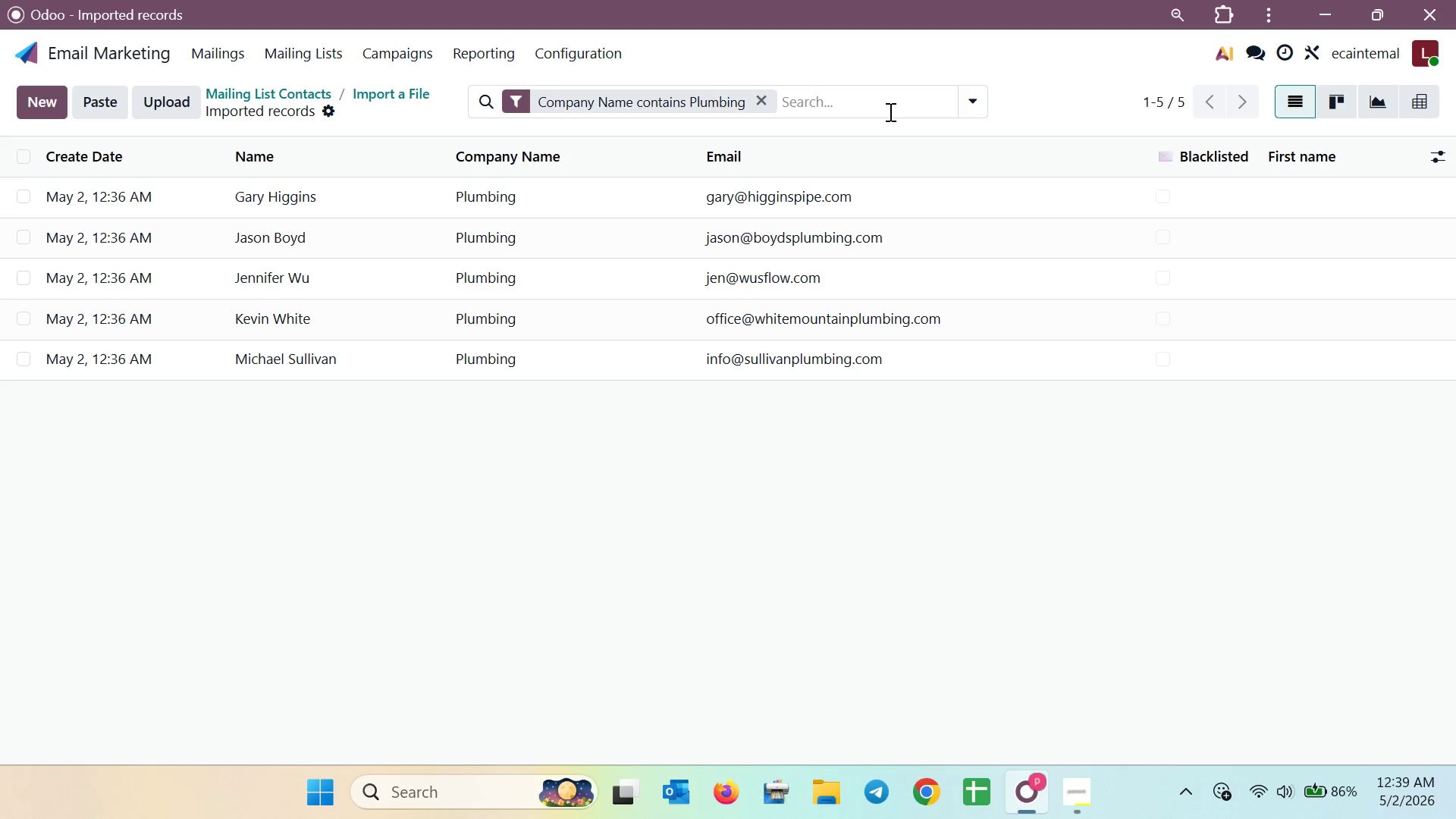 
left_click([974, 106])
 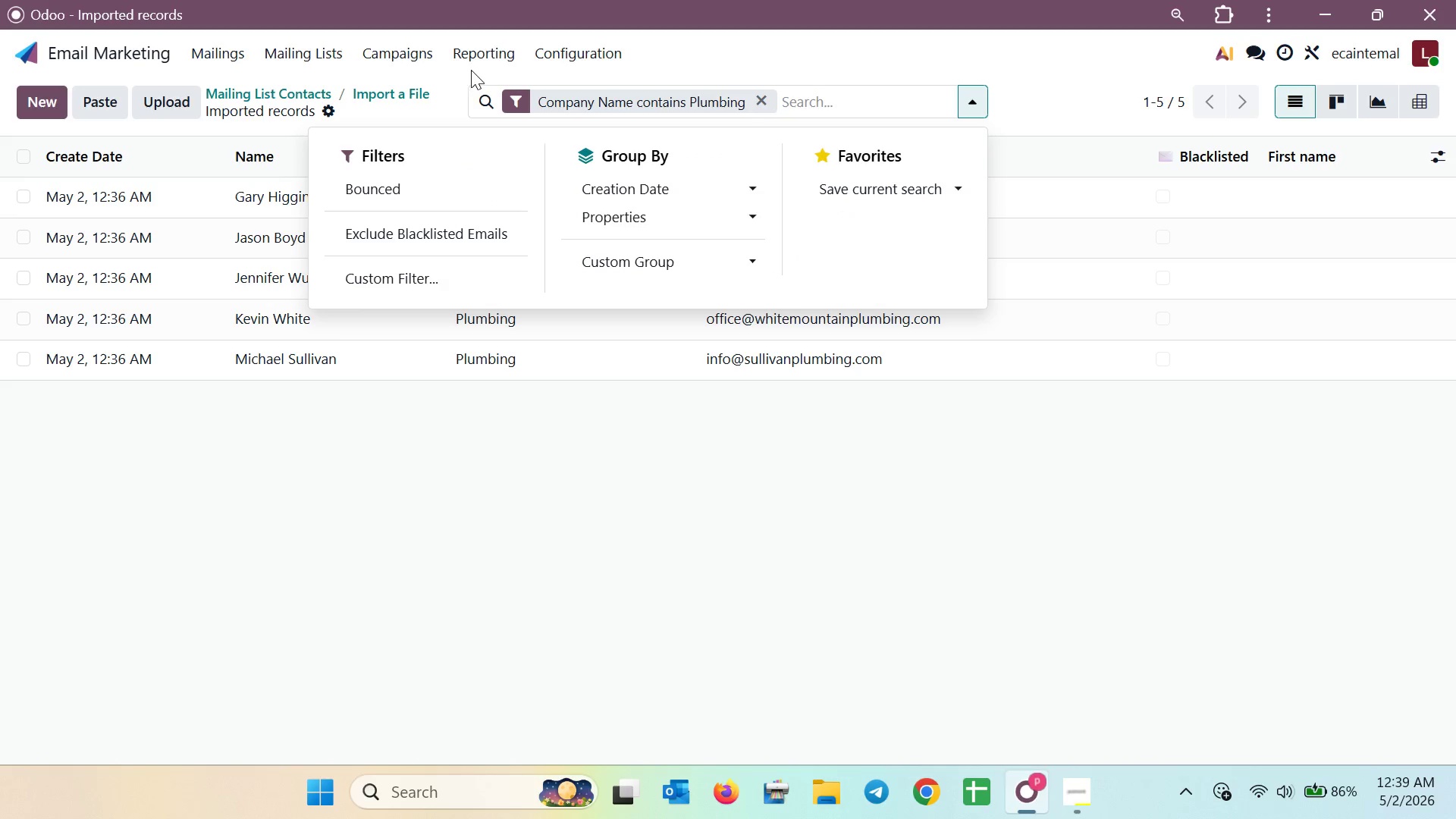 
left_click([516, 96])
 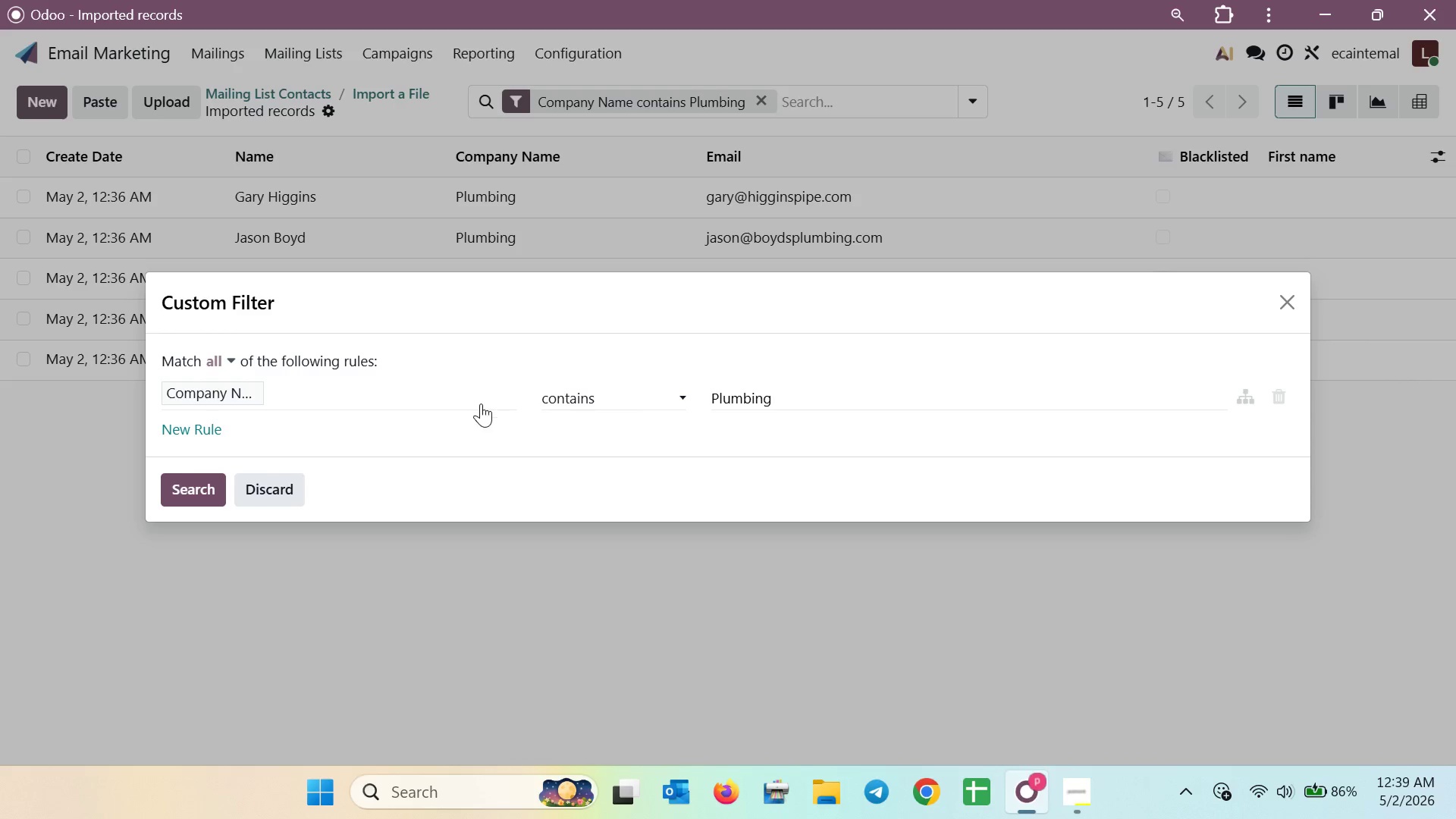 
left_click([807, 176])
 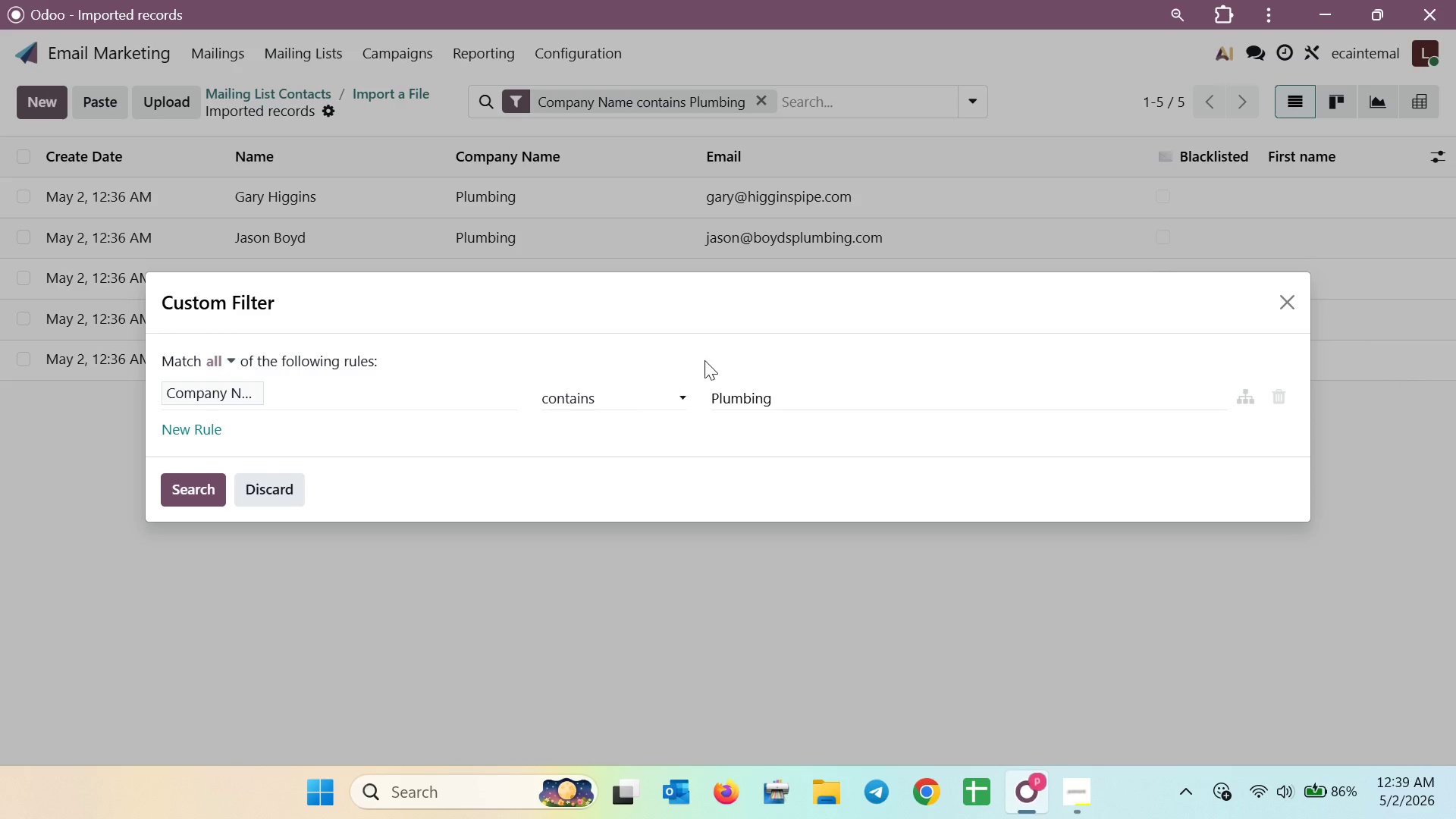 
left_click([670, 394])
 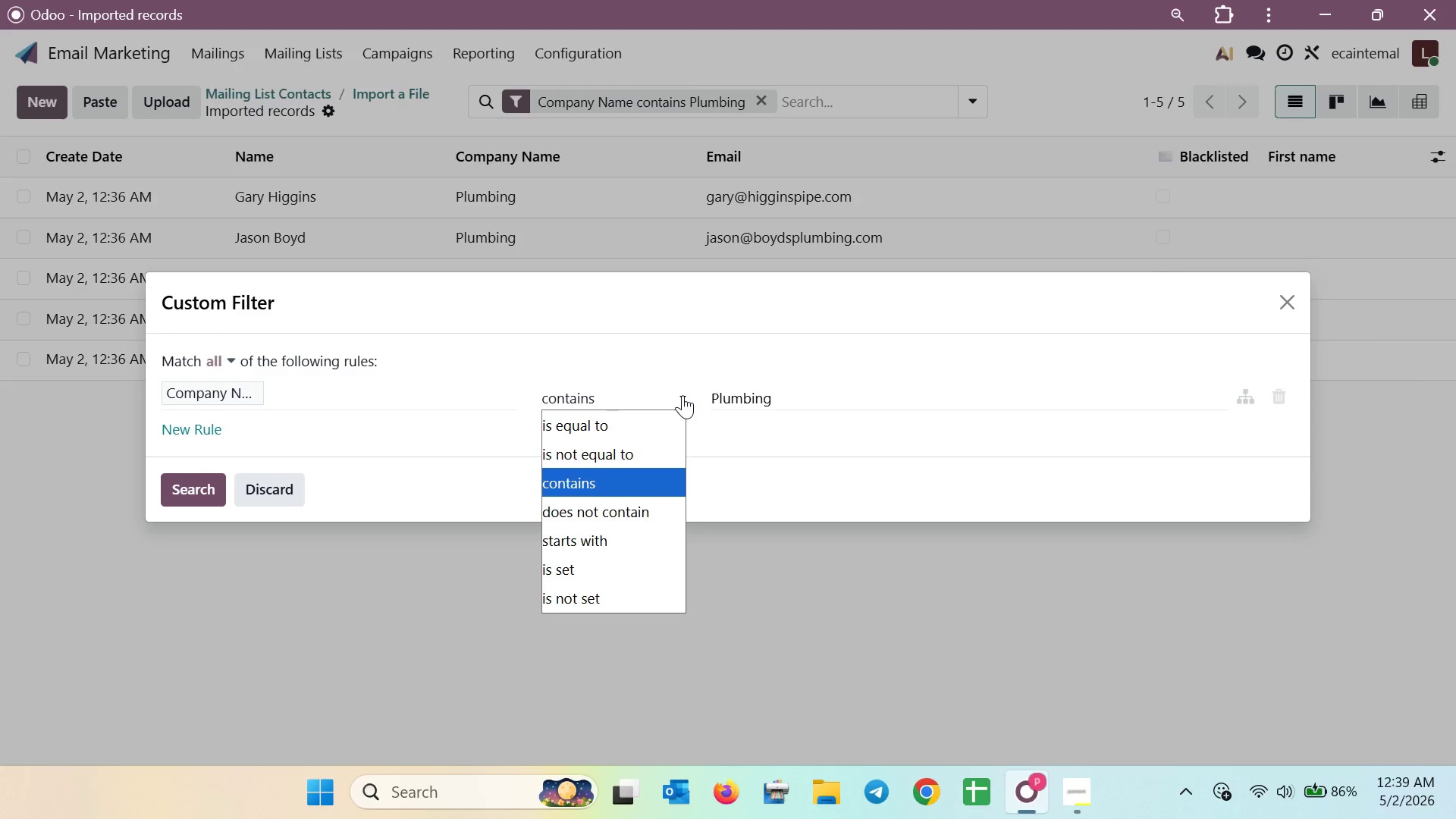 
scroll: coordinate [645, 498], scroll_direction: down, amount: 5.0
 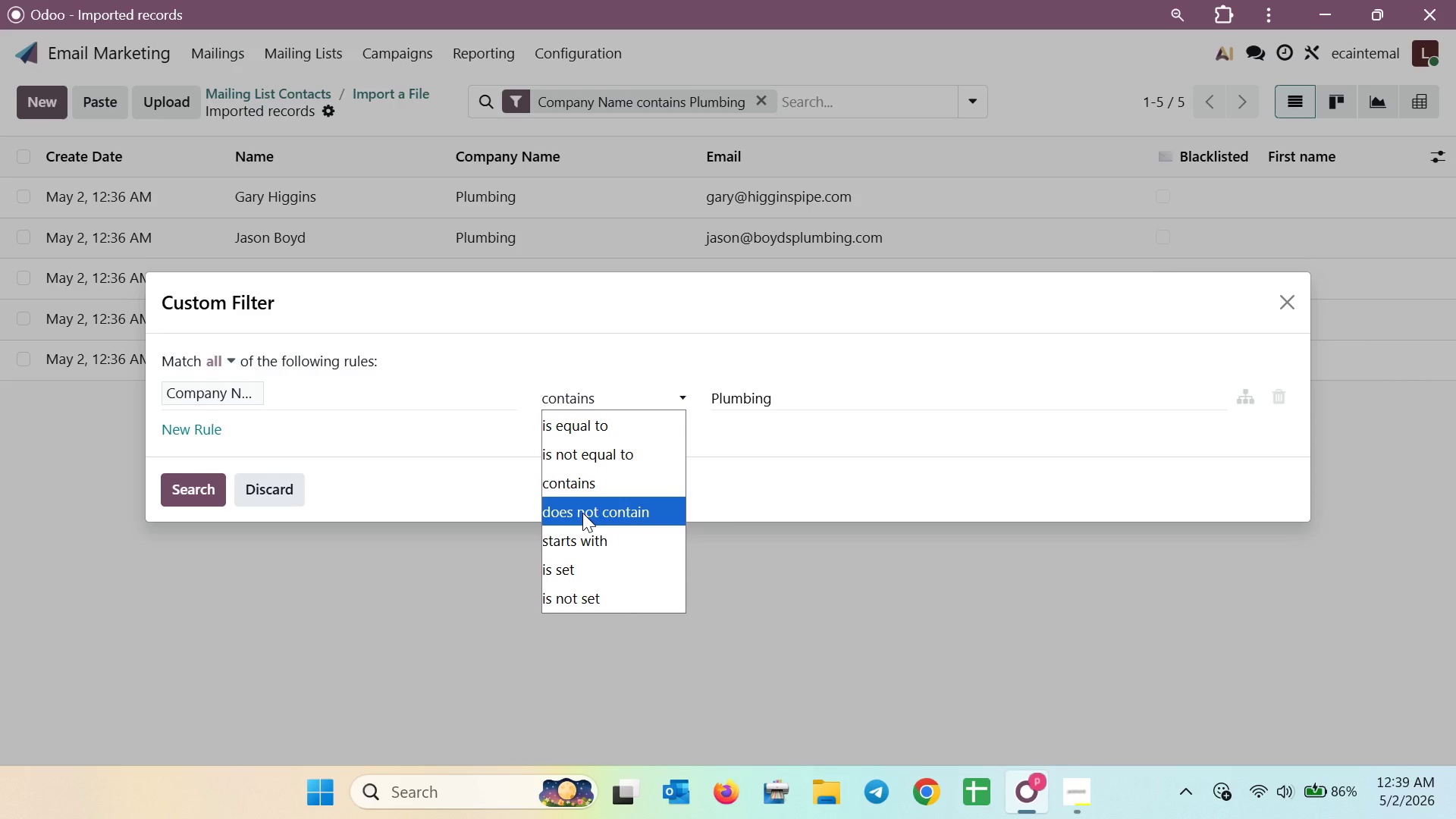 
wait(29.47)
 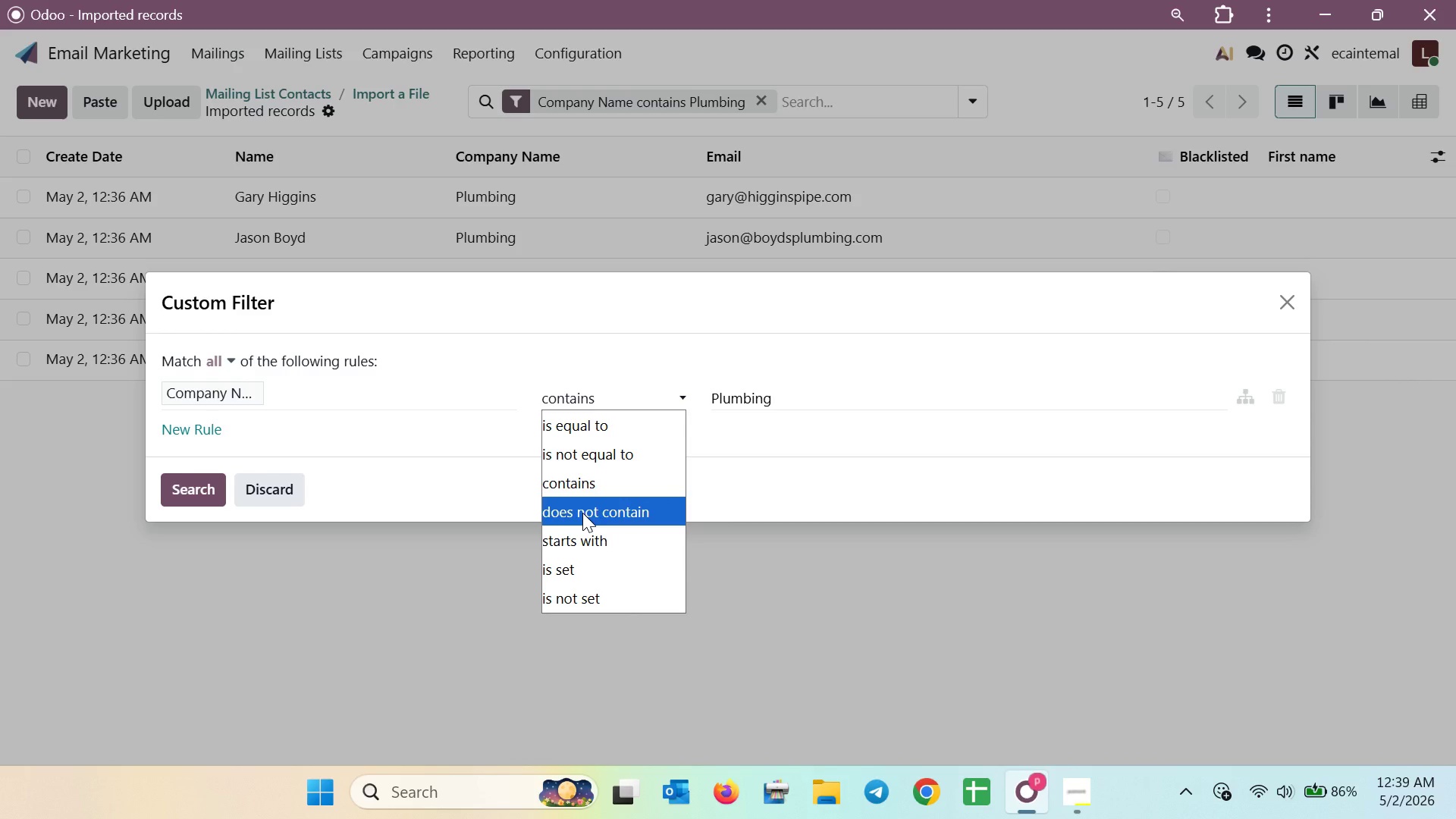 
left_click([370, 485])
 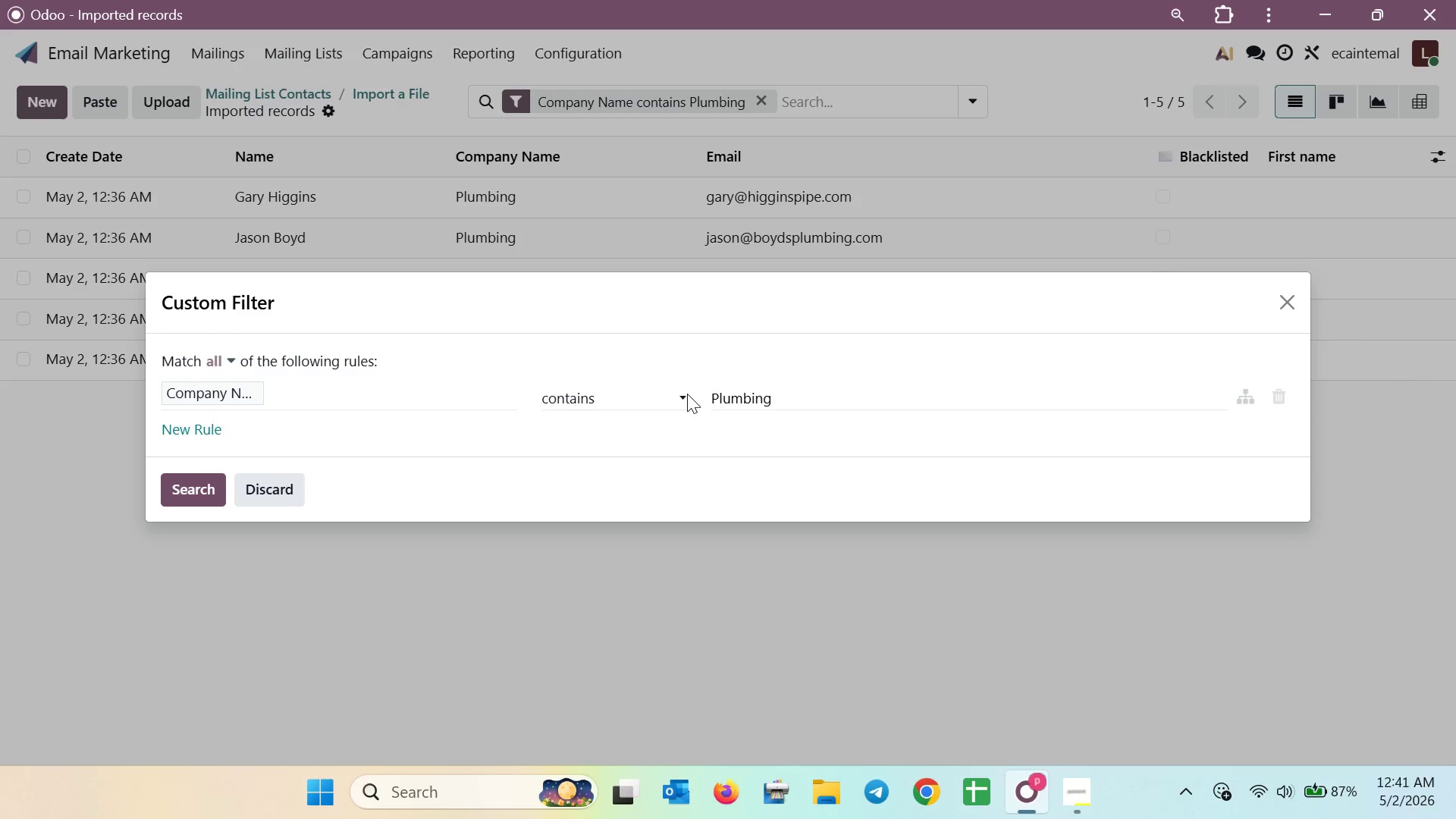 
wait(97.78)
 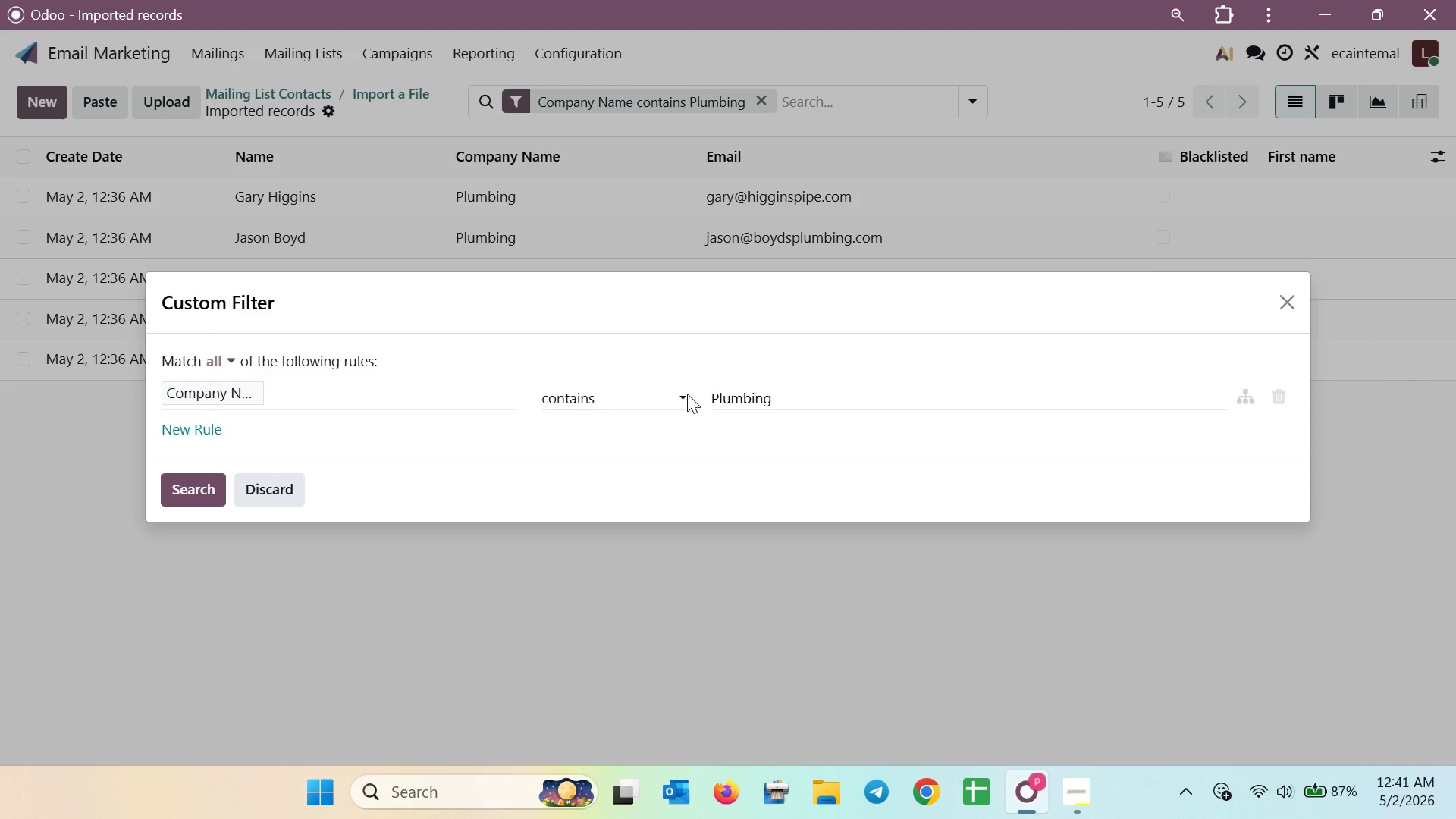 
left_click_drag(start_coordinate=[799, 397], to_coordinate=[689, 409])
 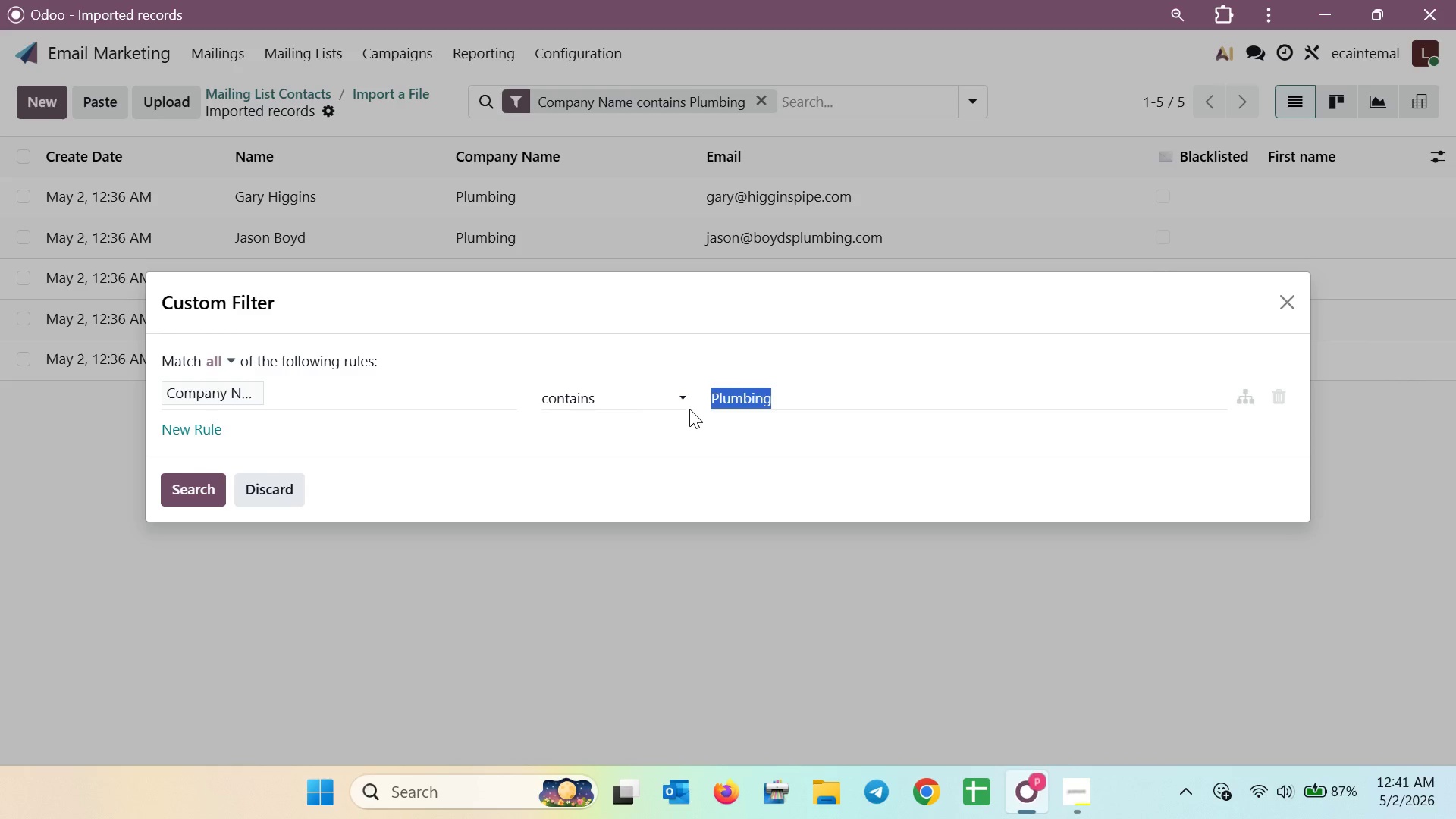 
key(Backspace)
 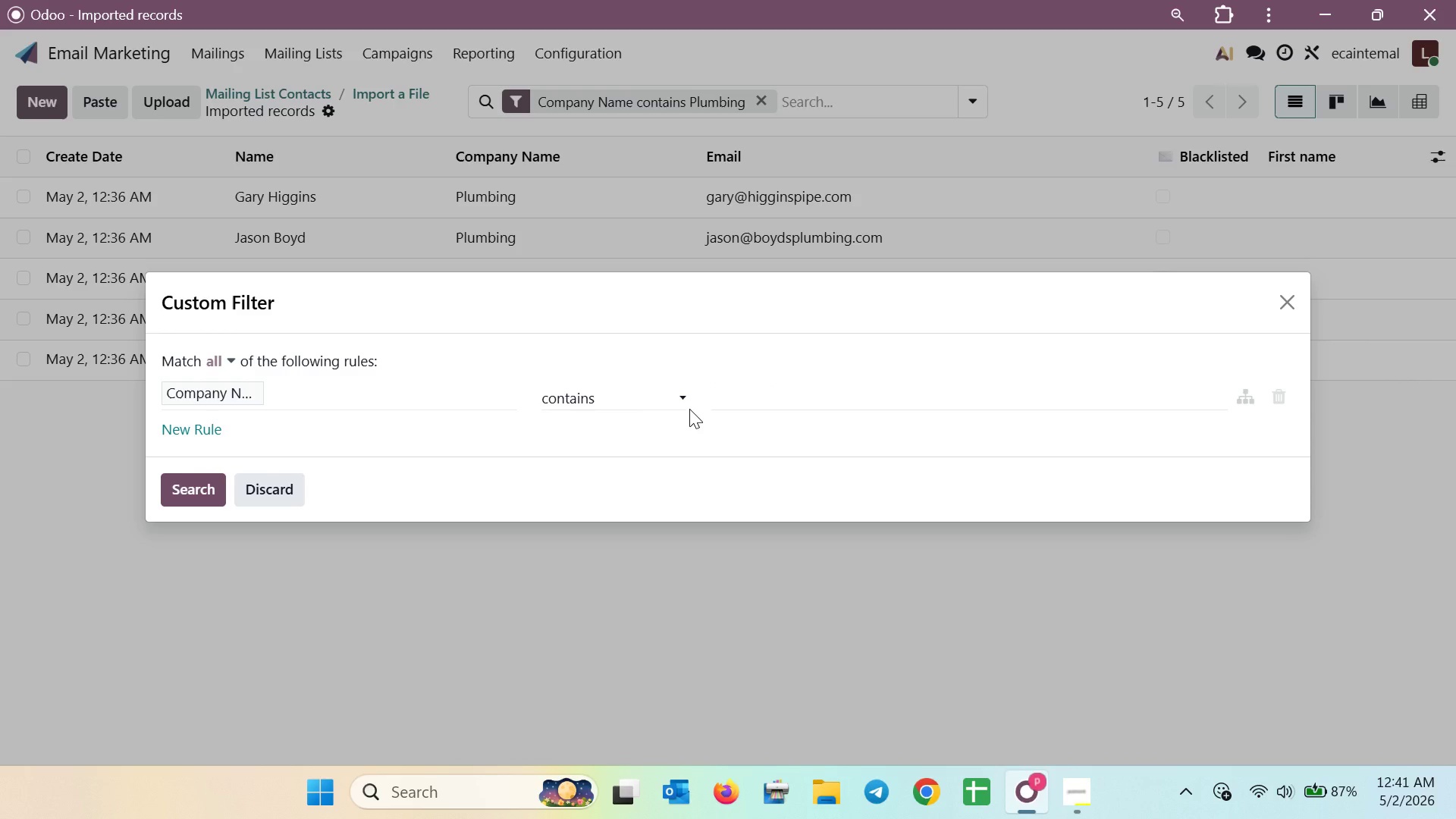 
wait(5.23)
 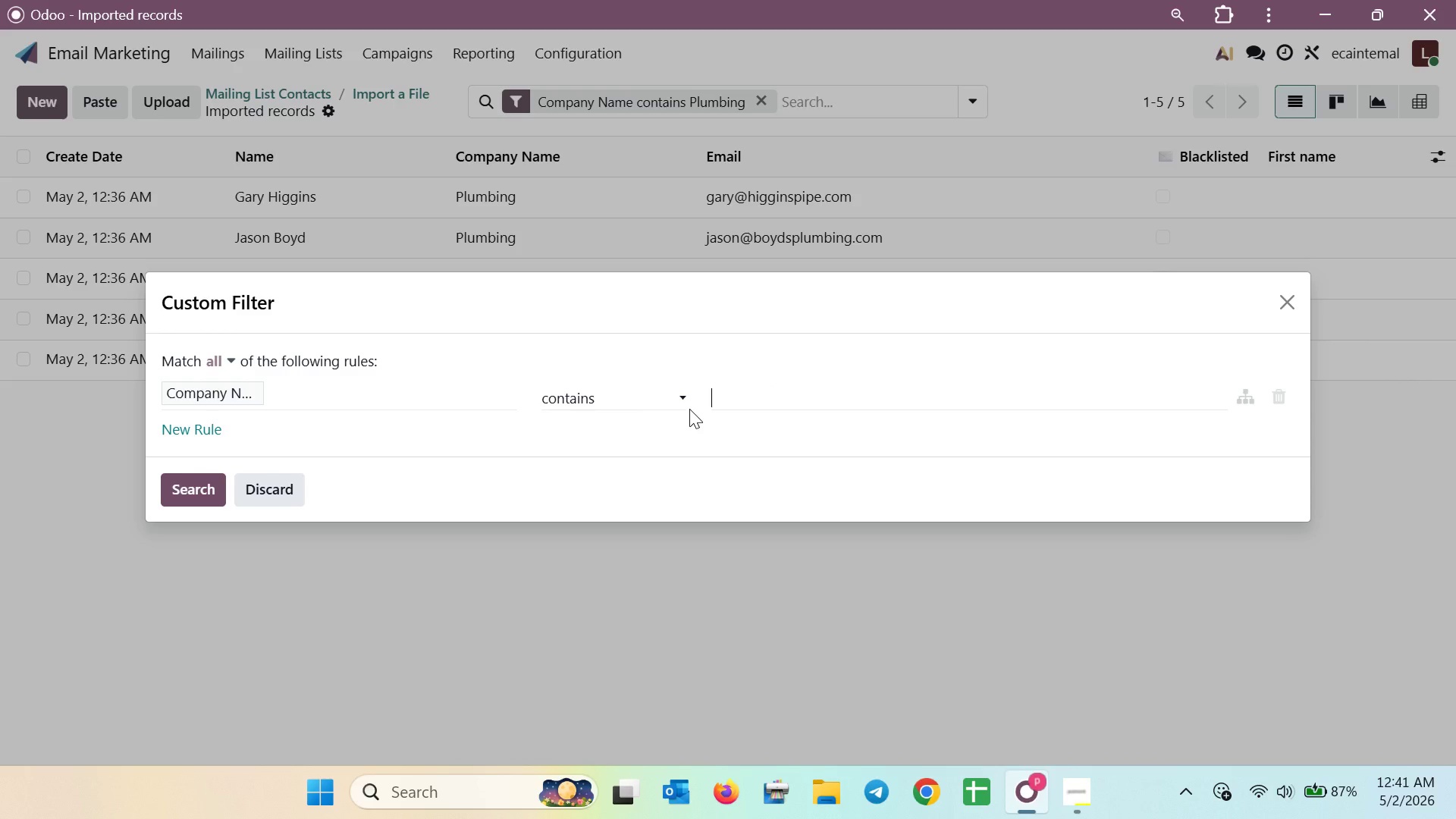 
type(HV)
 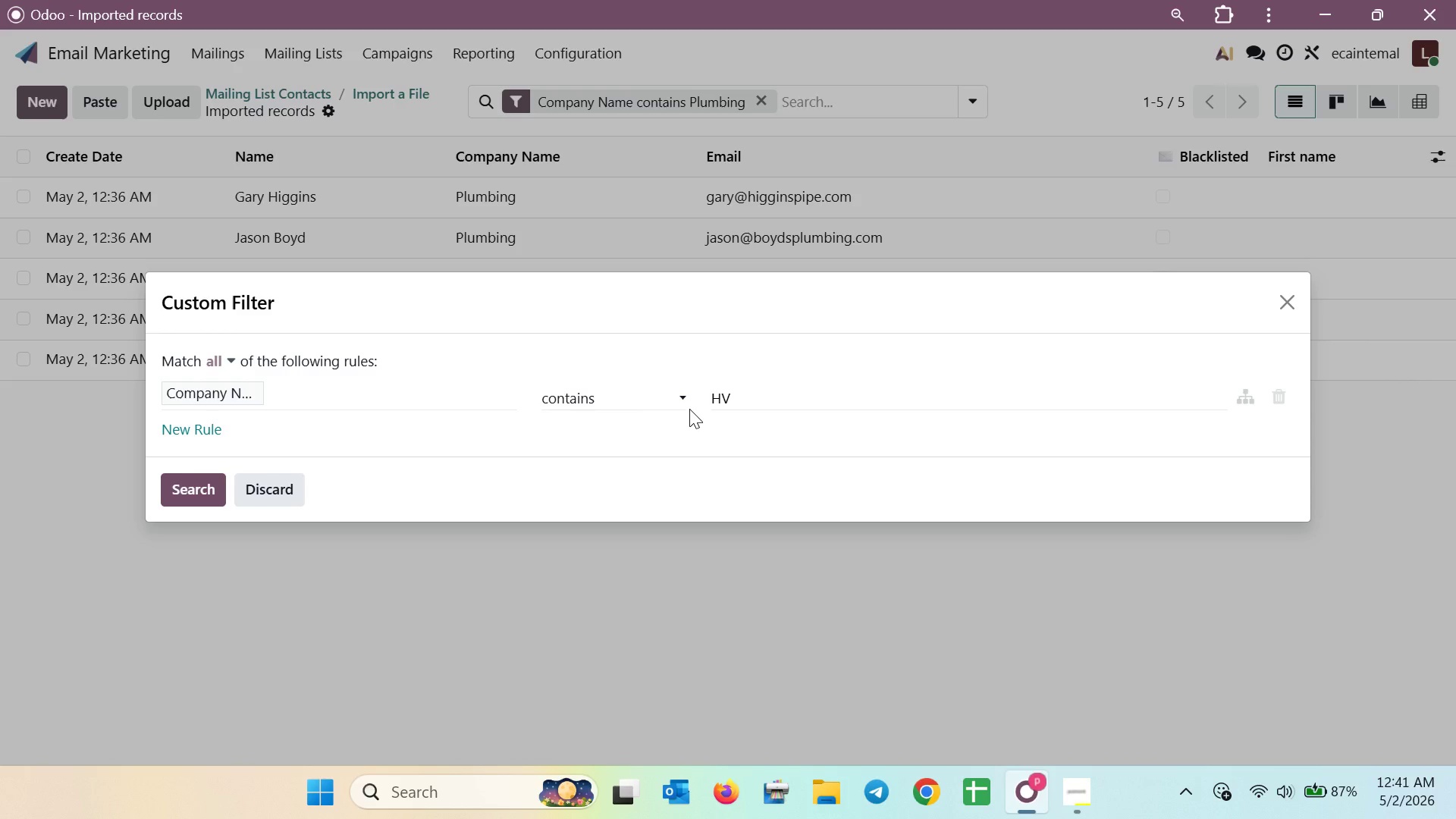 
type(AC)
 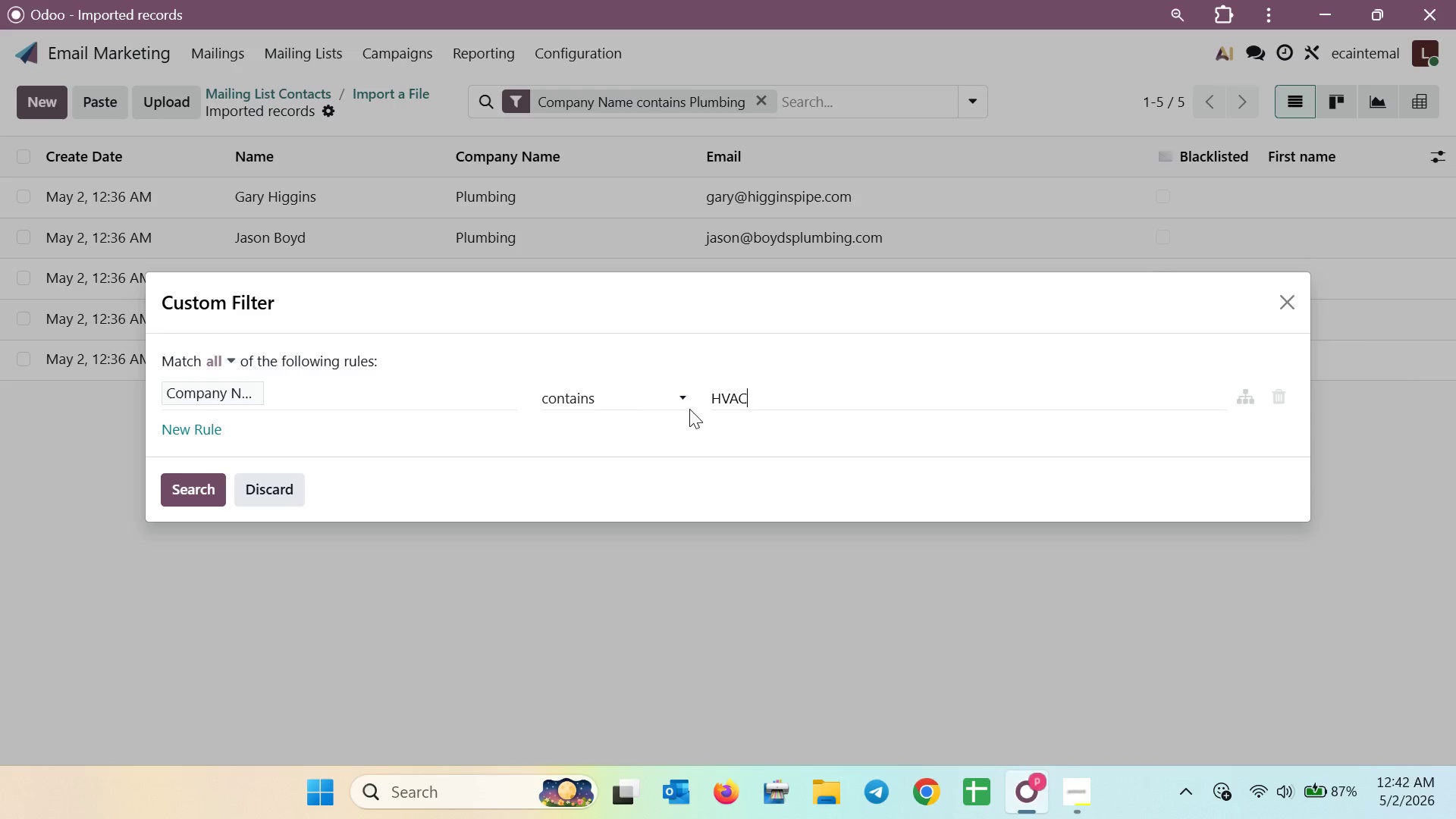 
wait(40.33)
 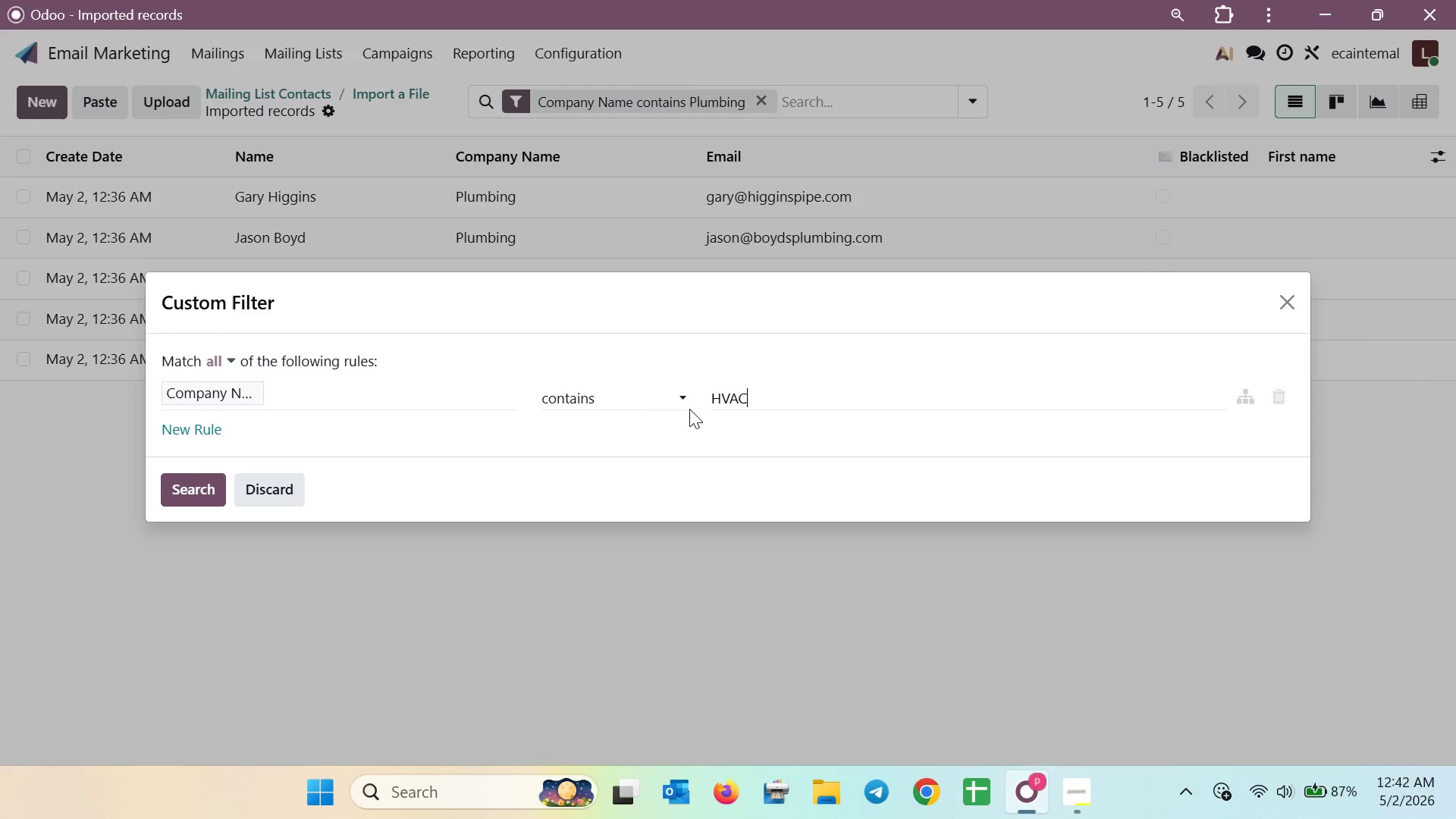 
left_click([672, 397])
 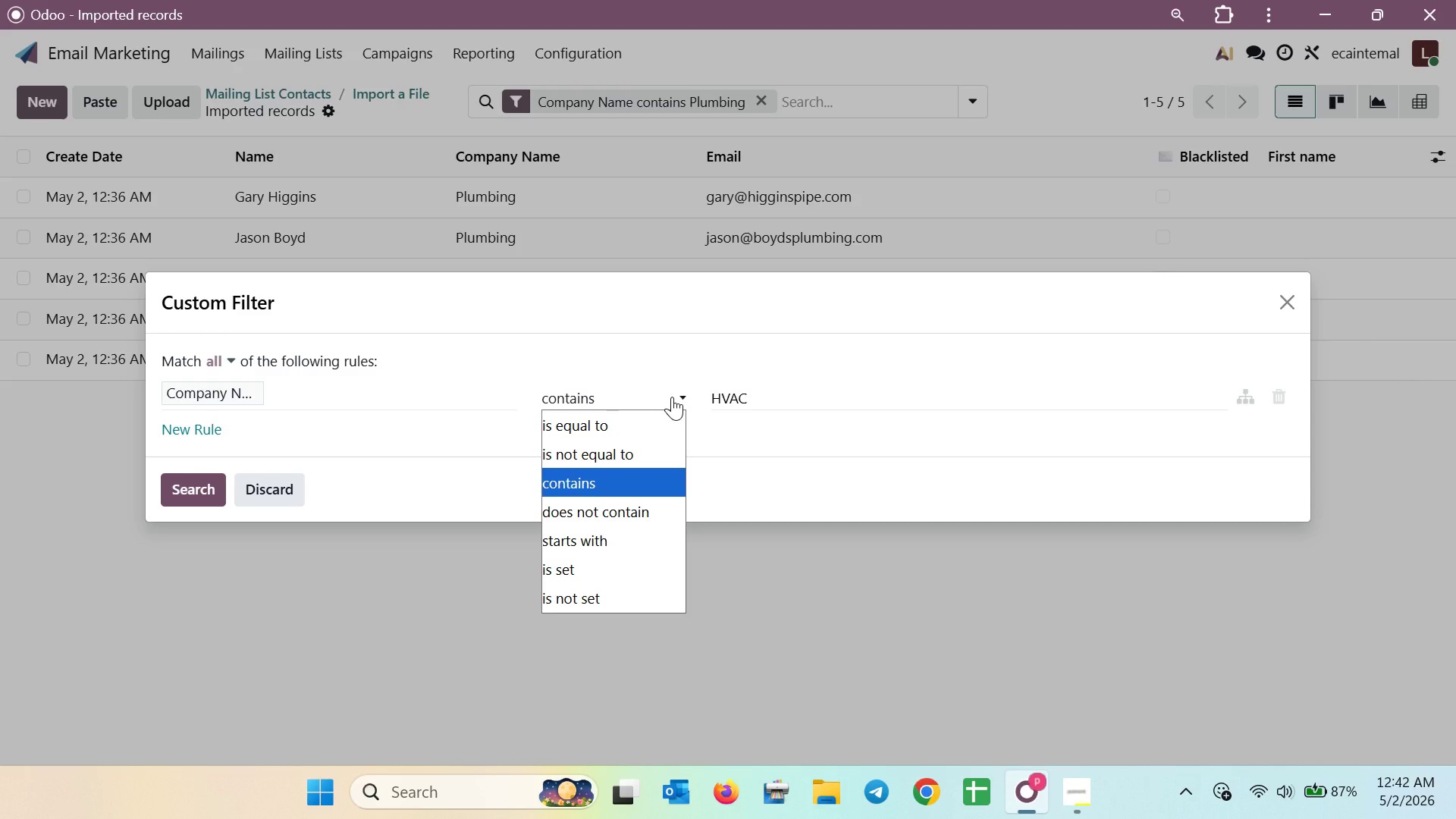 
wait(11.52)
 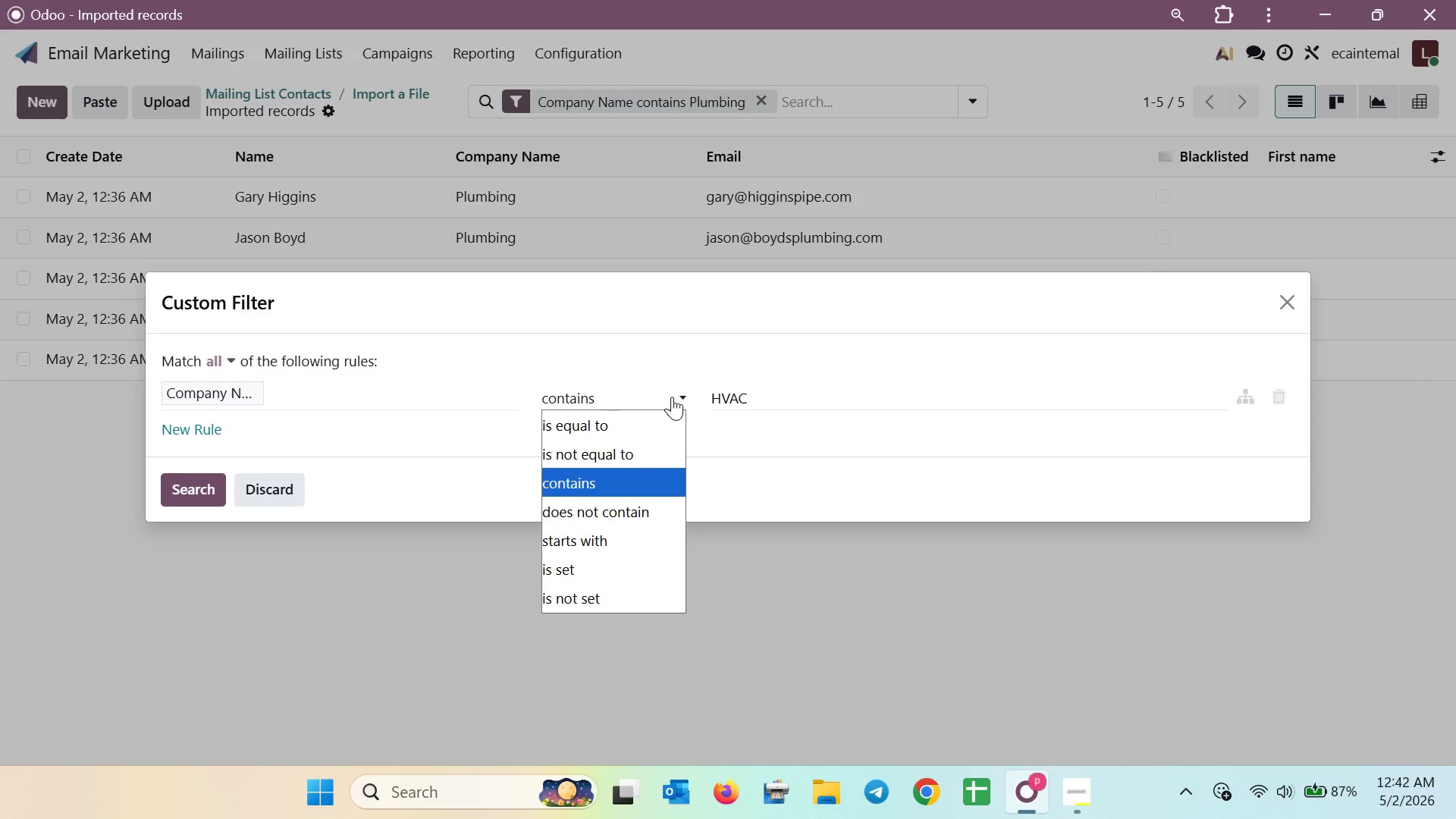 
scroll: coordinate [664, 474], scroll_direction: down, amount: 2.0
 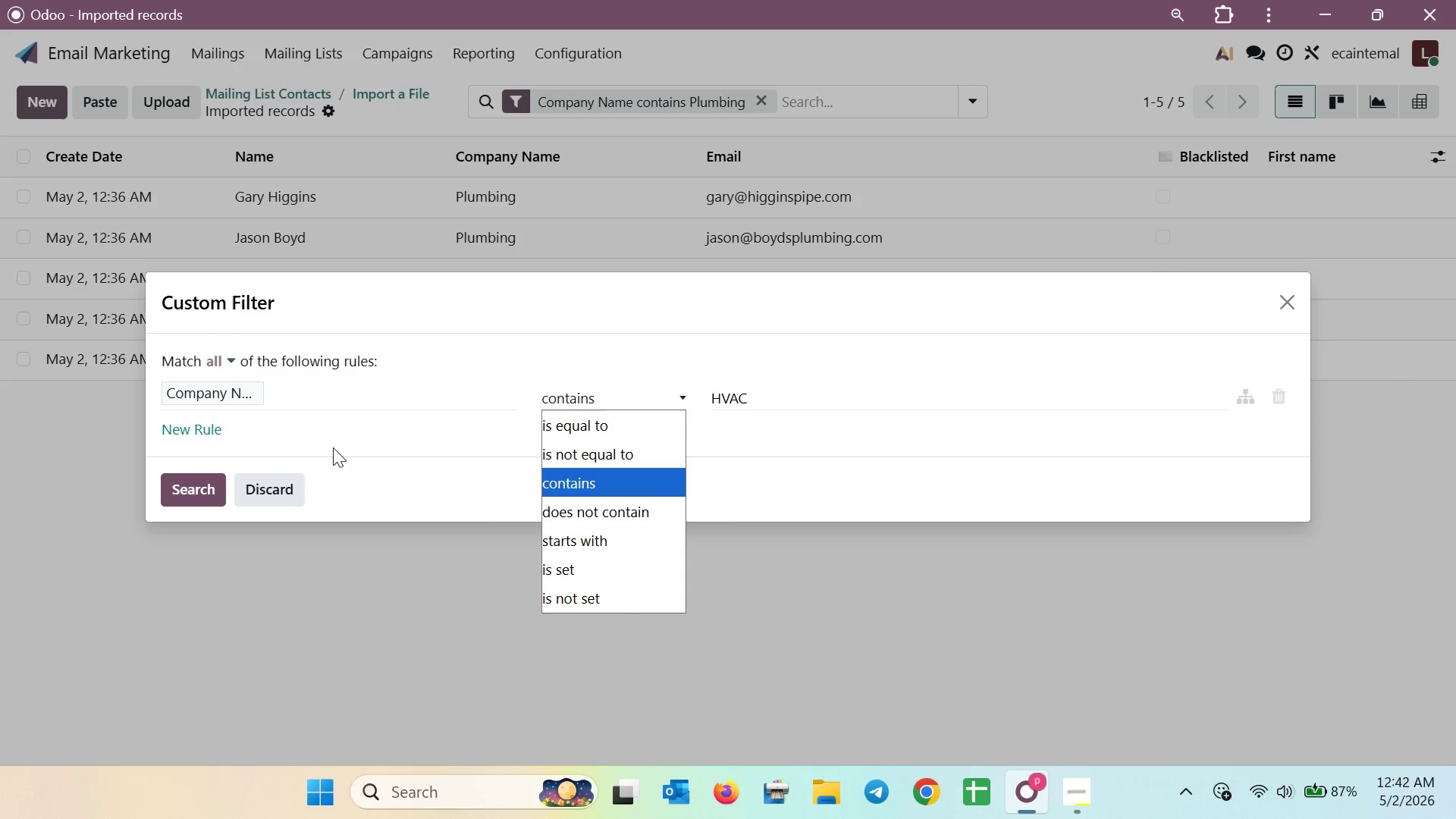 
left_click([232, 358])
 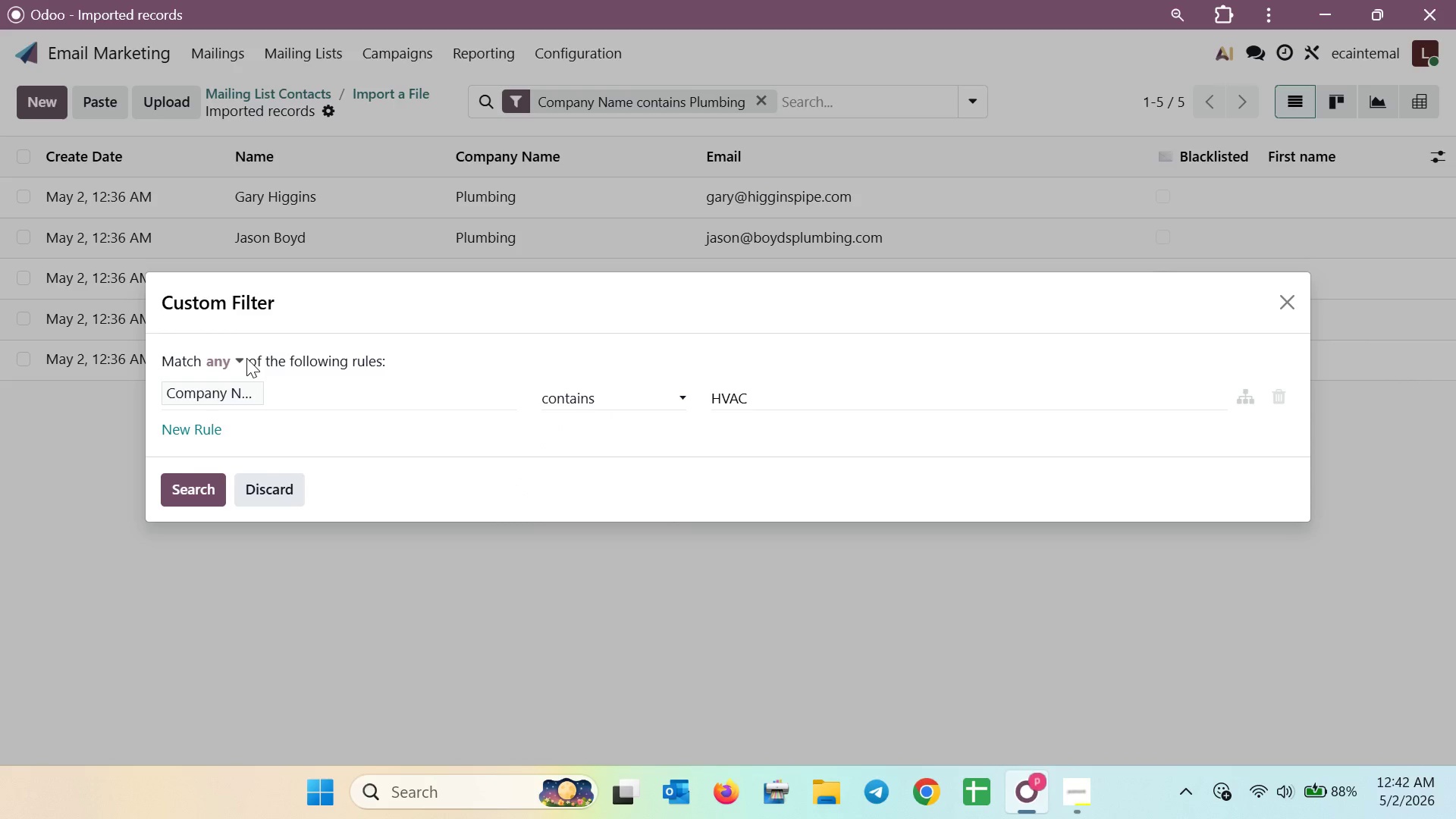 
double_click([238, 358])
 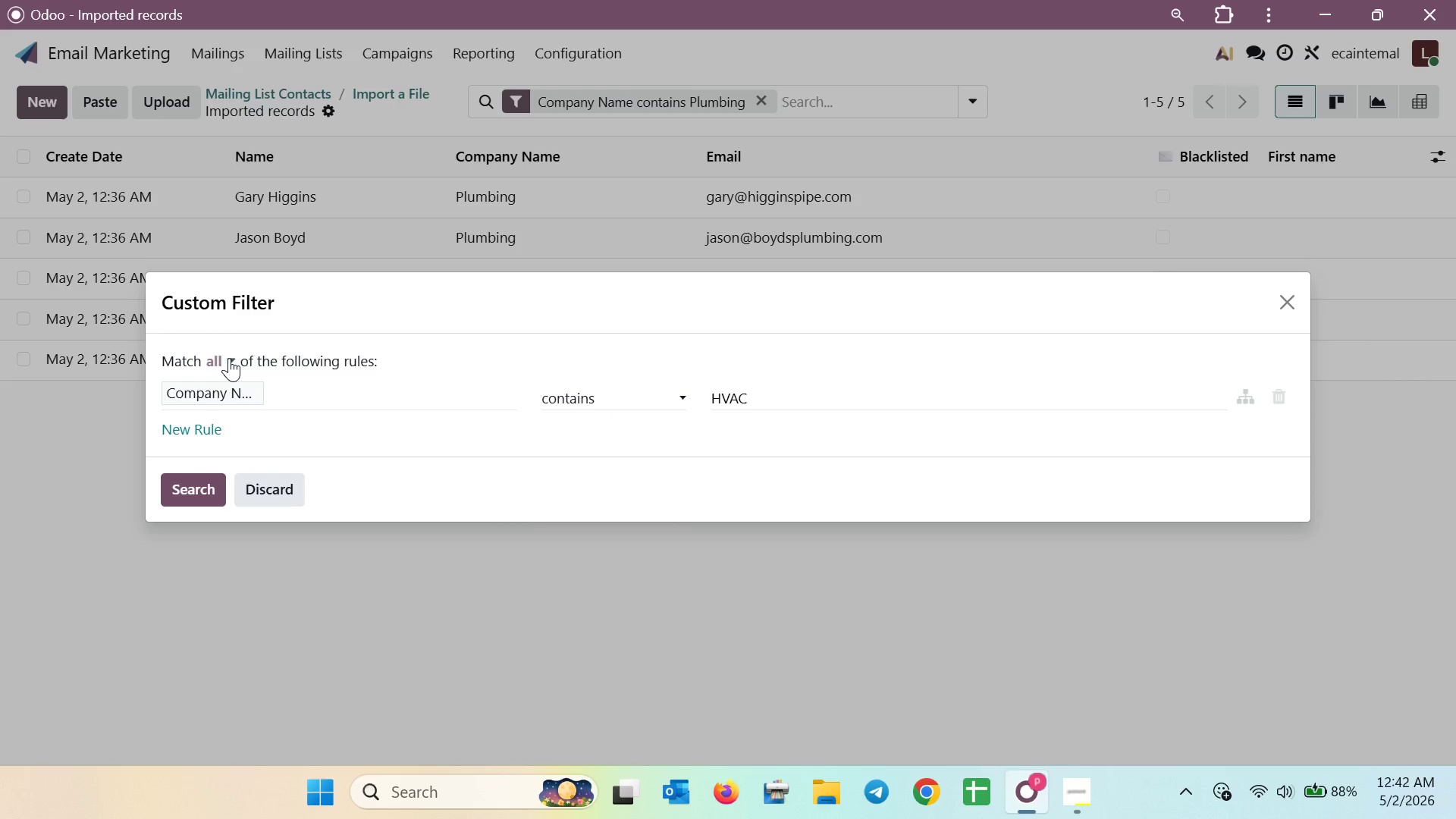 
left_click([229, 358])
 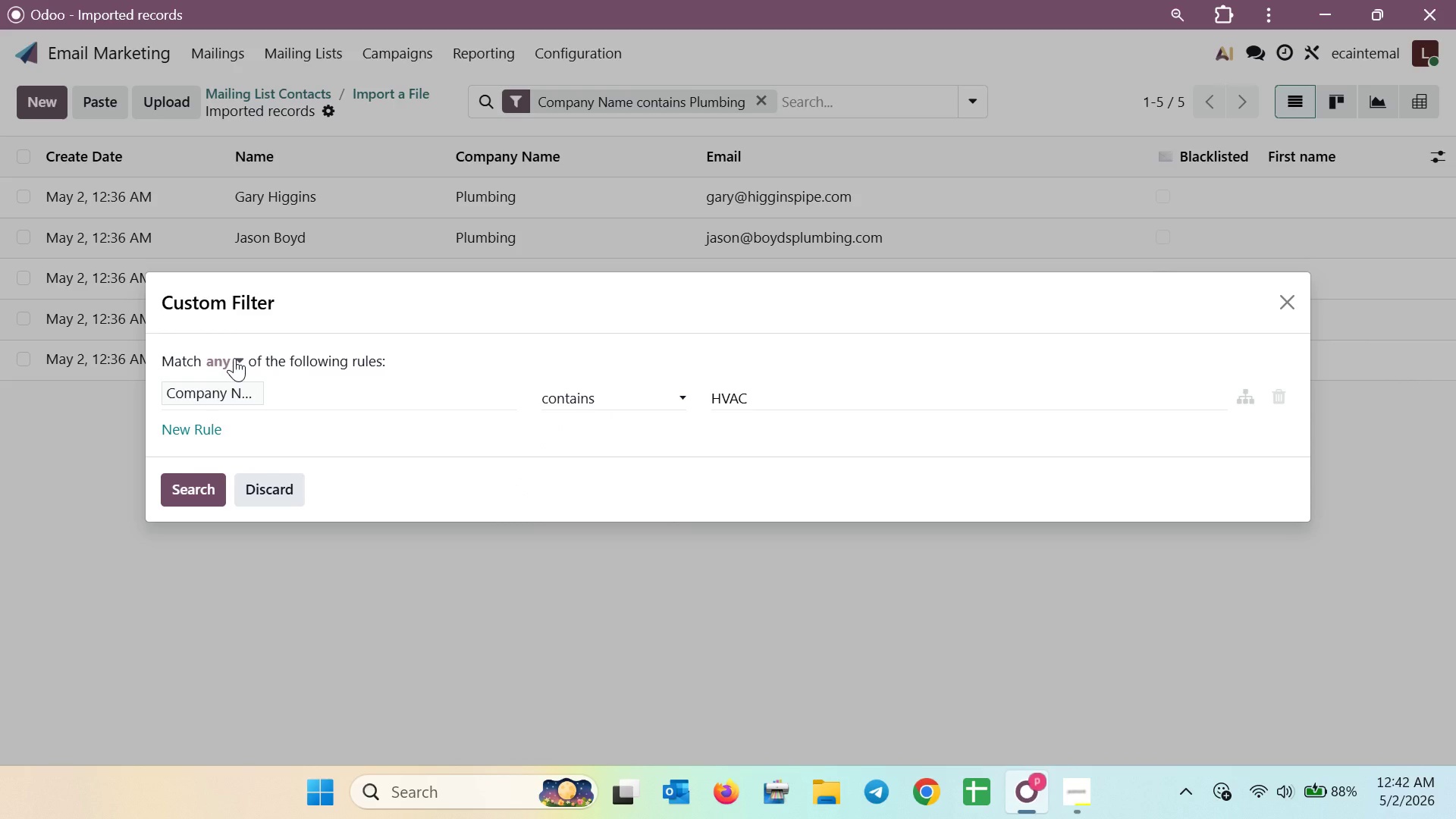 
left_click([243, 355])
 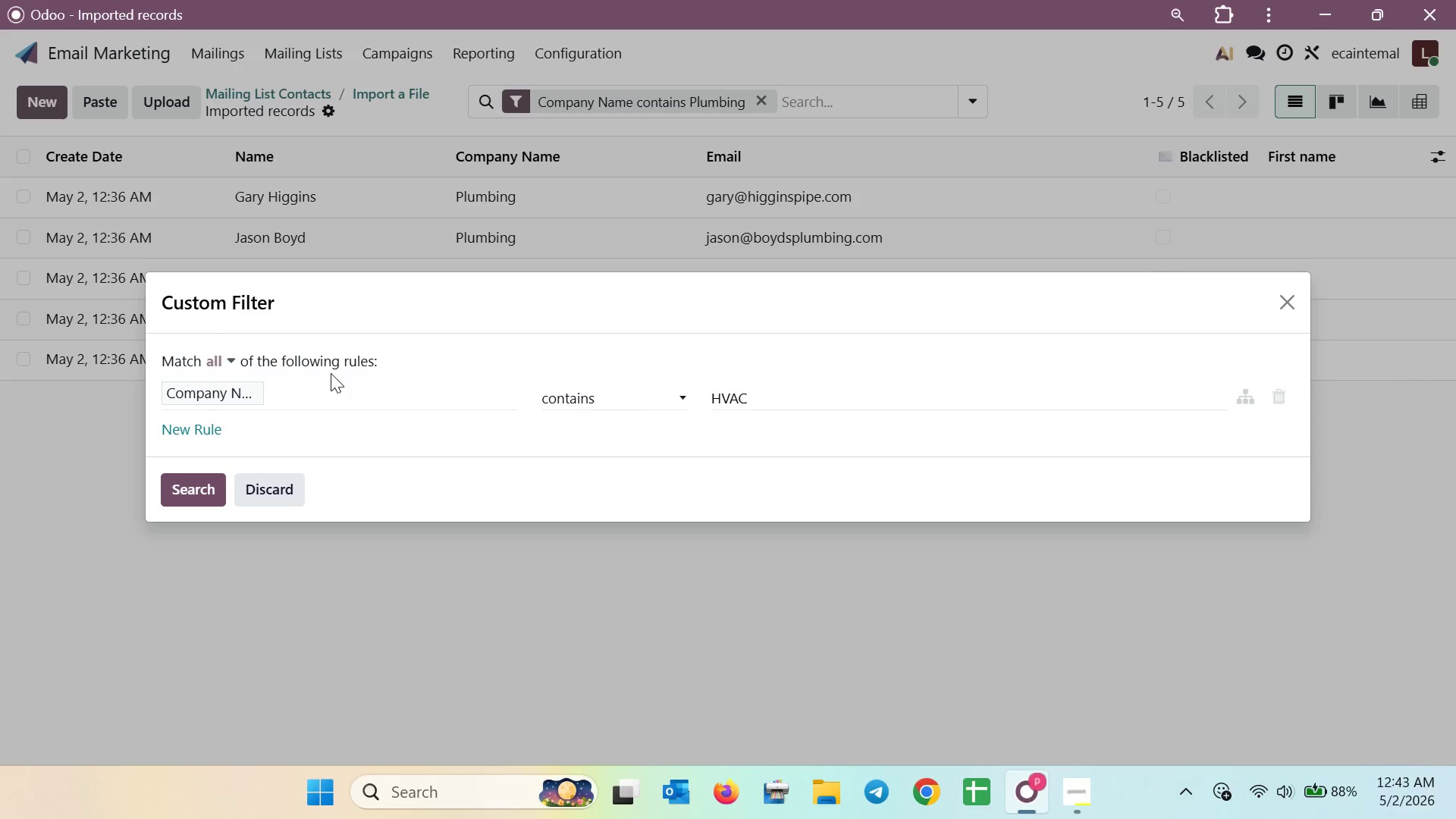 
wait(24.7)
 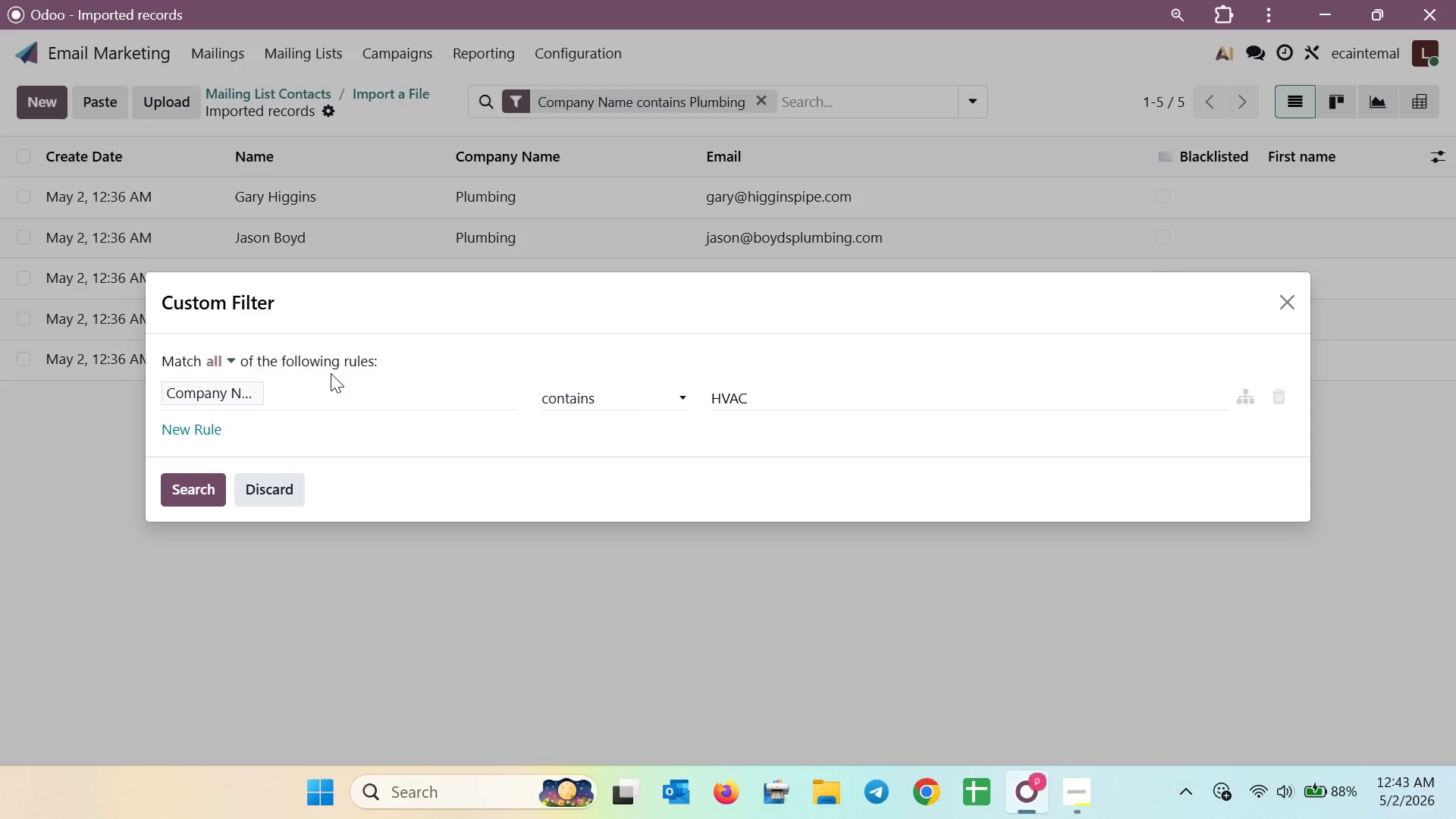 
left_click([677, 398])
 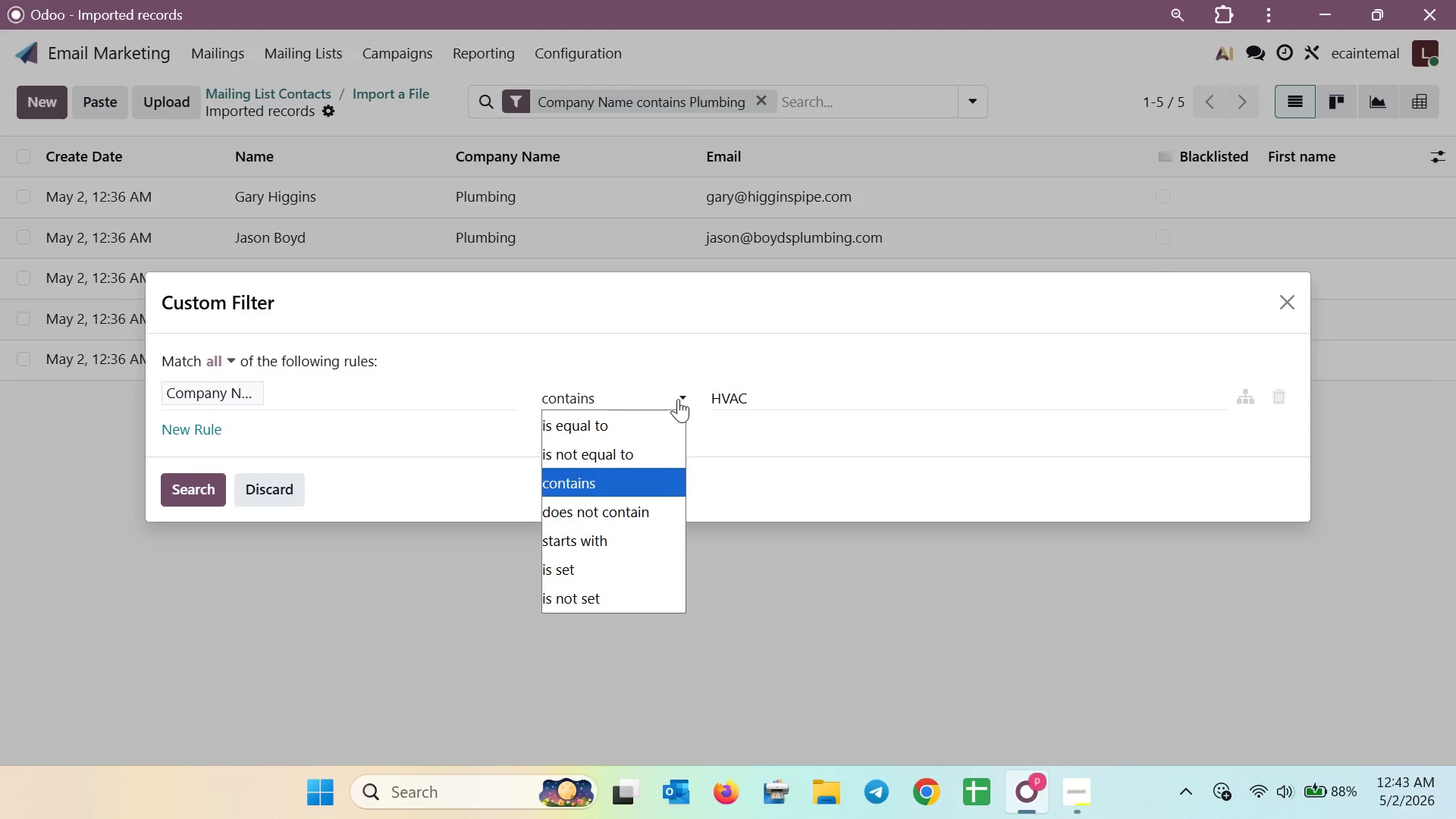 
wait(6.92)
 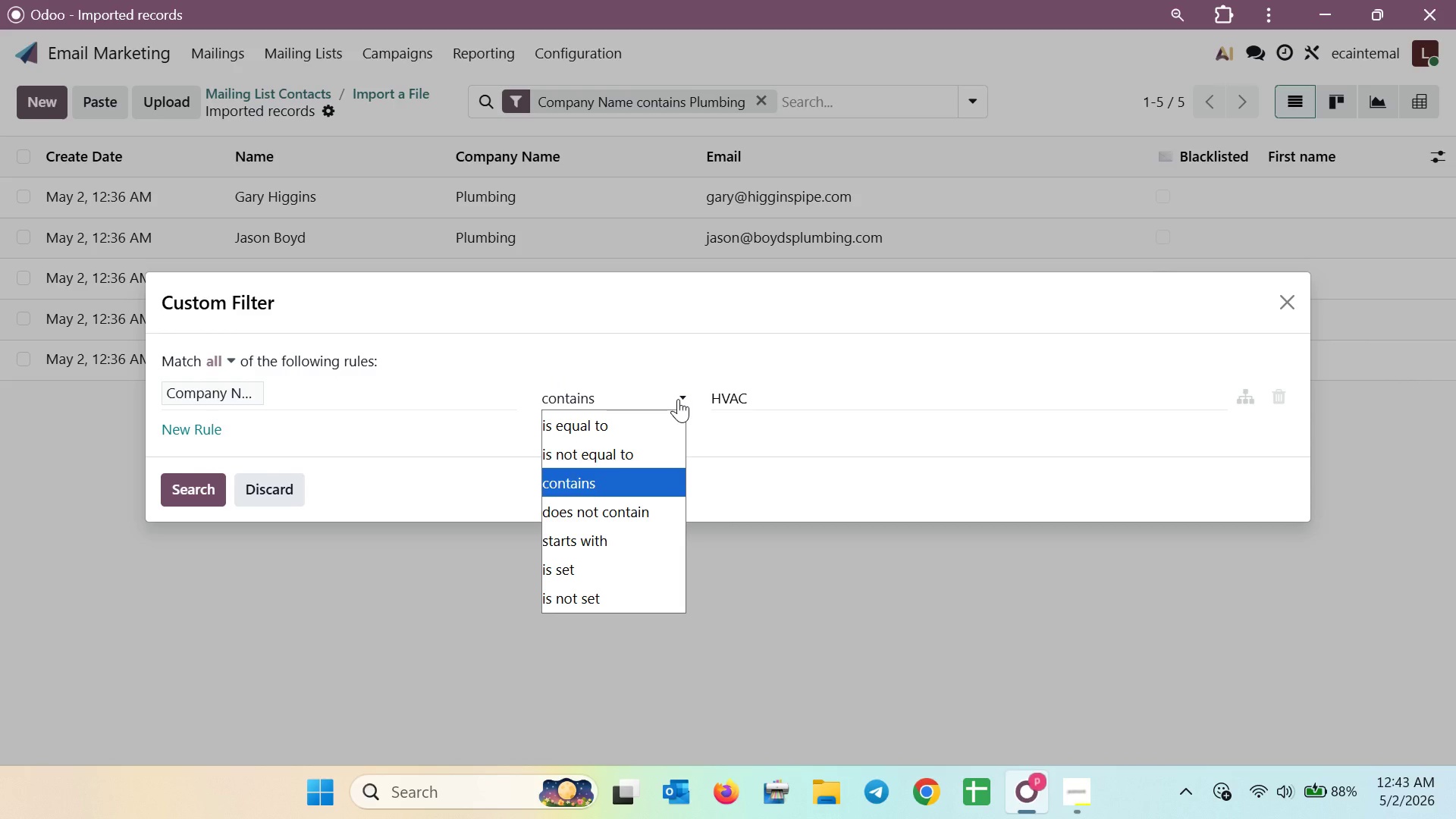 
left_click([1282, 315])
 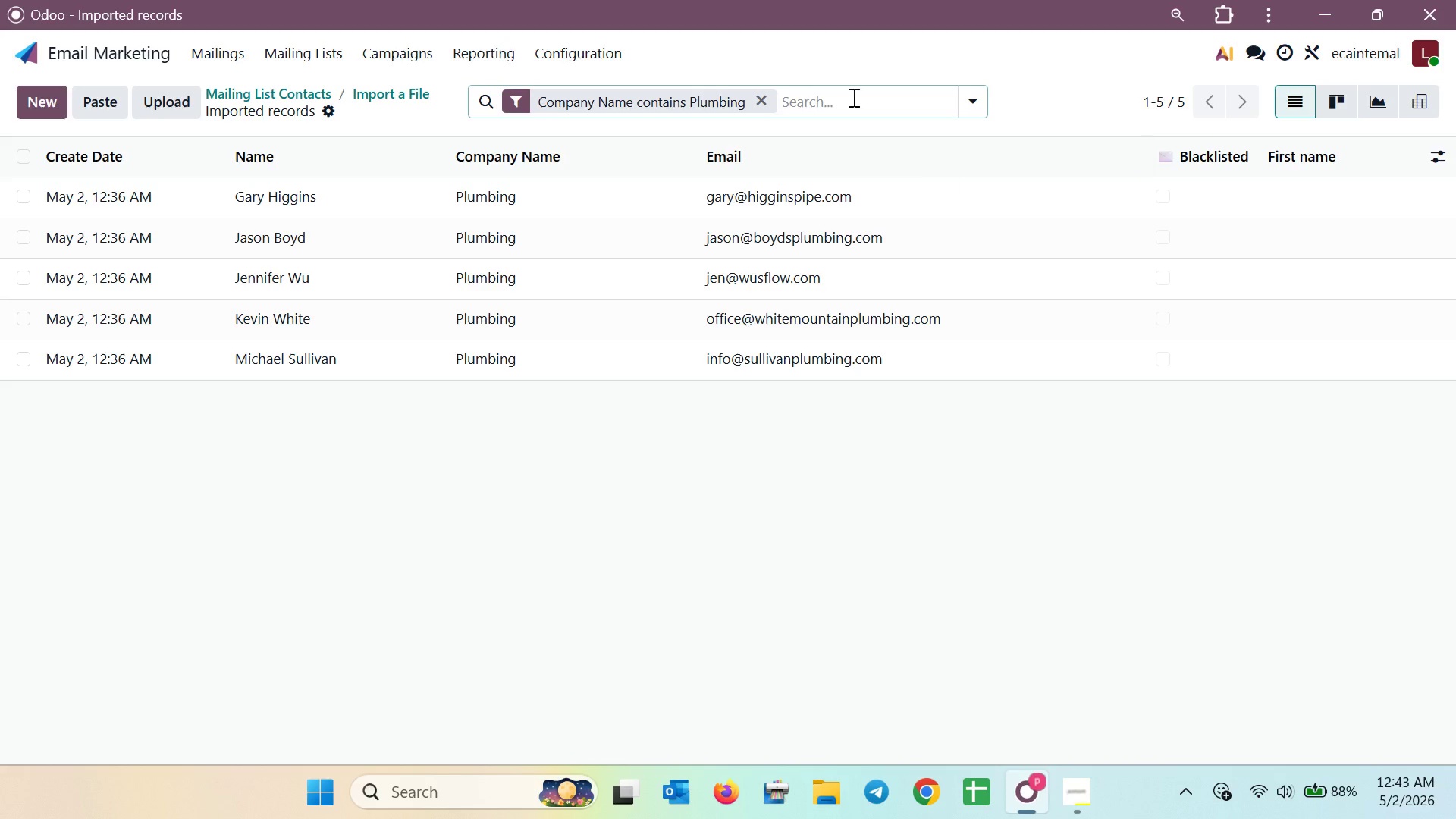 
left_click([846, 95])
 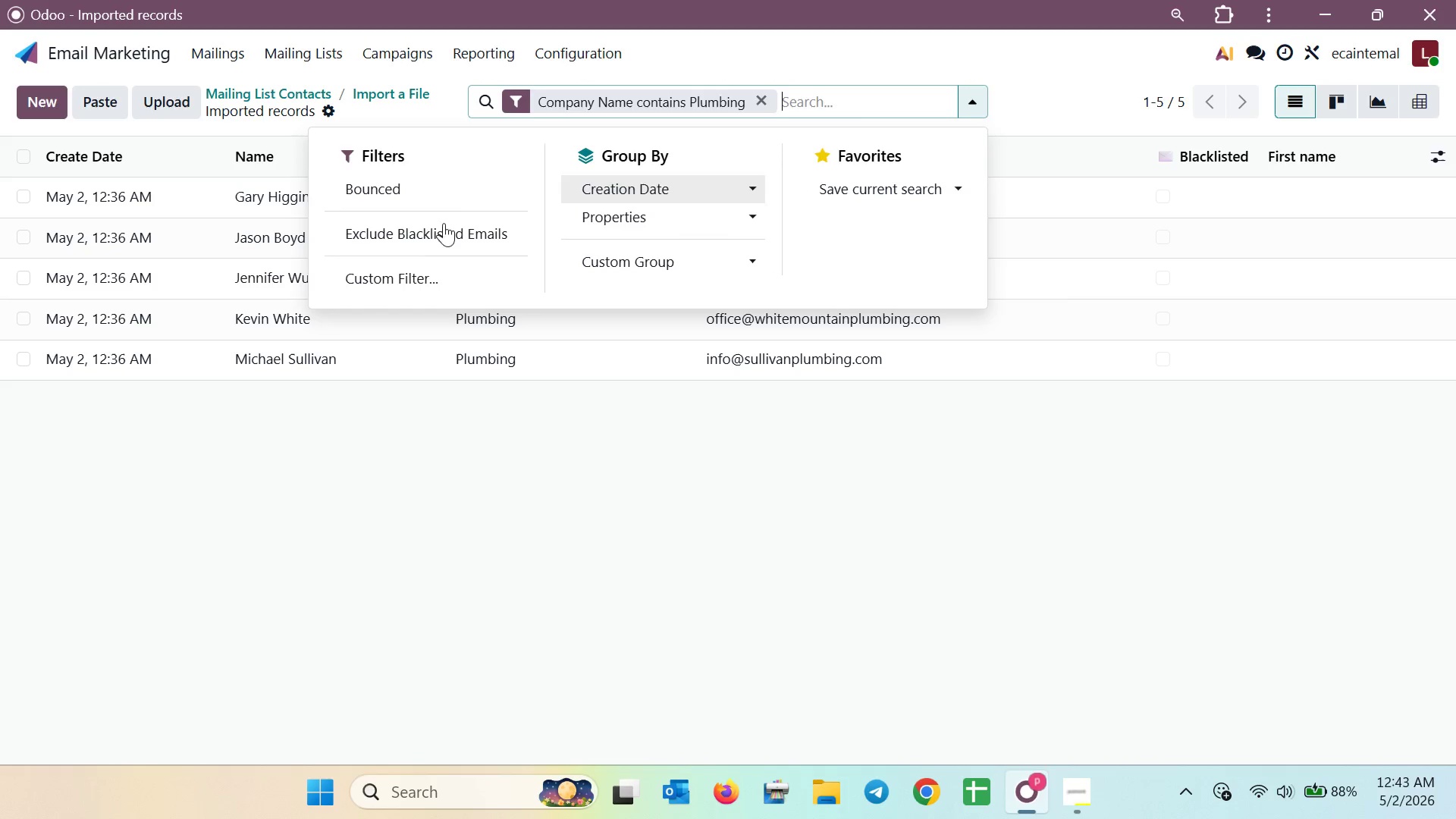 
left_click([400, 274])
 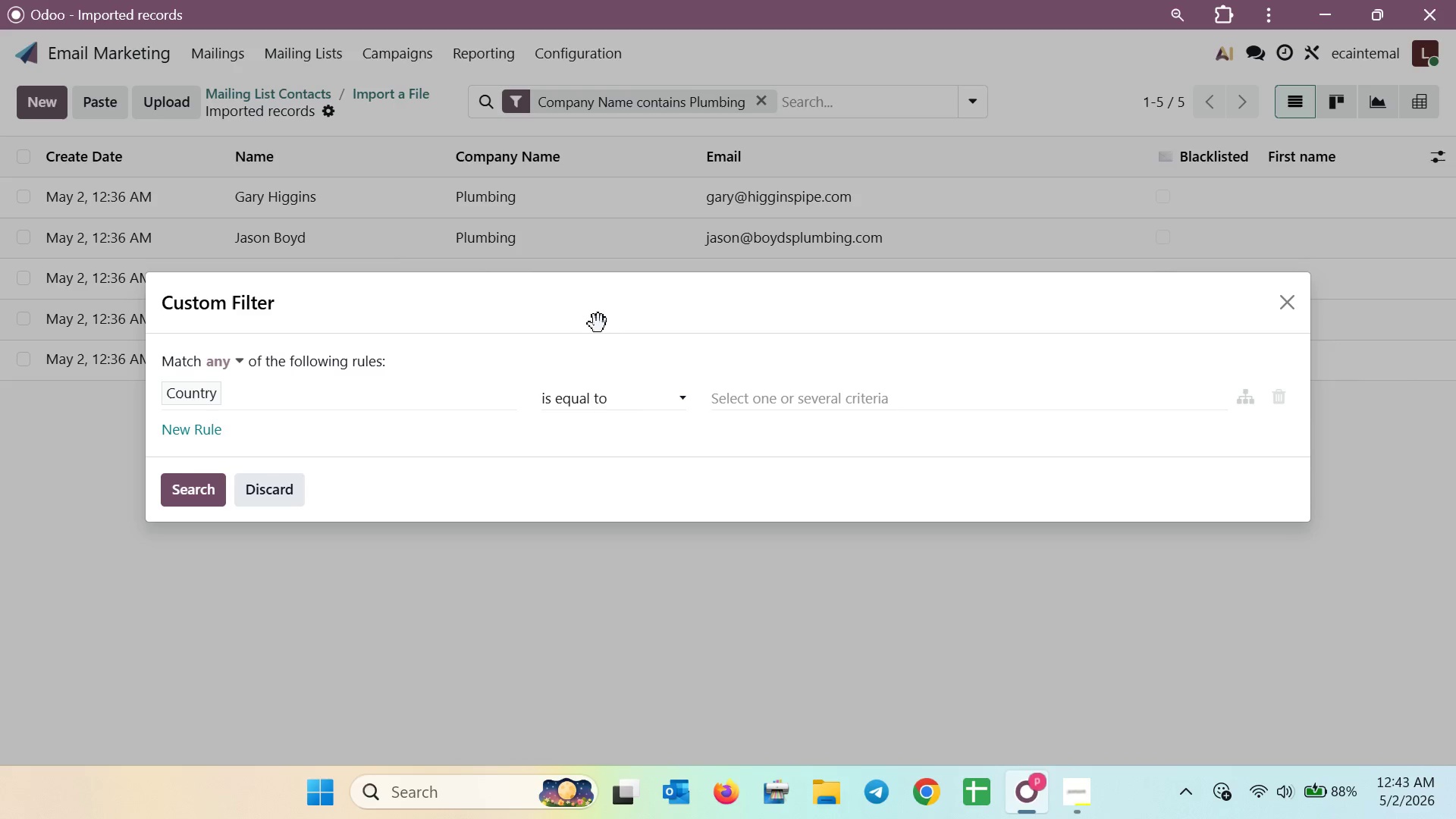 
mouse_move([667, 412])
 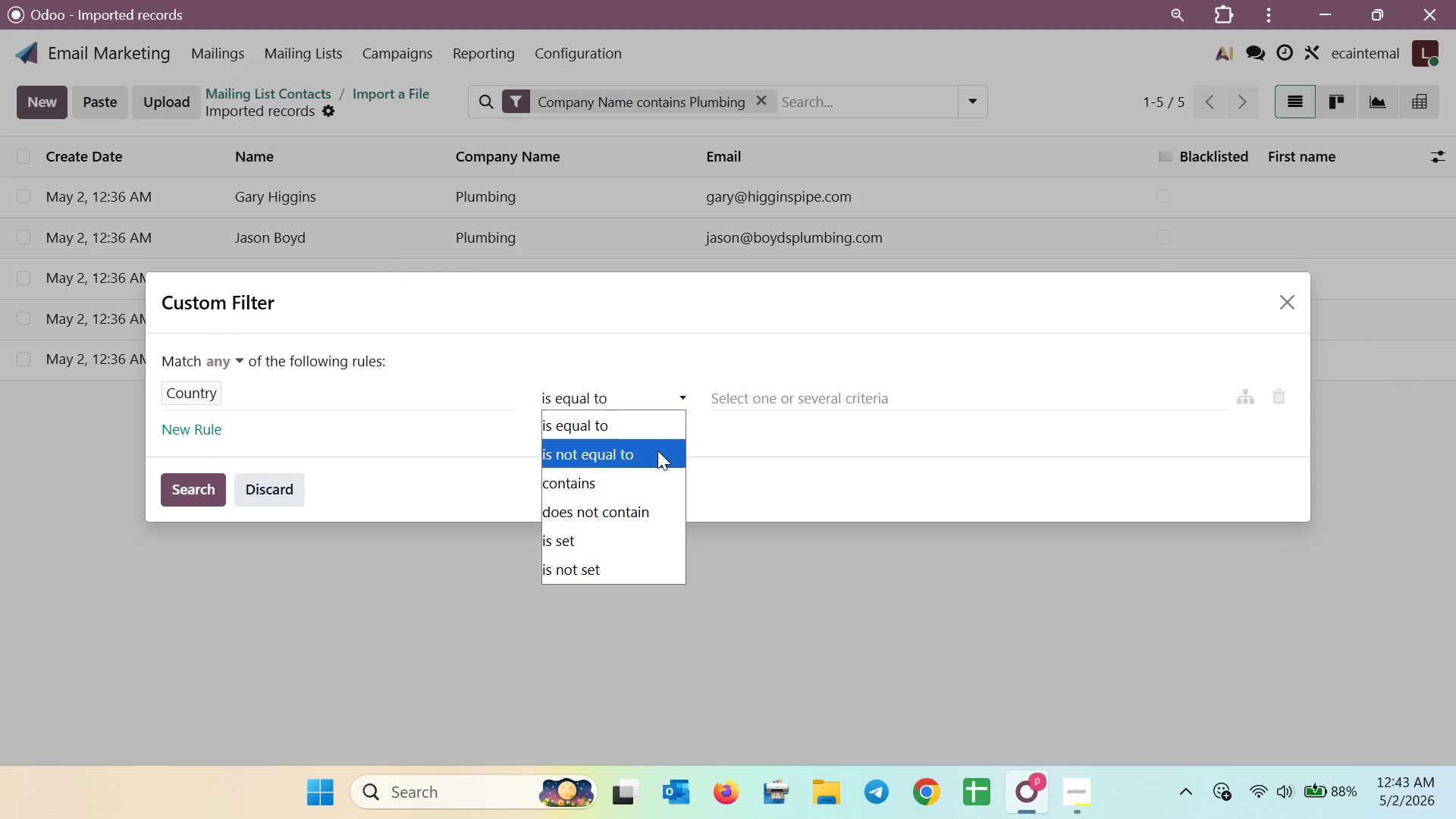 
left_click([647, 481])
 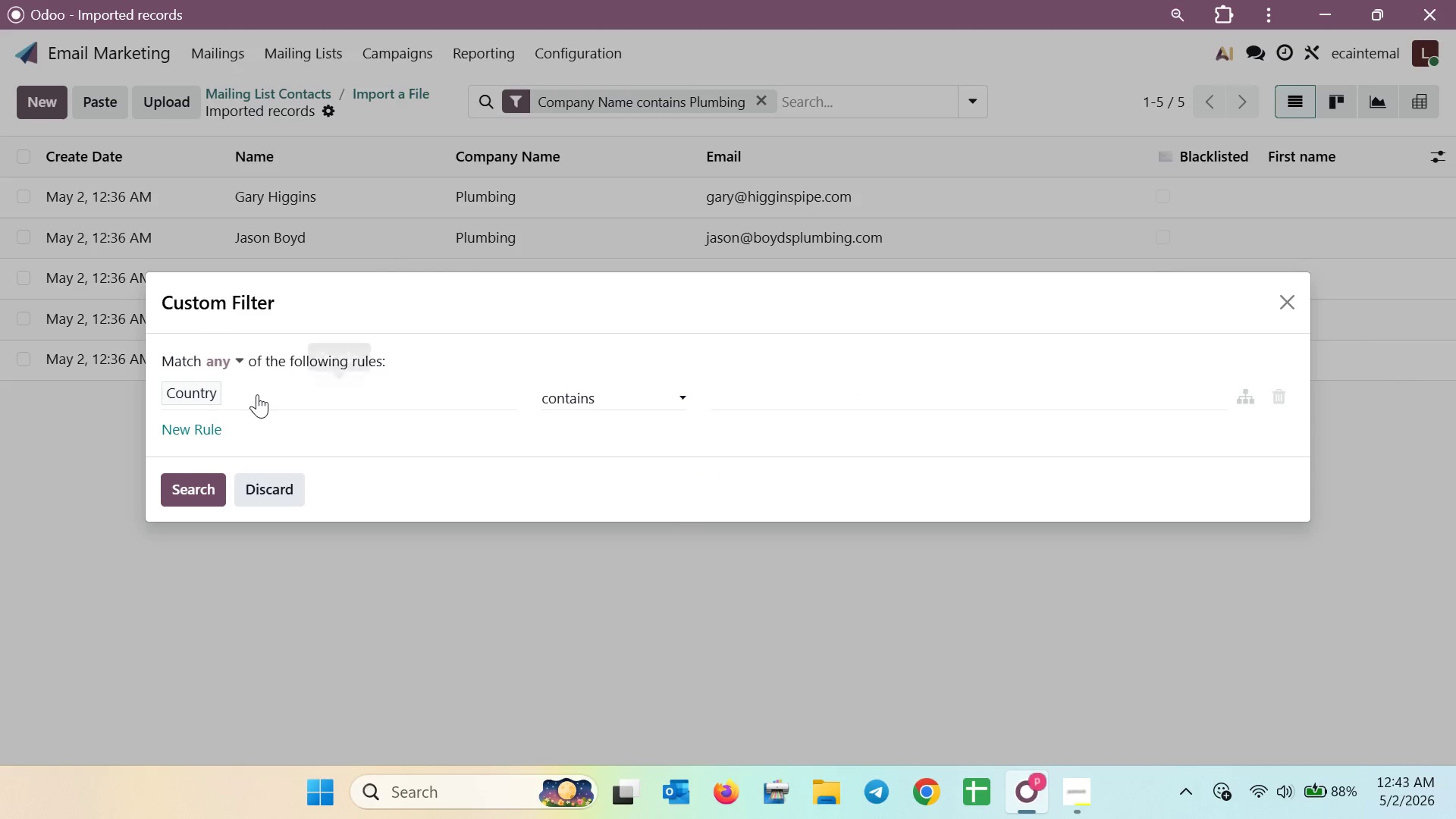 
left_click([204, 392])
 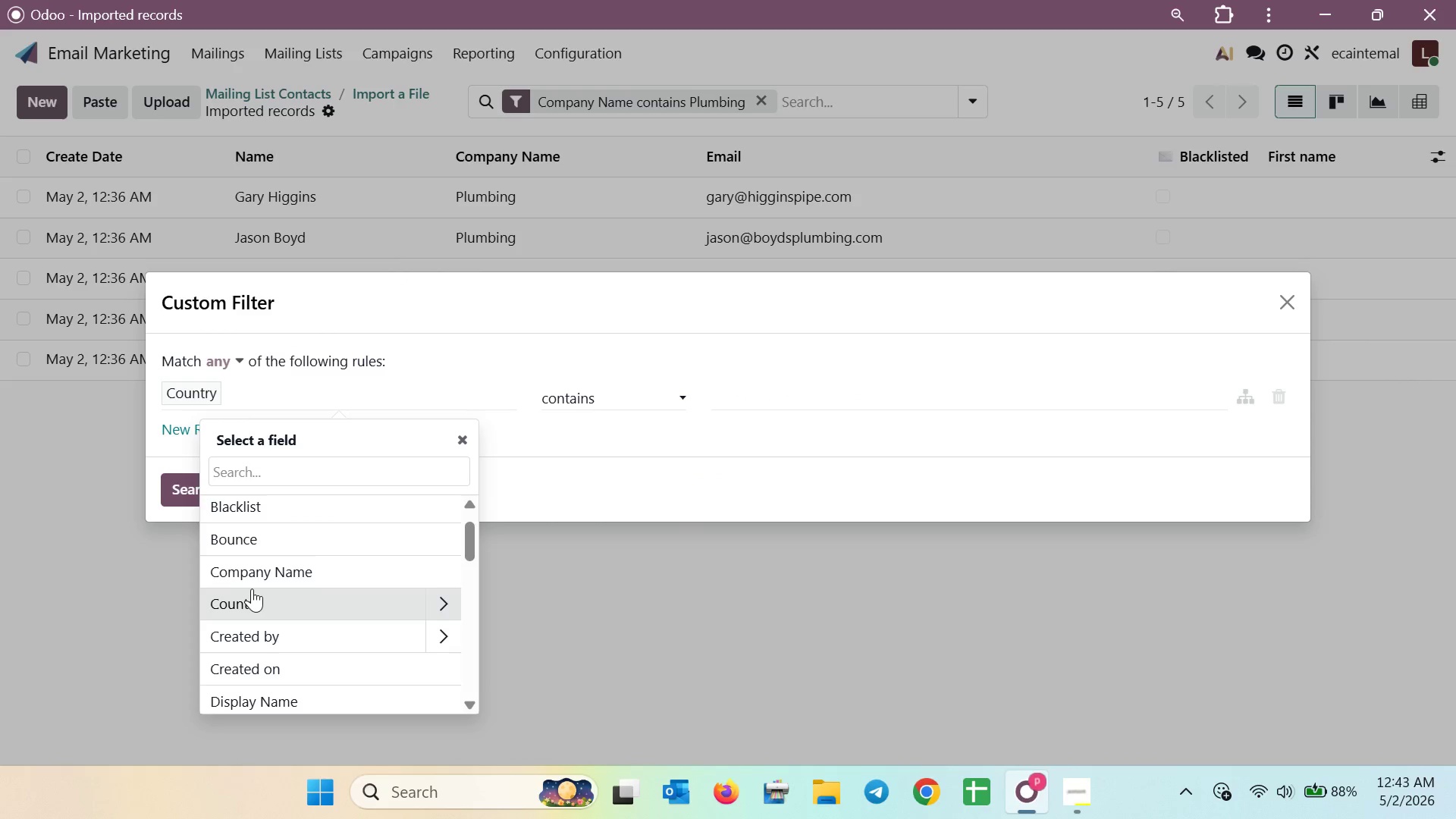 
left_click([256, 581])
 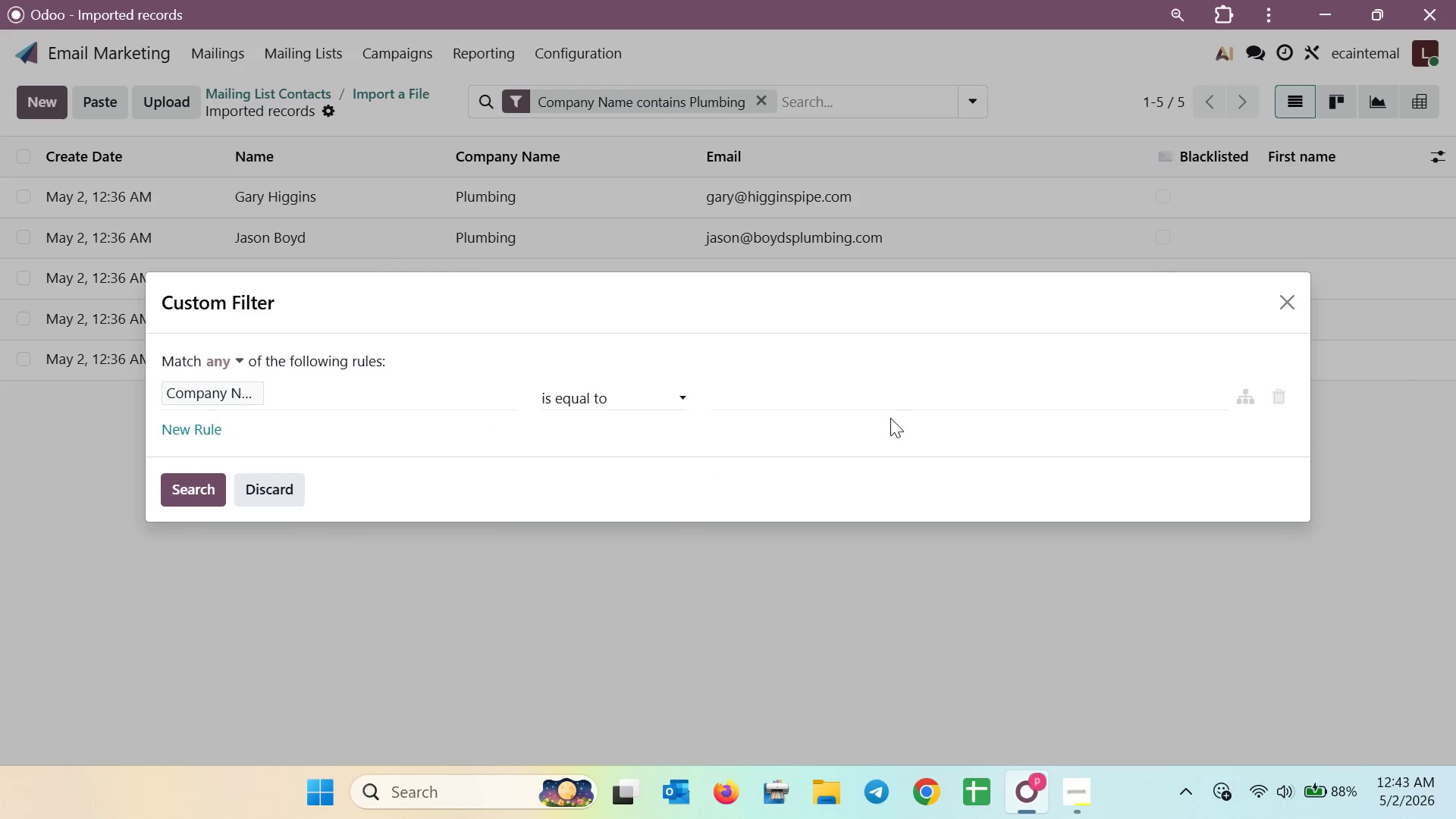 
left_click([876, 402])
 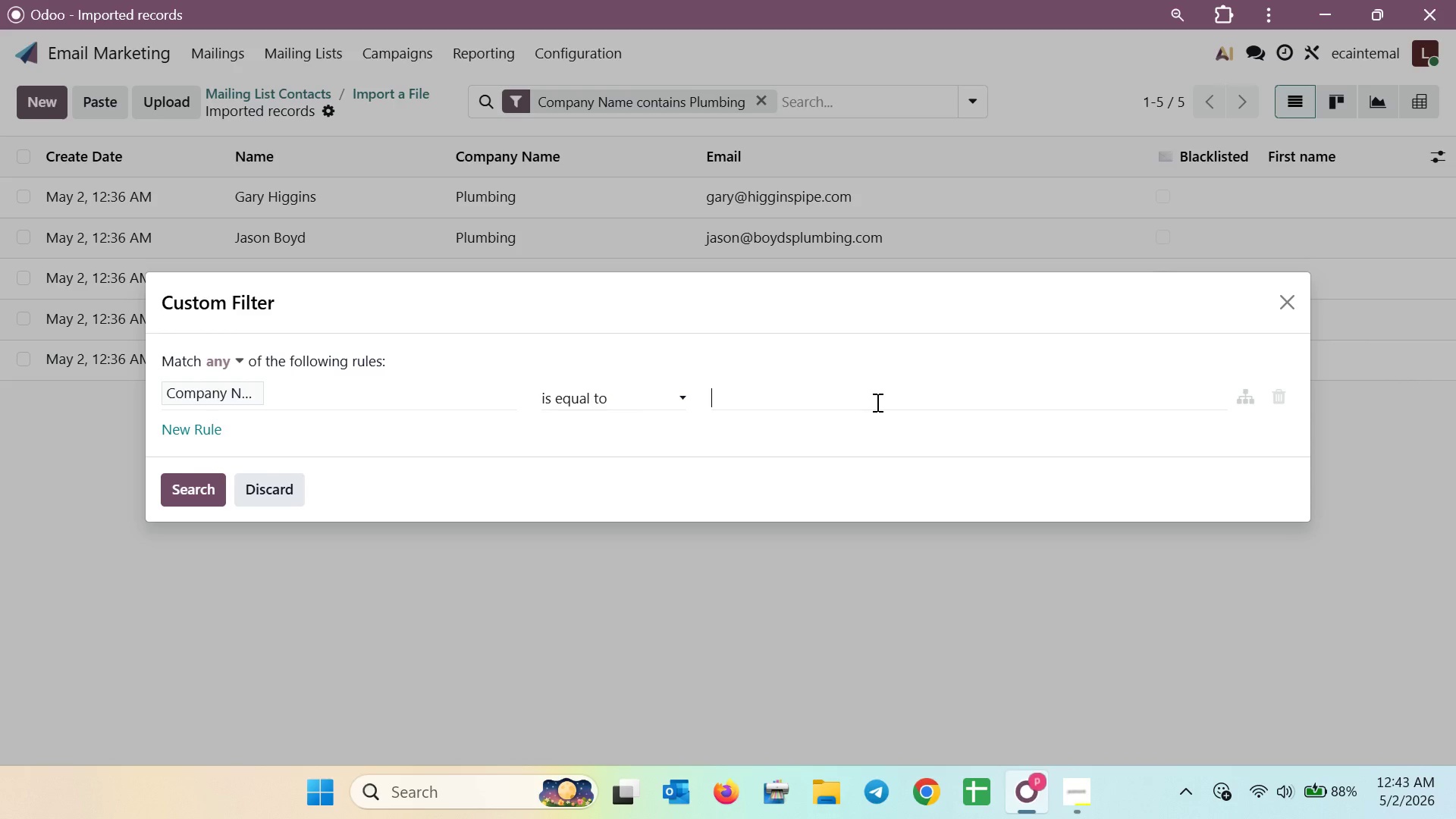 
wait(22.56)
 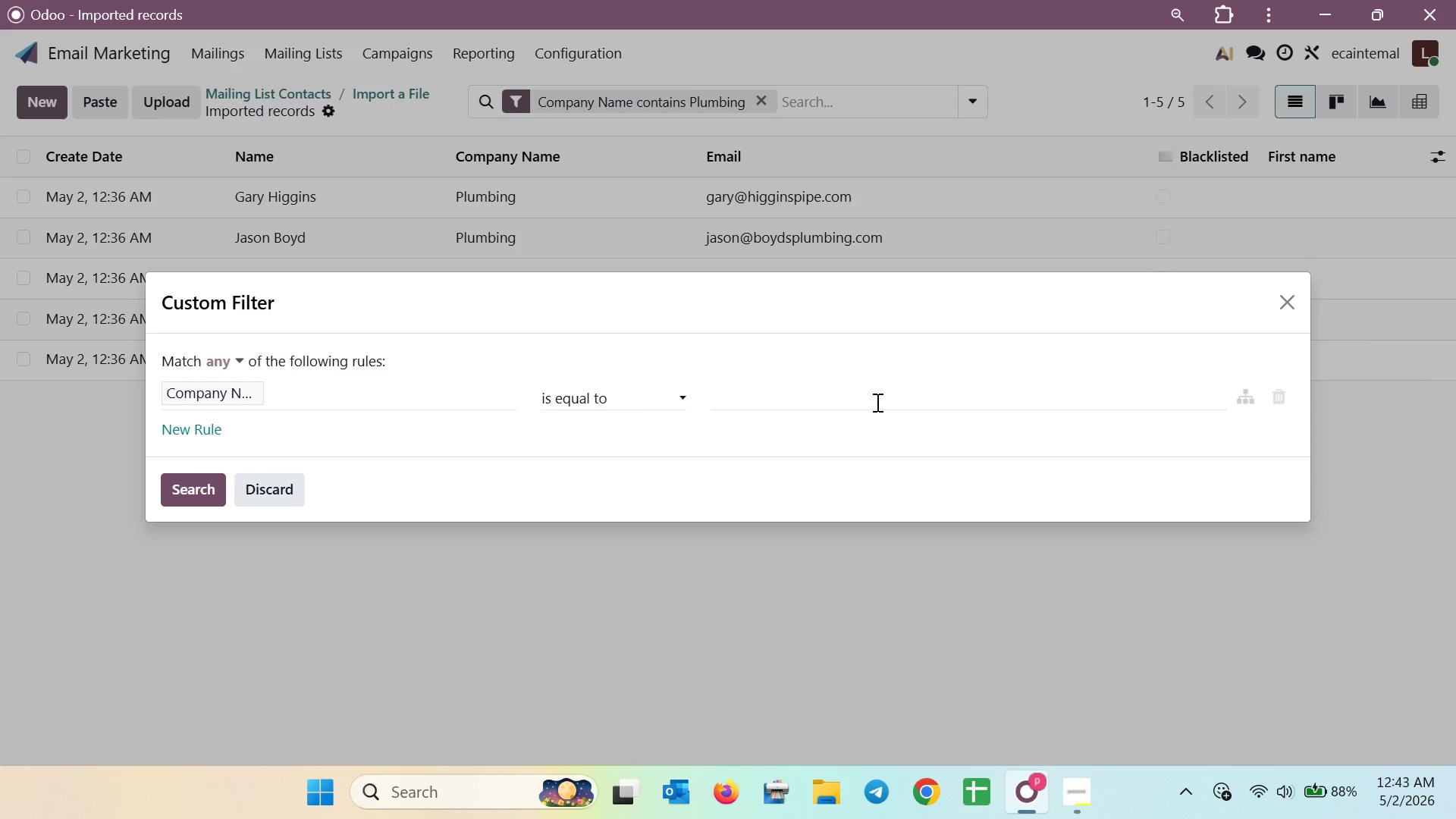 
type(HVAC)
 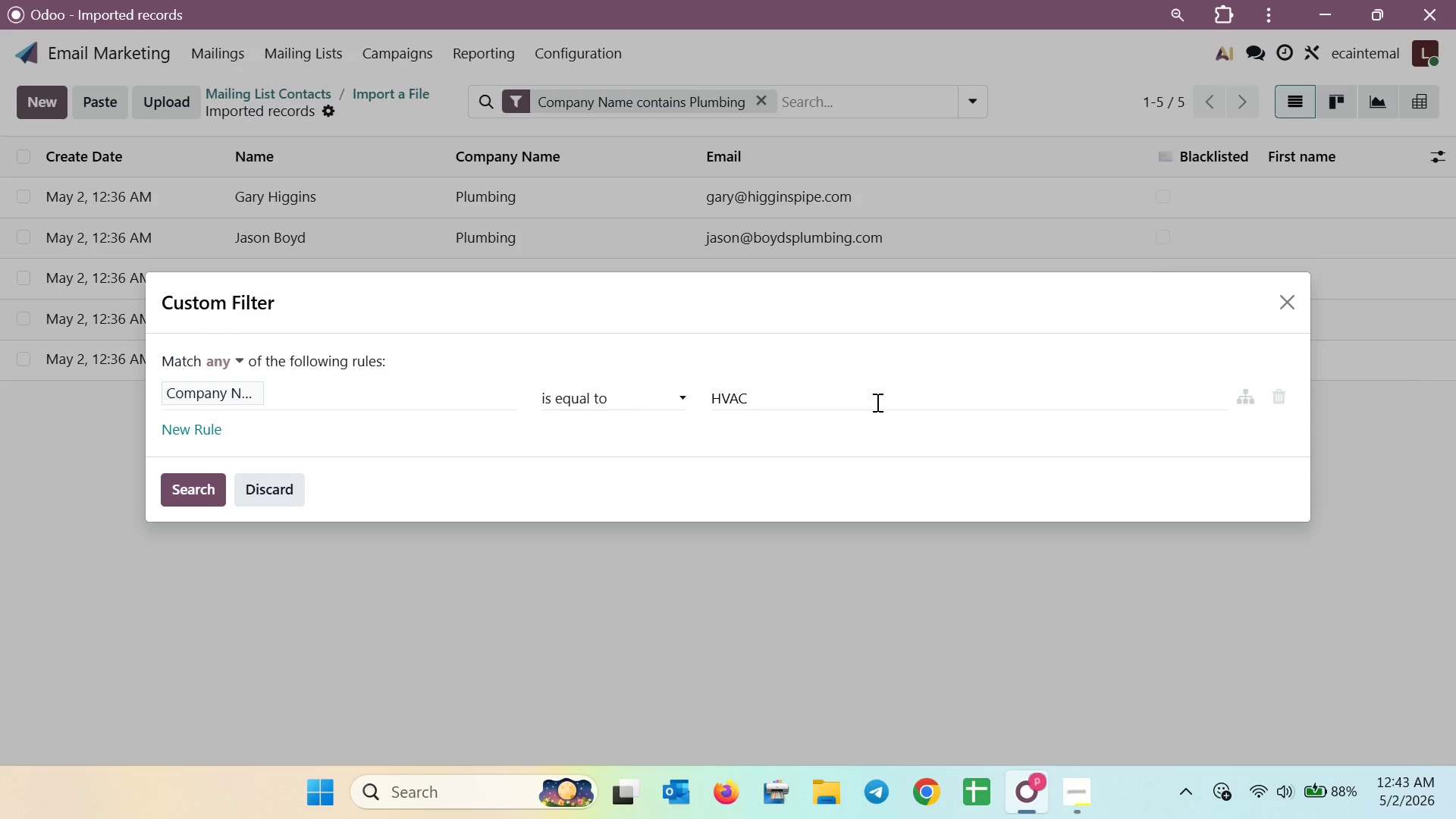 
left_click([201, 491])
 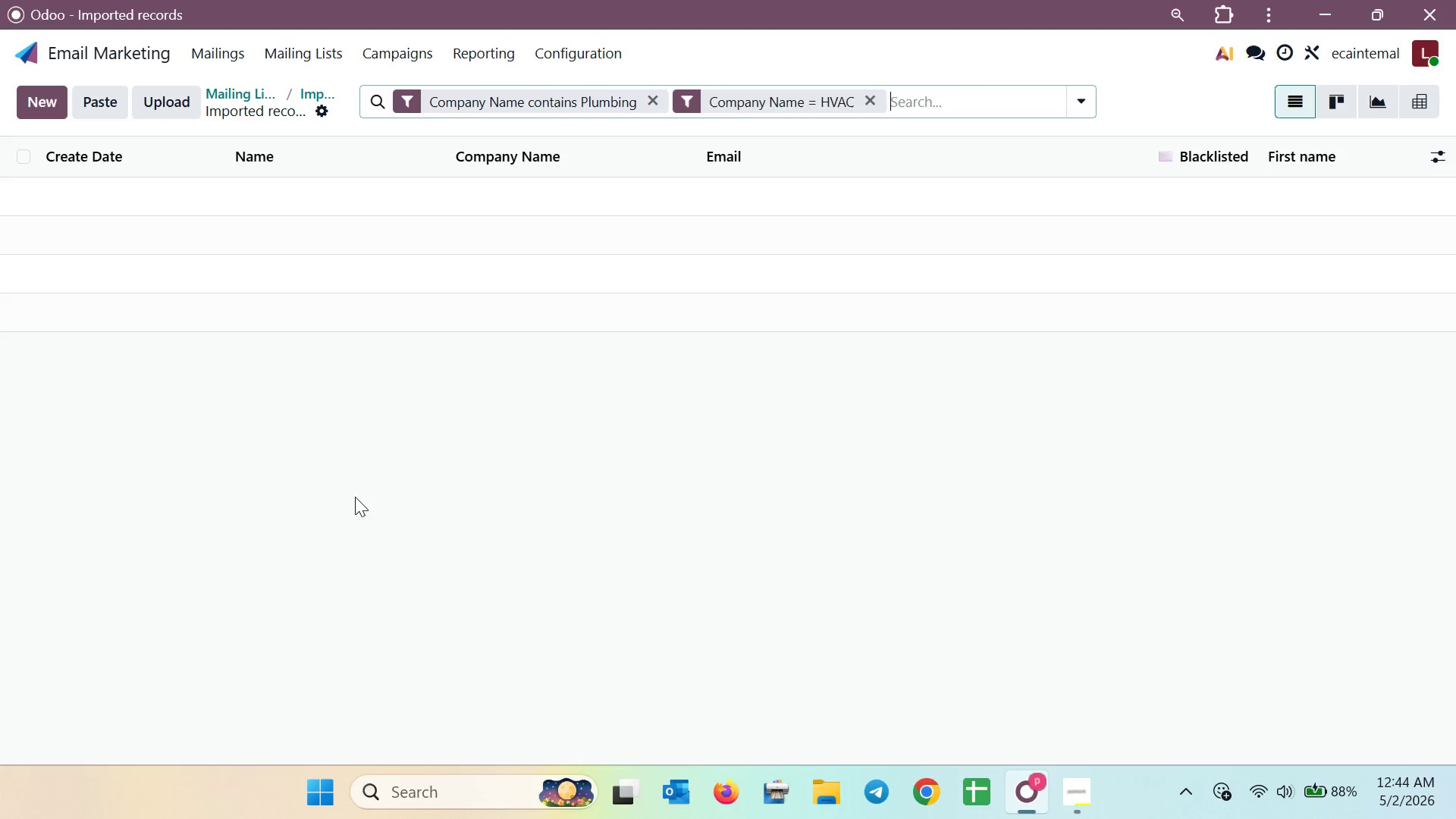 
wait(5.25)
 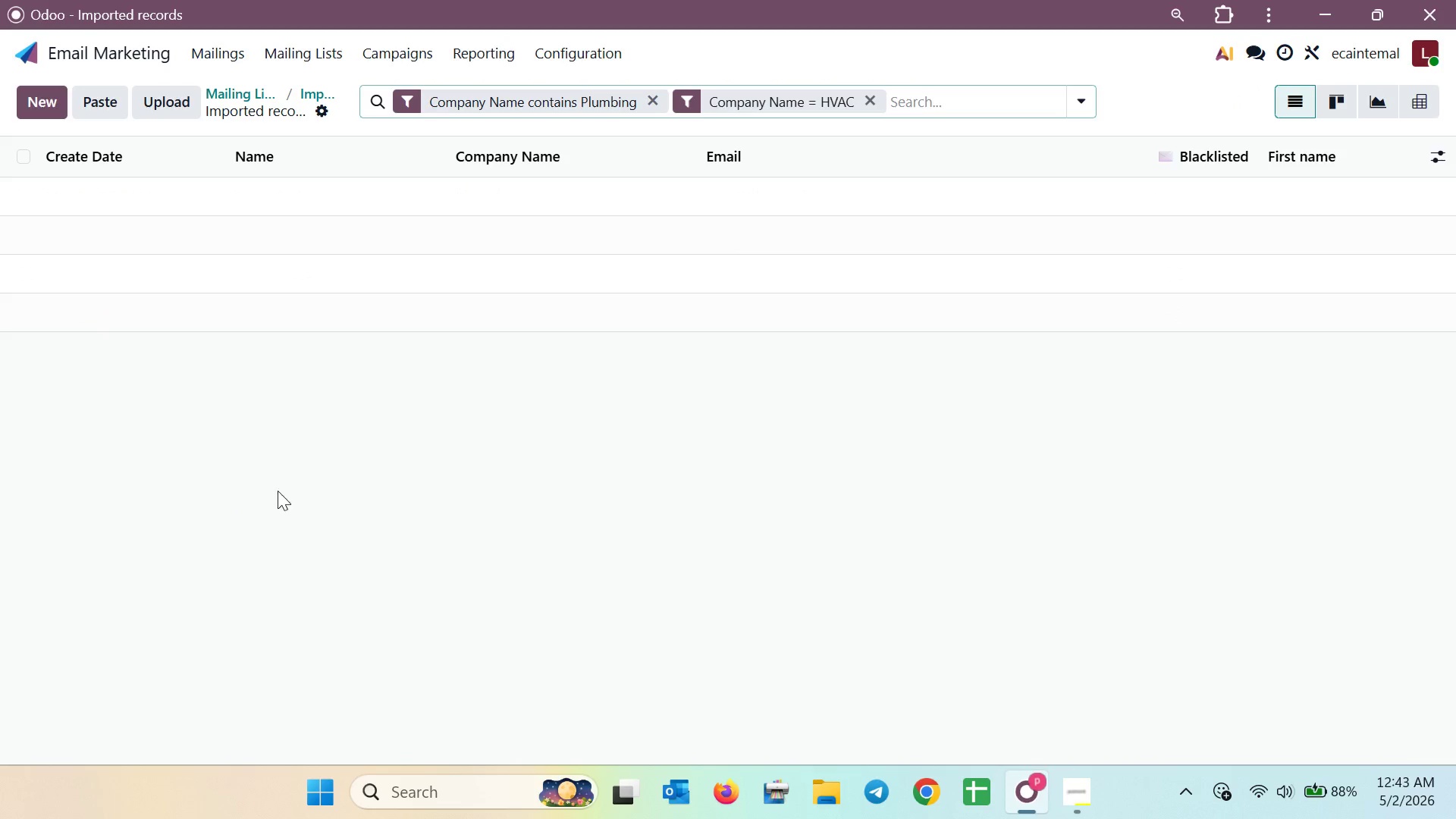 
mouse_move([861, 99])
 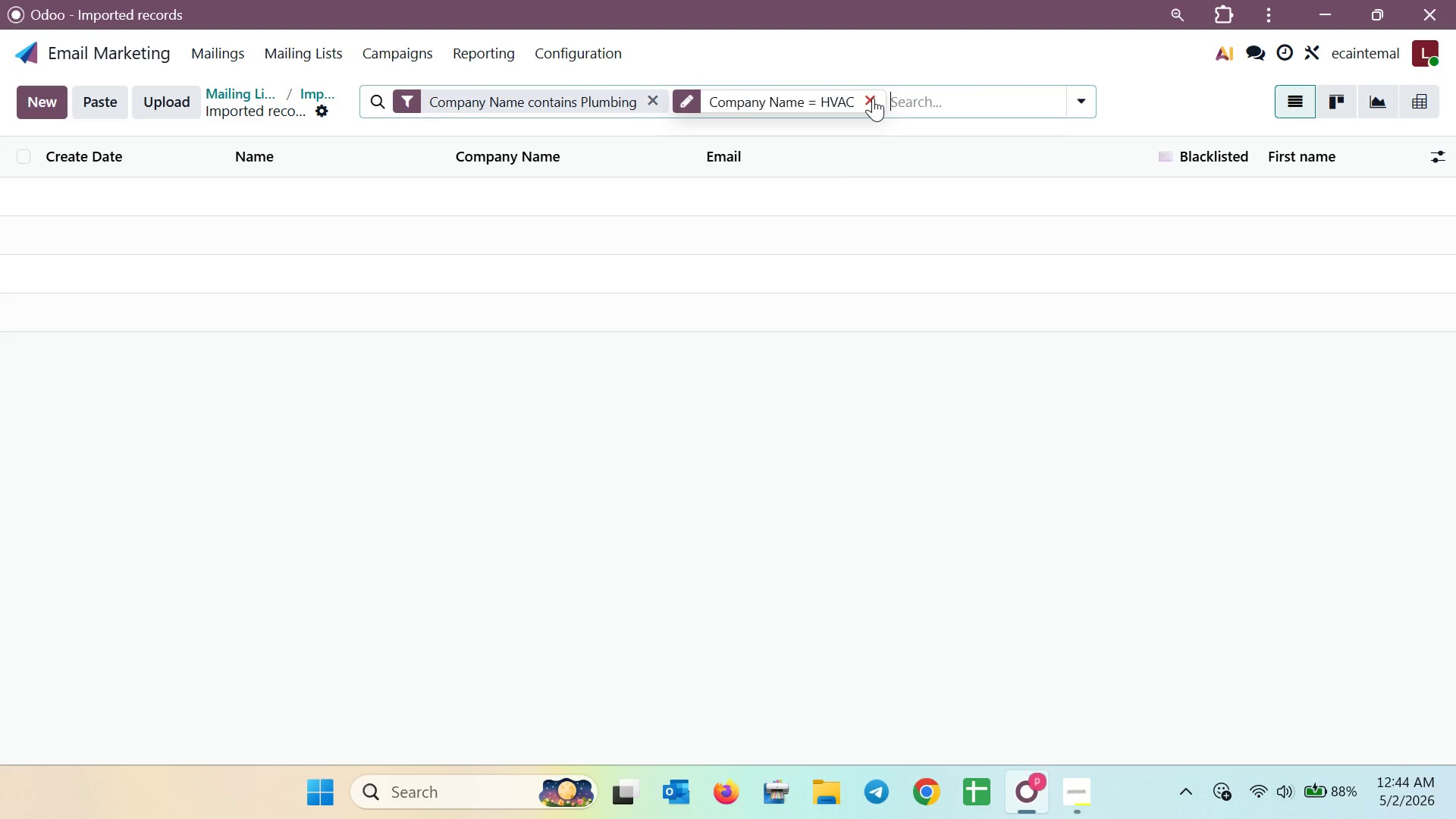 
left_click([873, 98])
 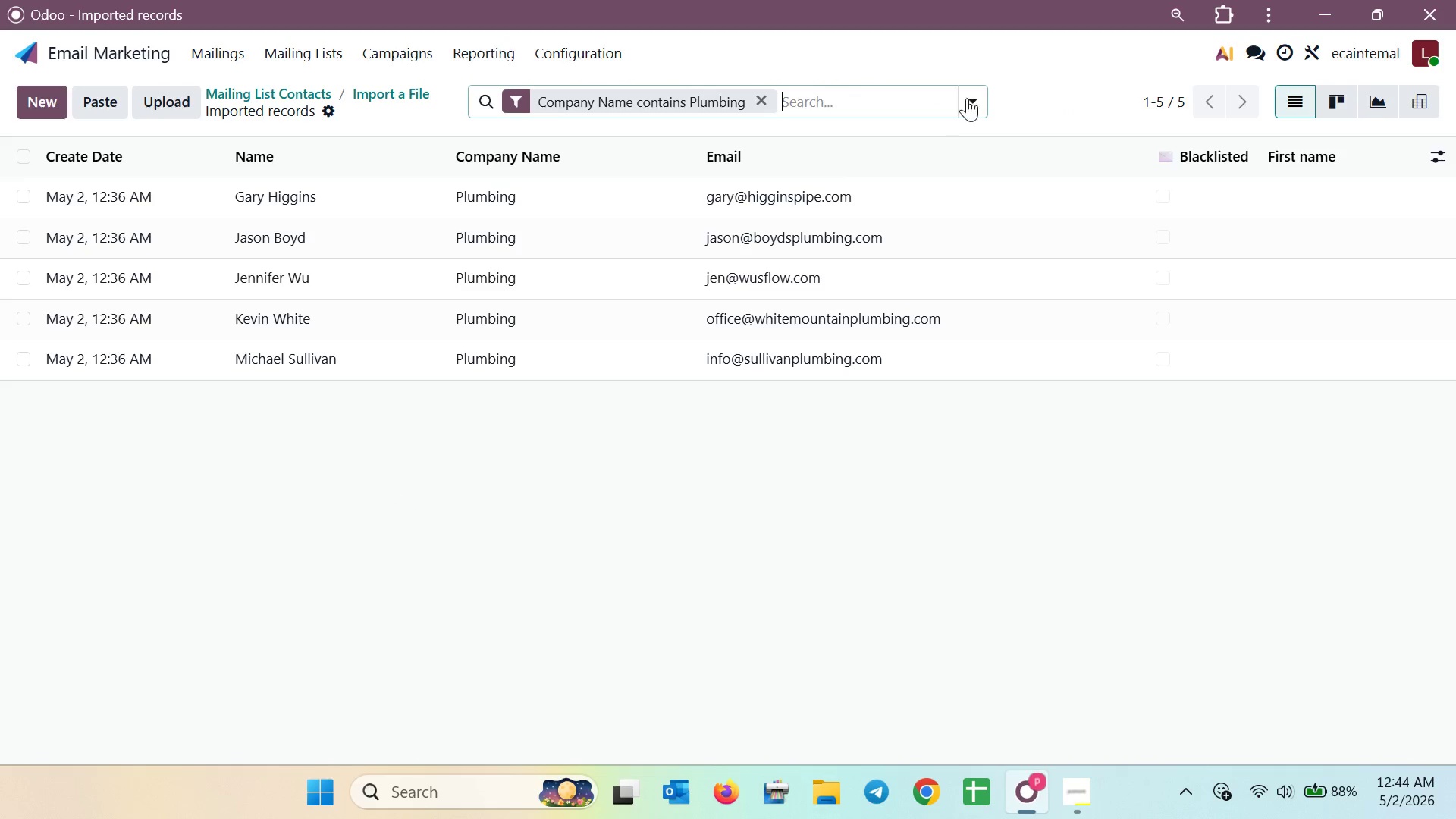 
left_click([970, 98])
 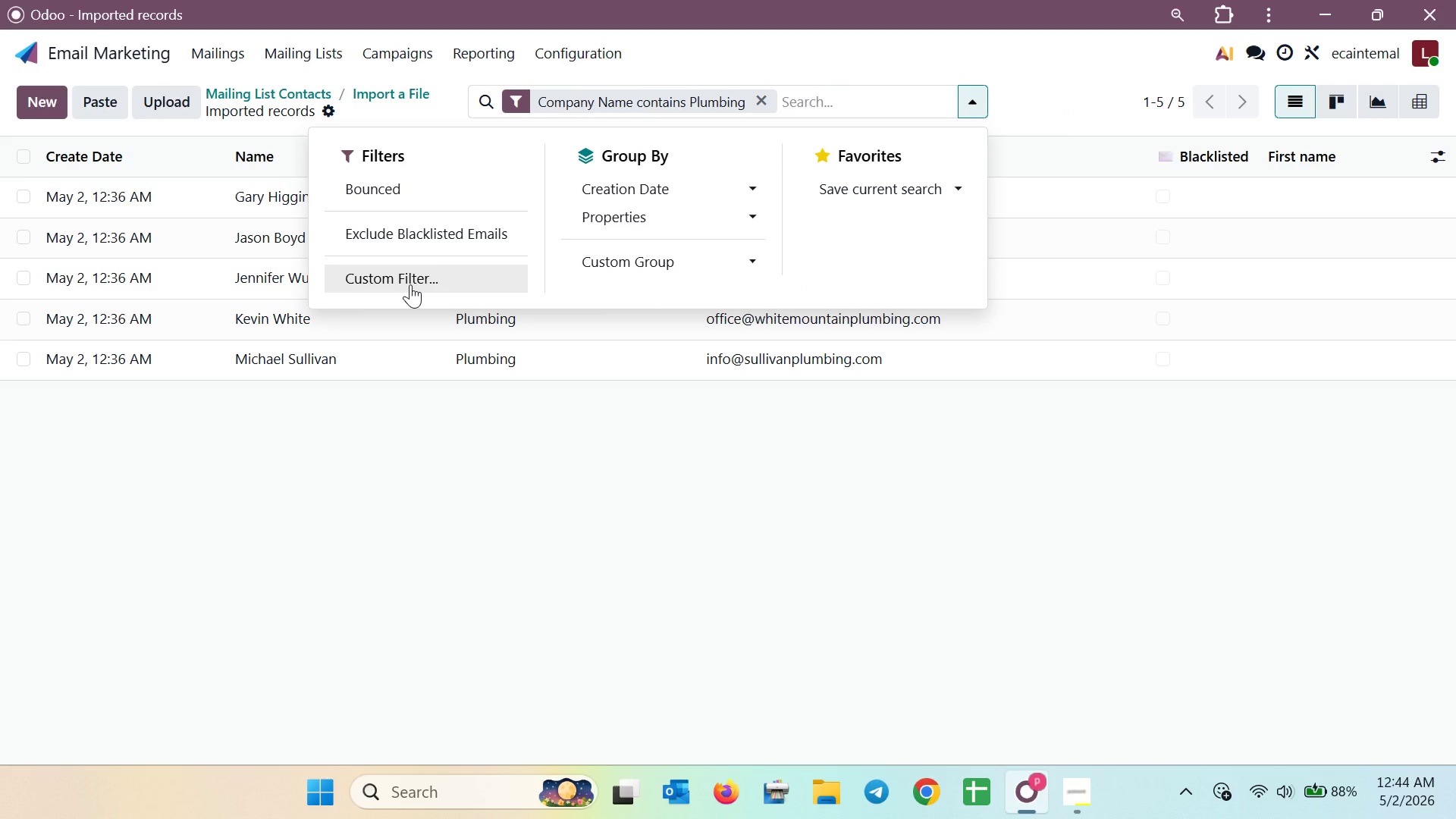 
left_click([528, 490])
 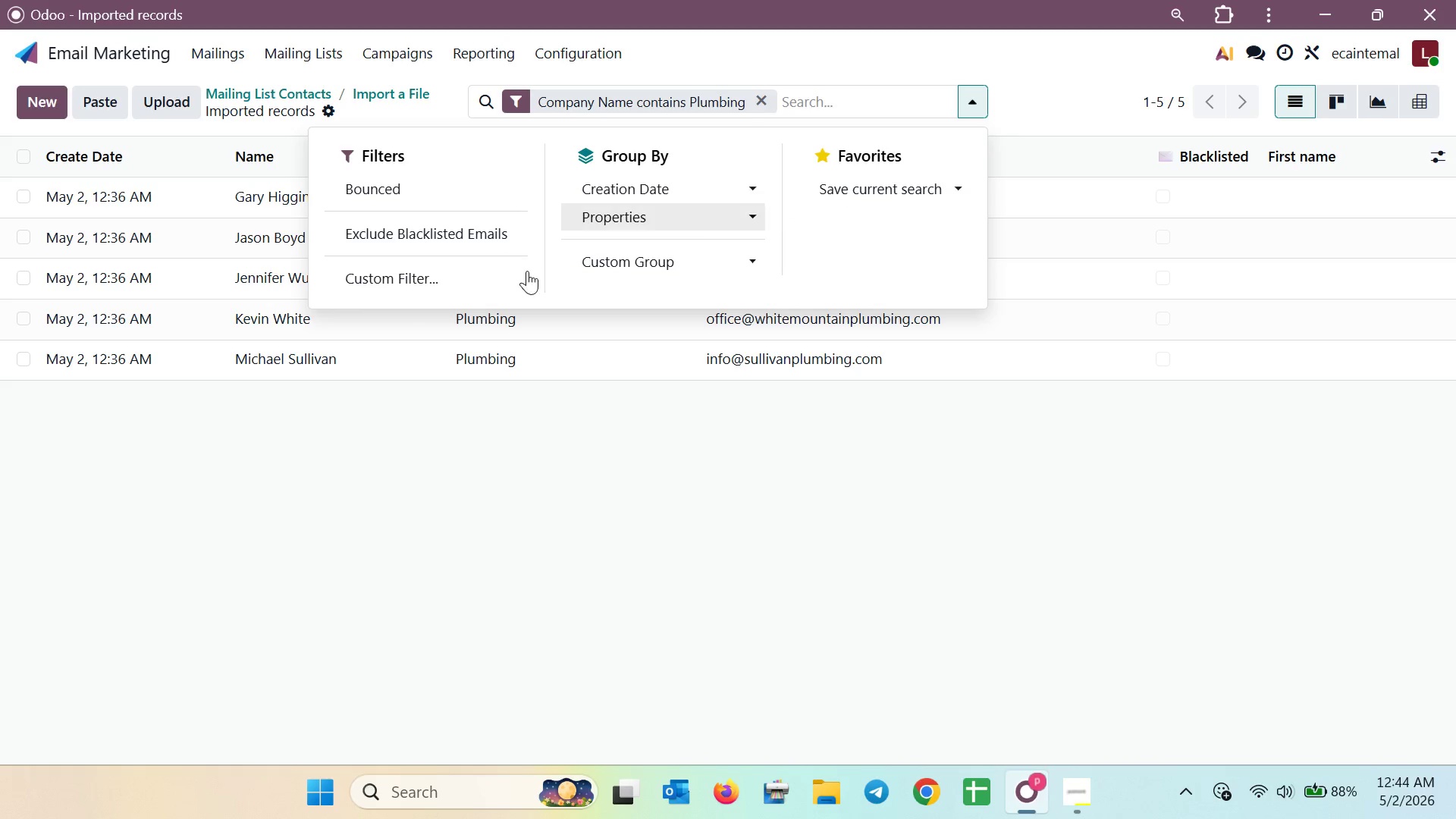 
left_click([406, 287])
 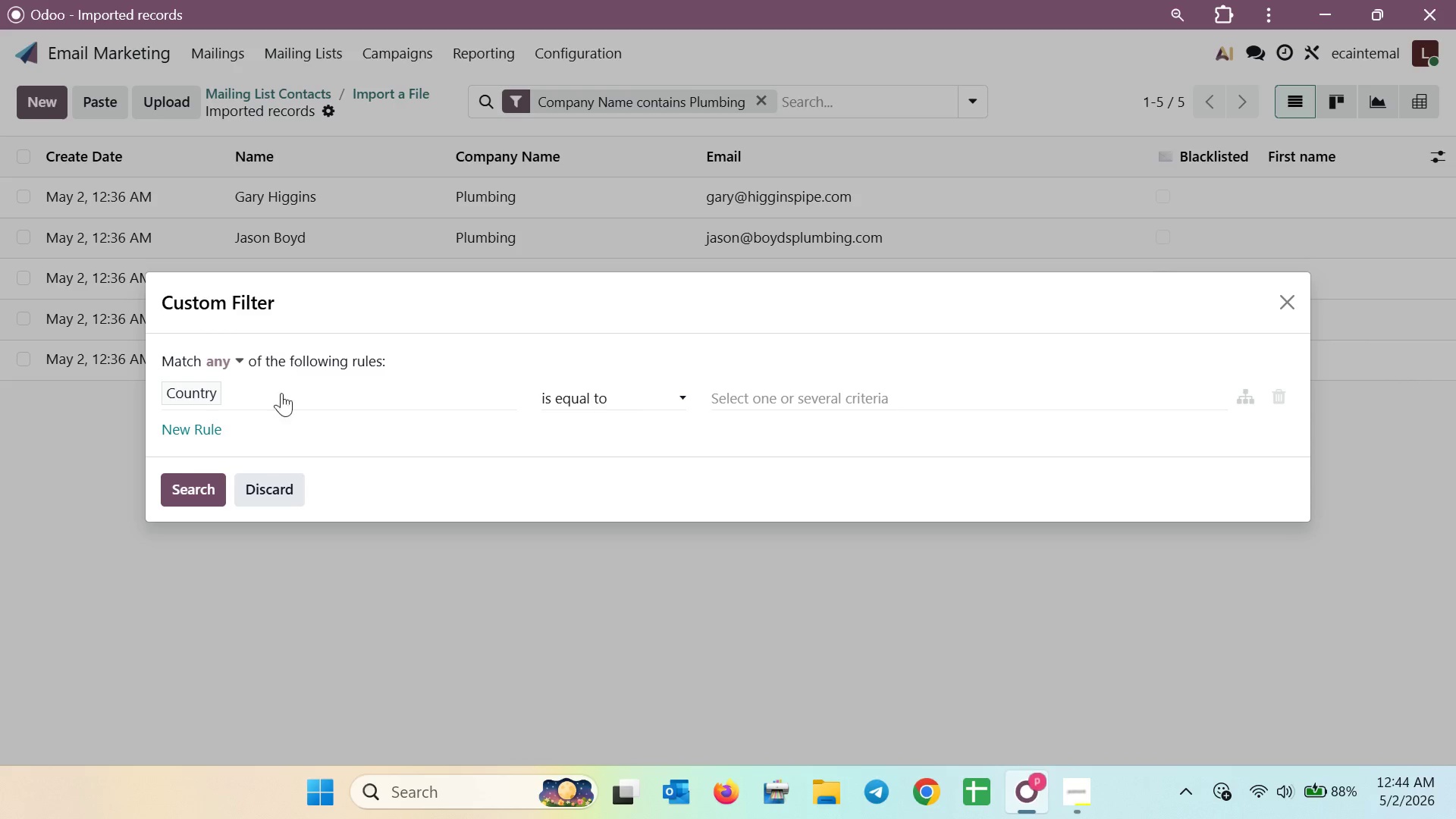 
left_click([265, 403])
 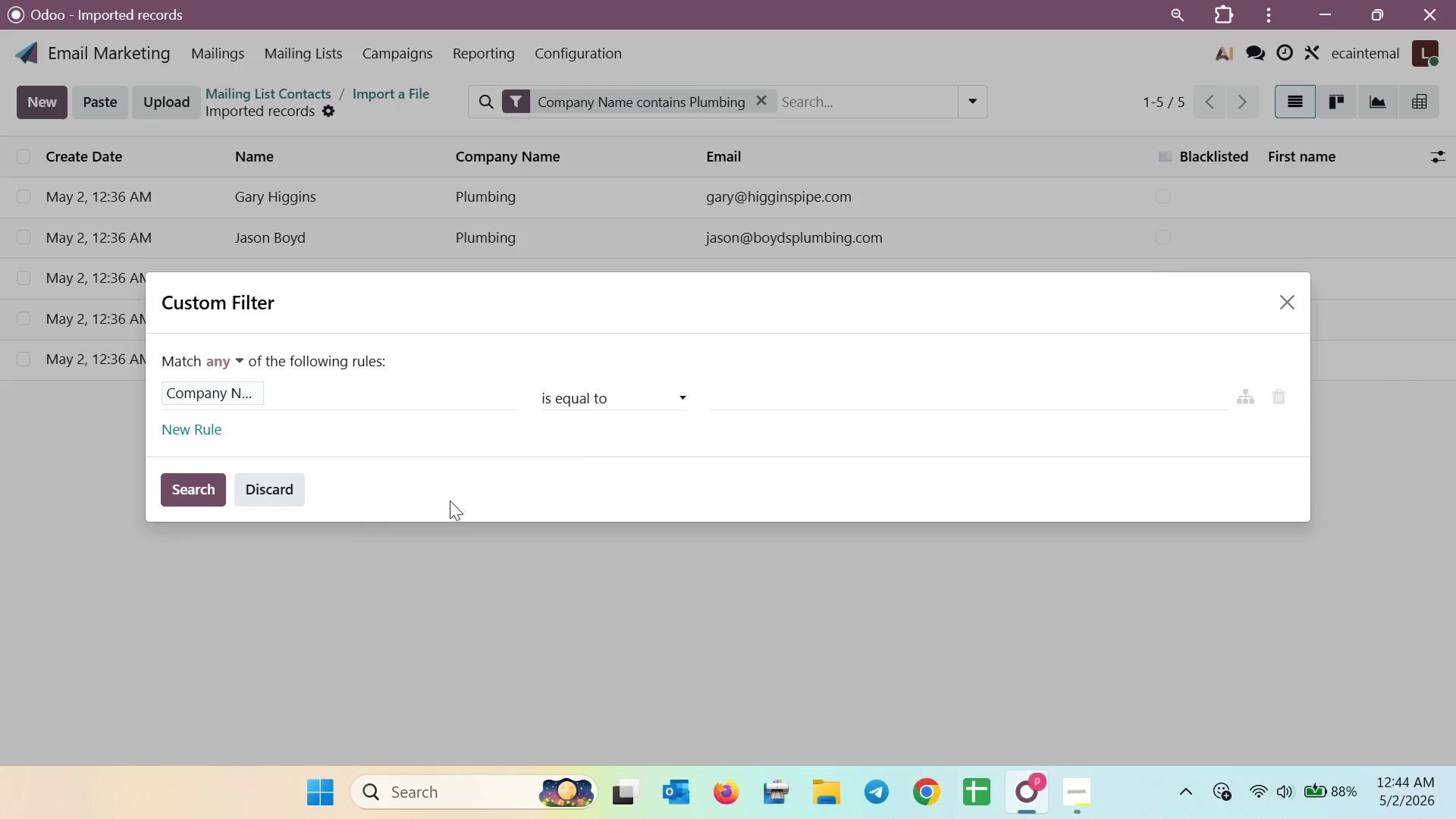 
left_click([627, 398])
 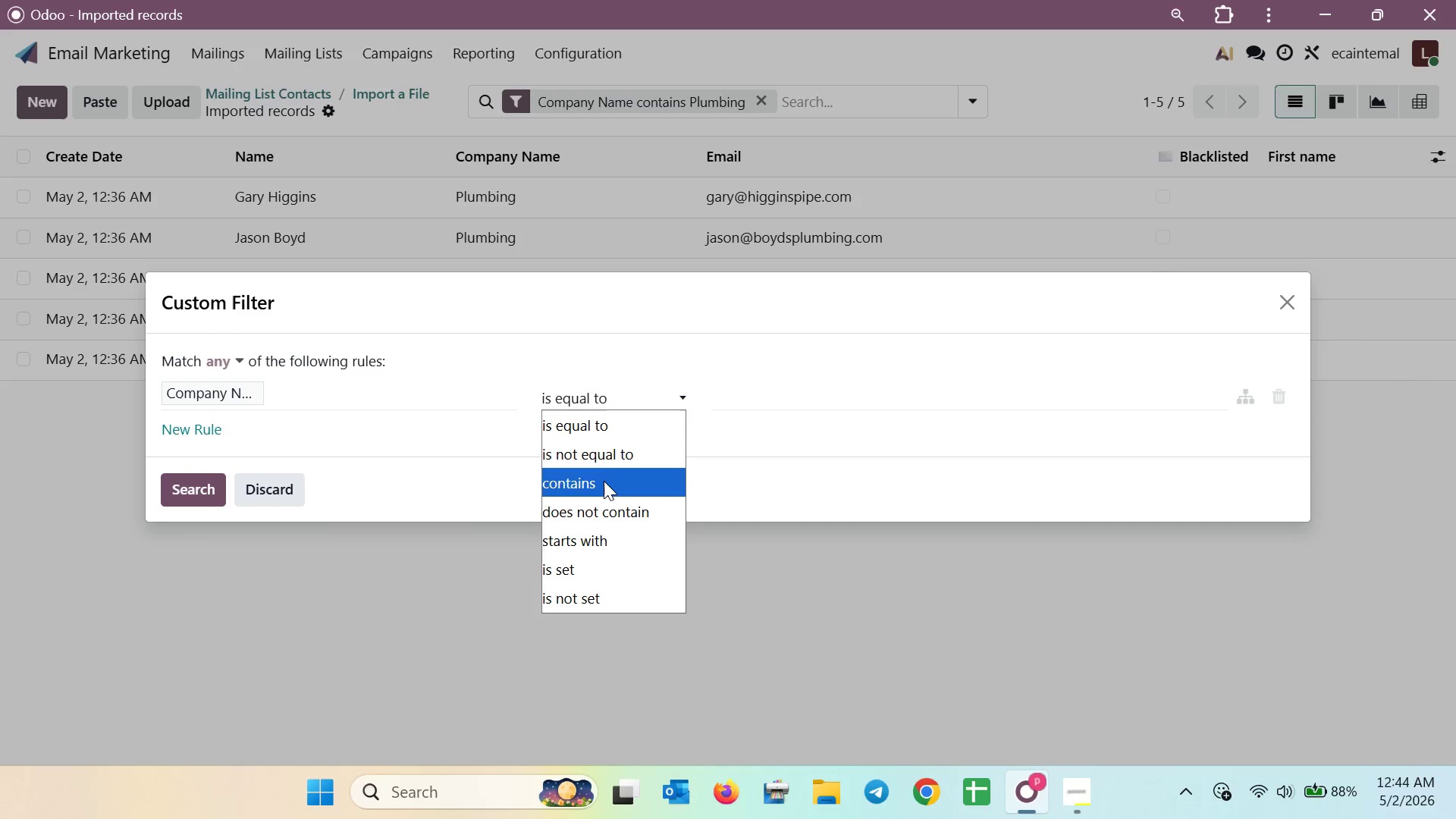 
left_click([604, 482])
 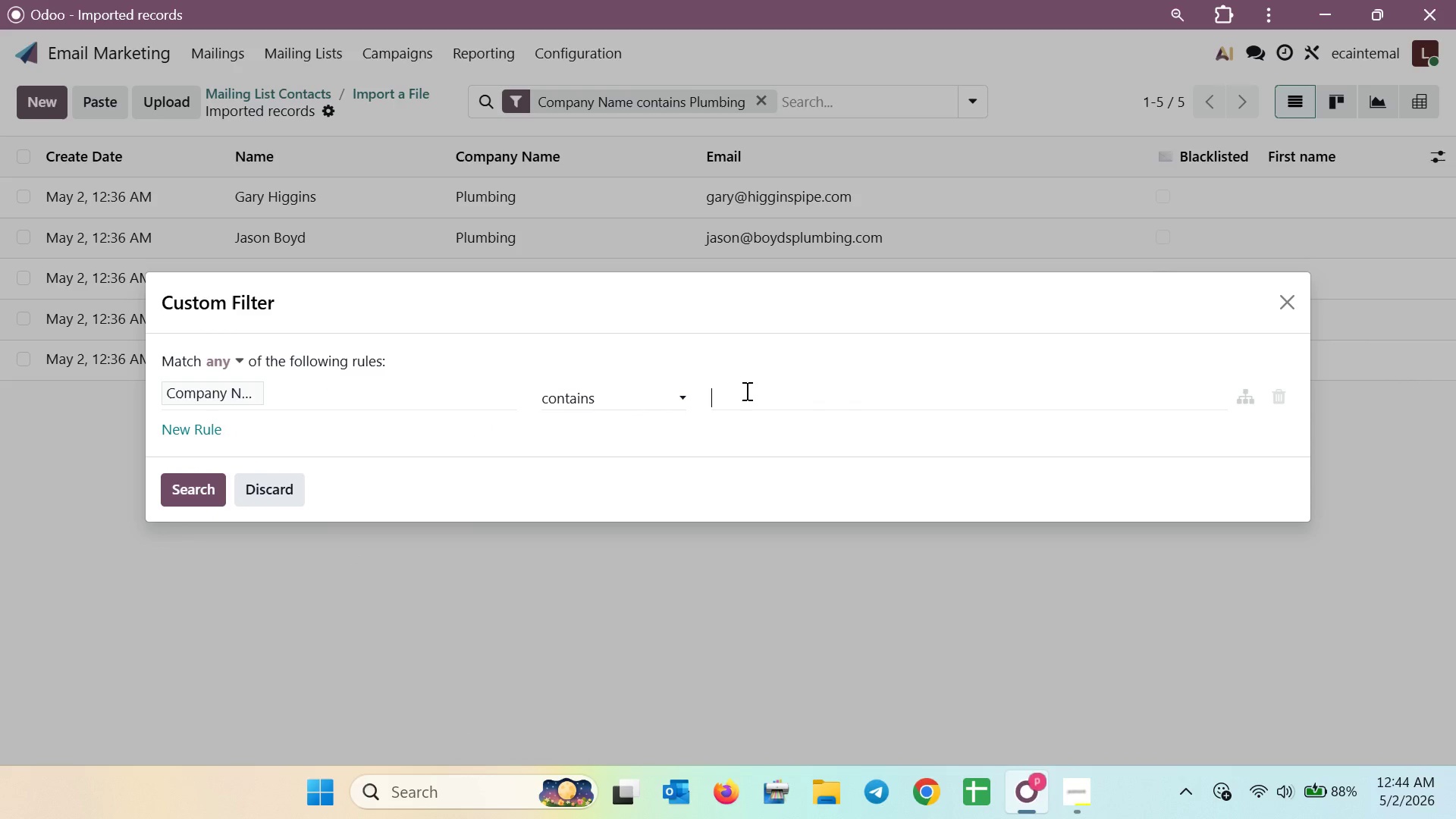 
type(HVAC)
 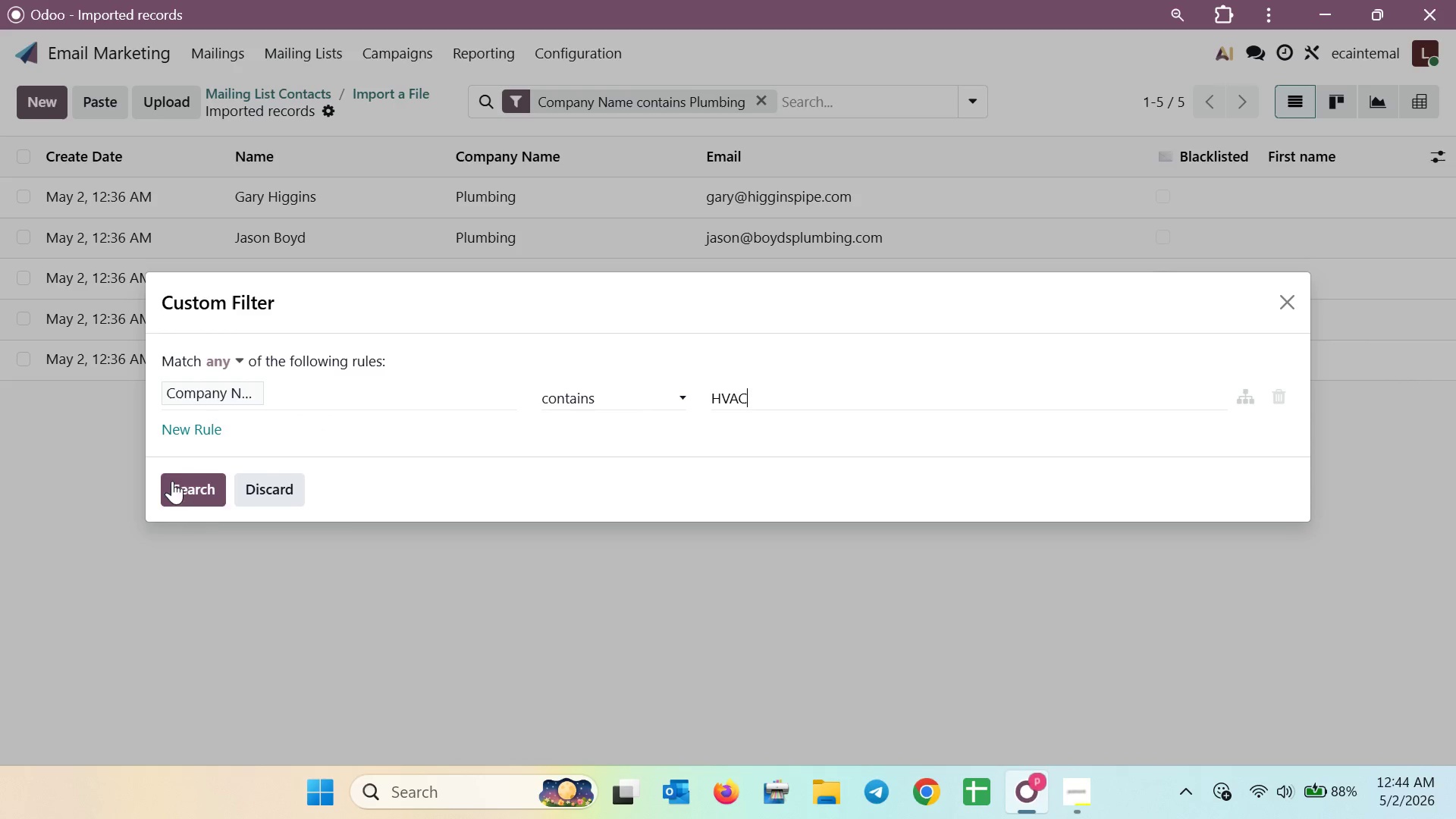 
left_click([195, 501])
 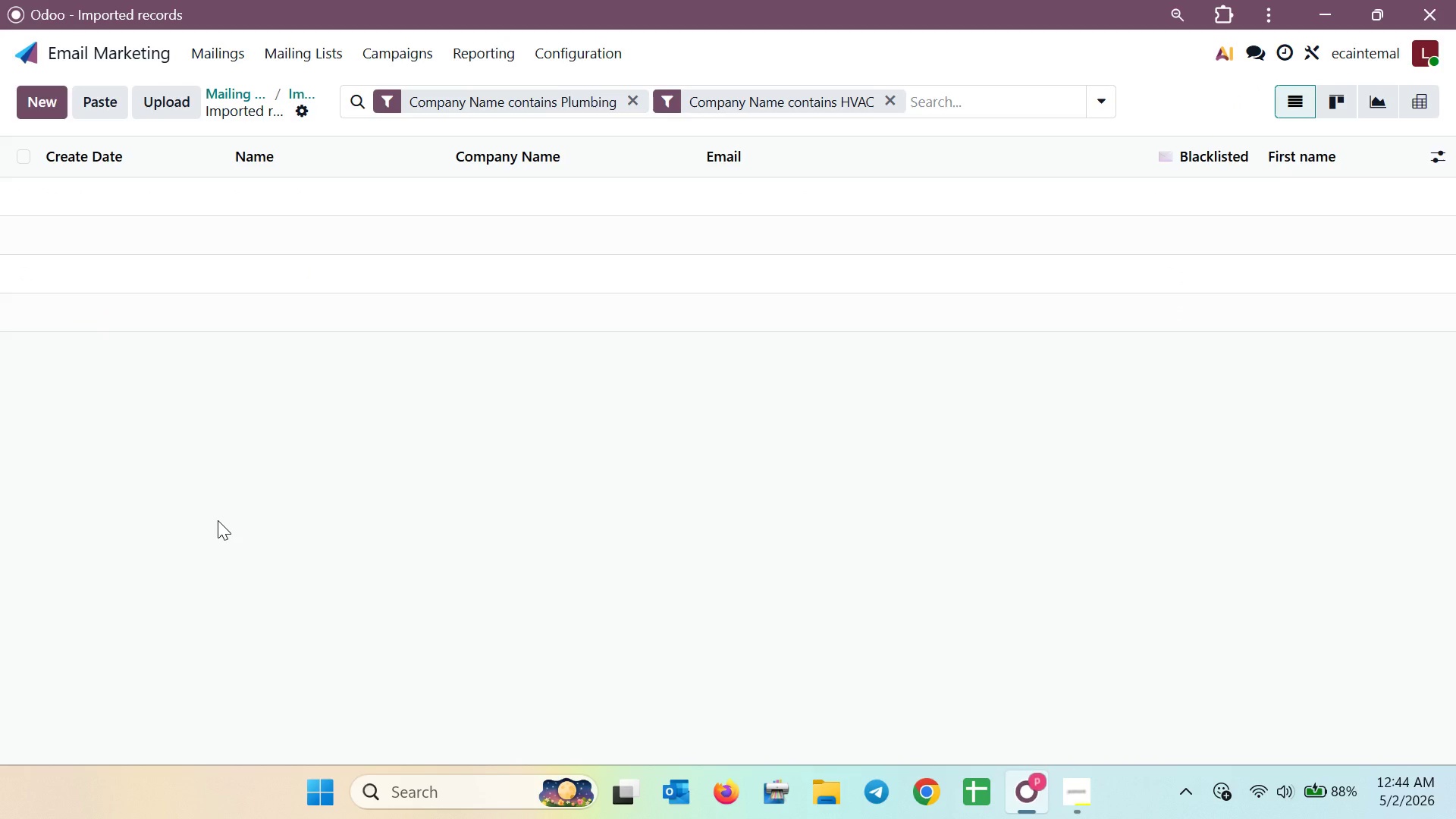 
wait(8.2)
 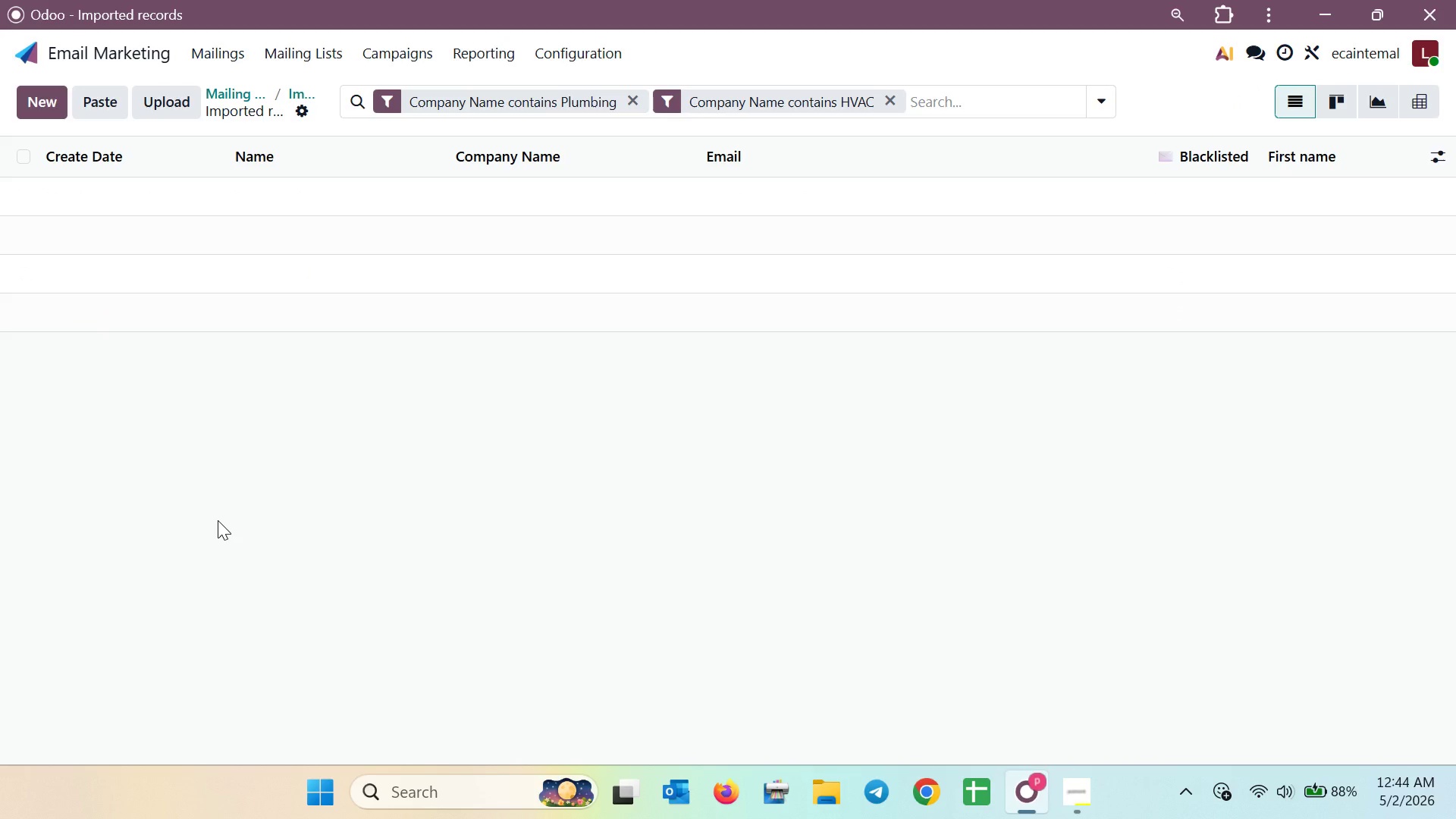 
mouse_move([869, 101])
 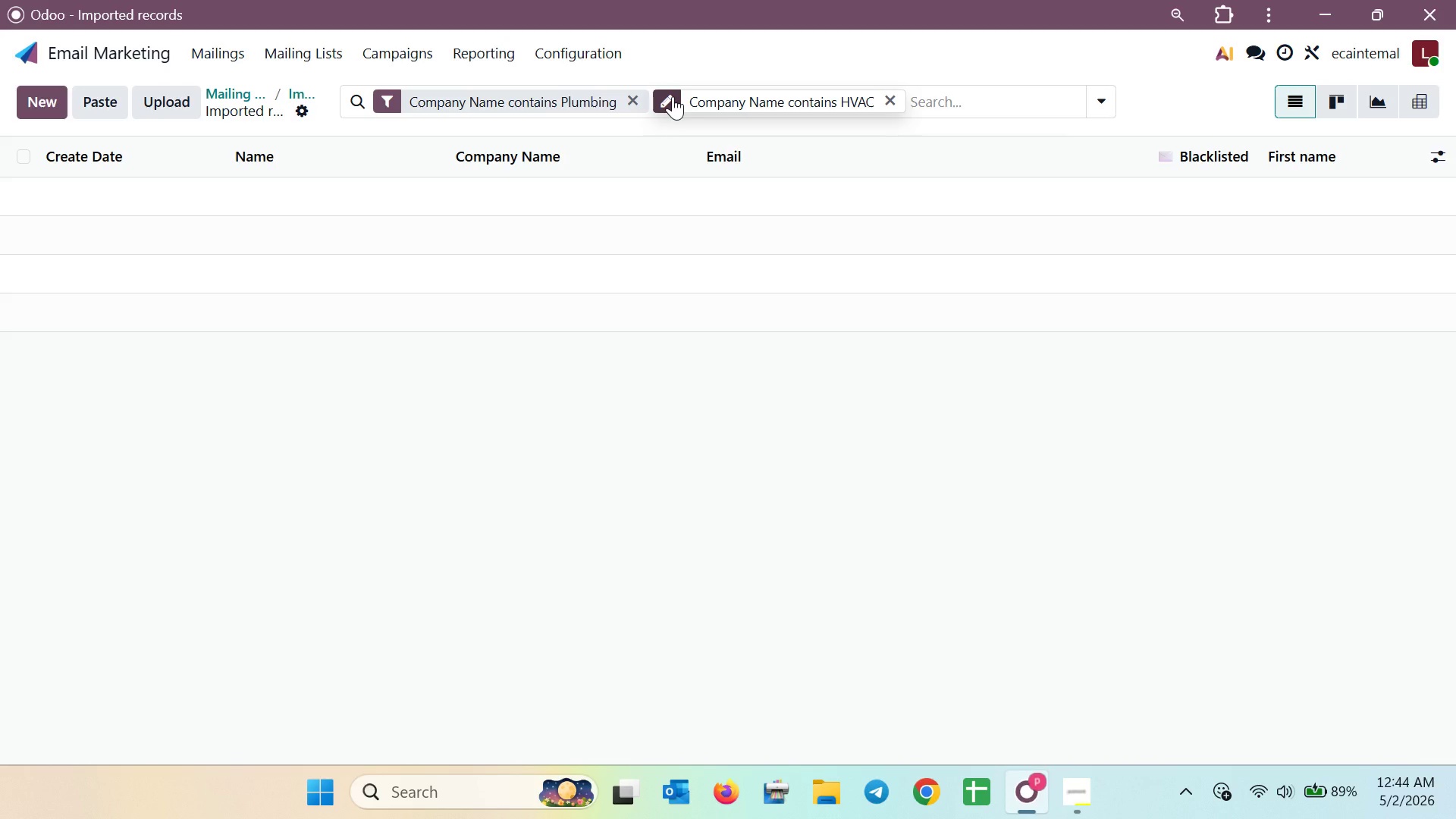 
left_click([673, 96])
 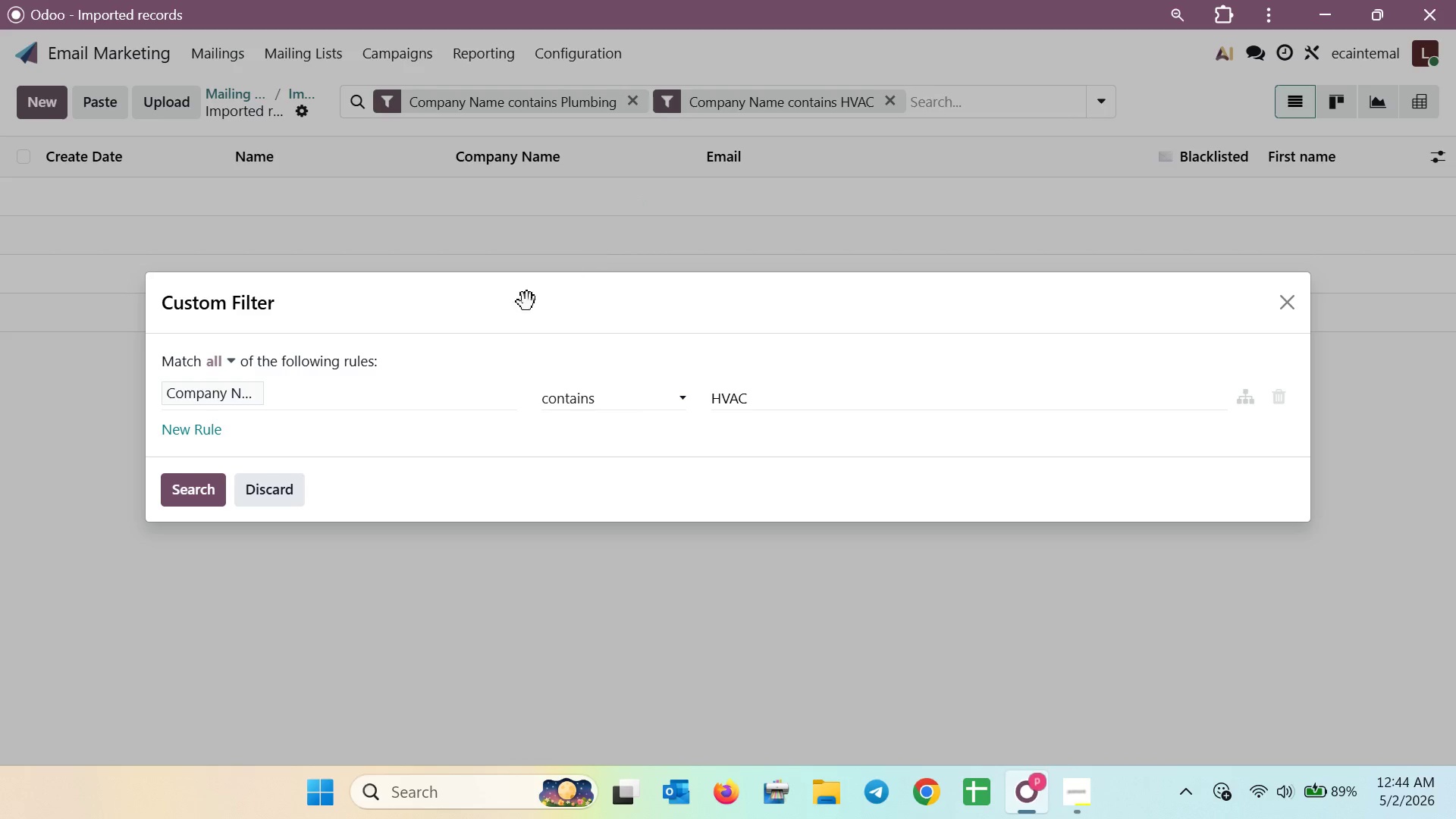 
mouse_move([438, 416])
 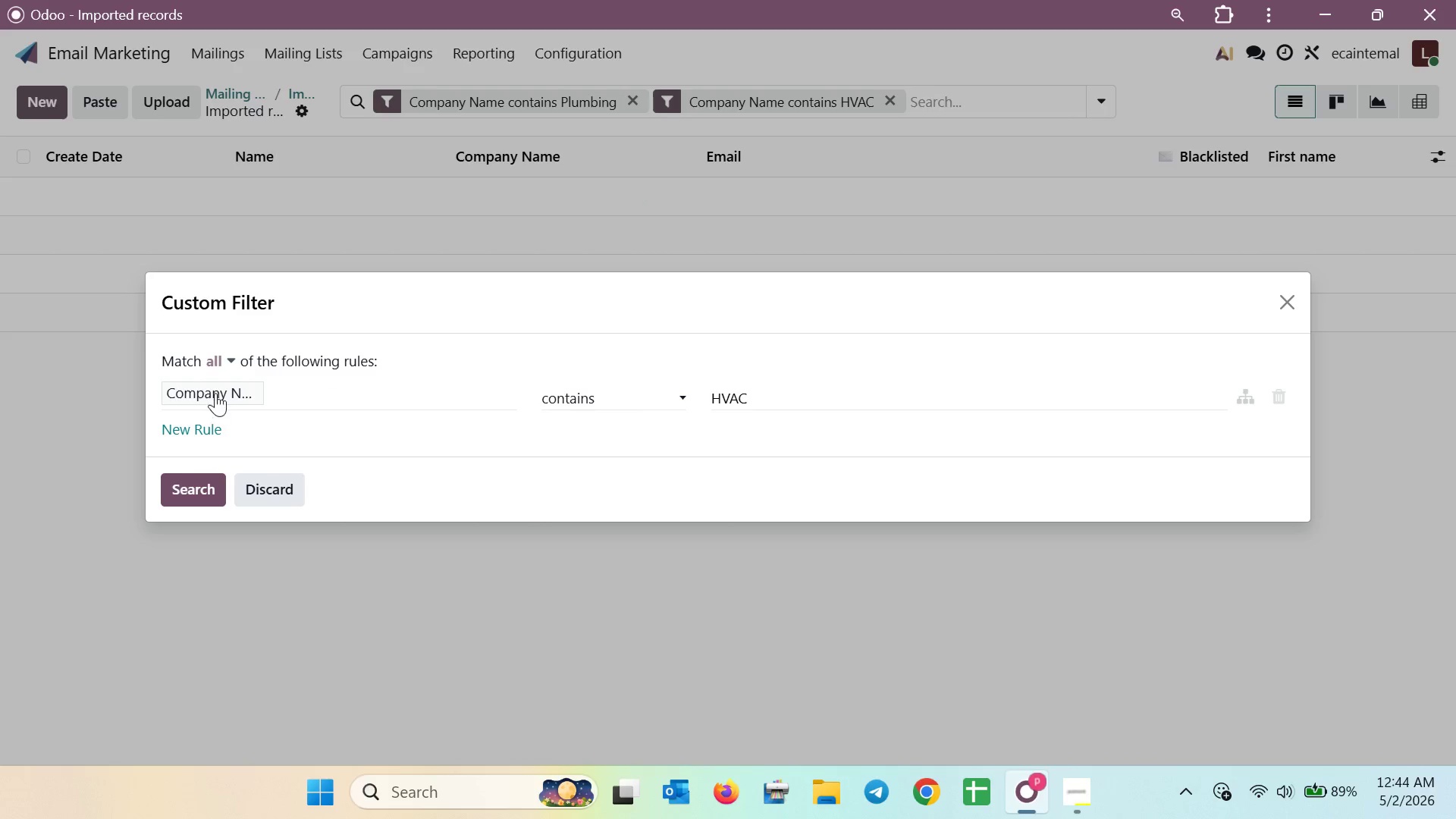 
left_click([230, 359])
 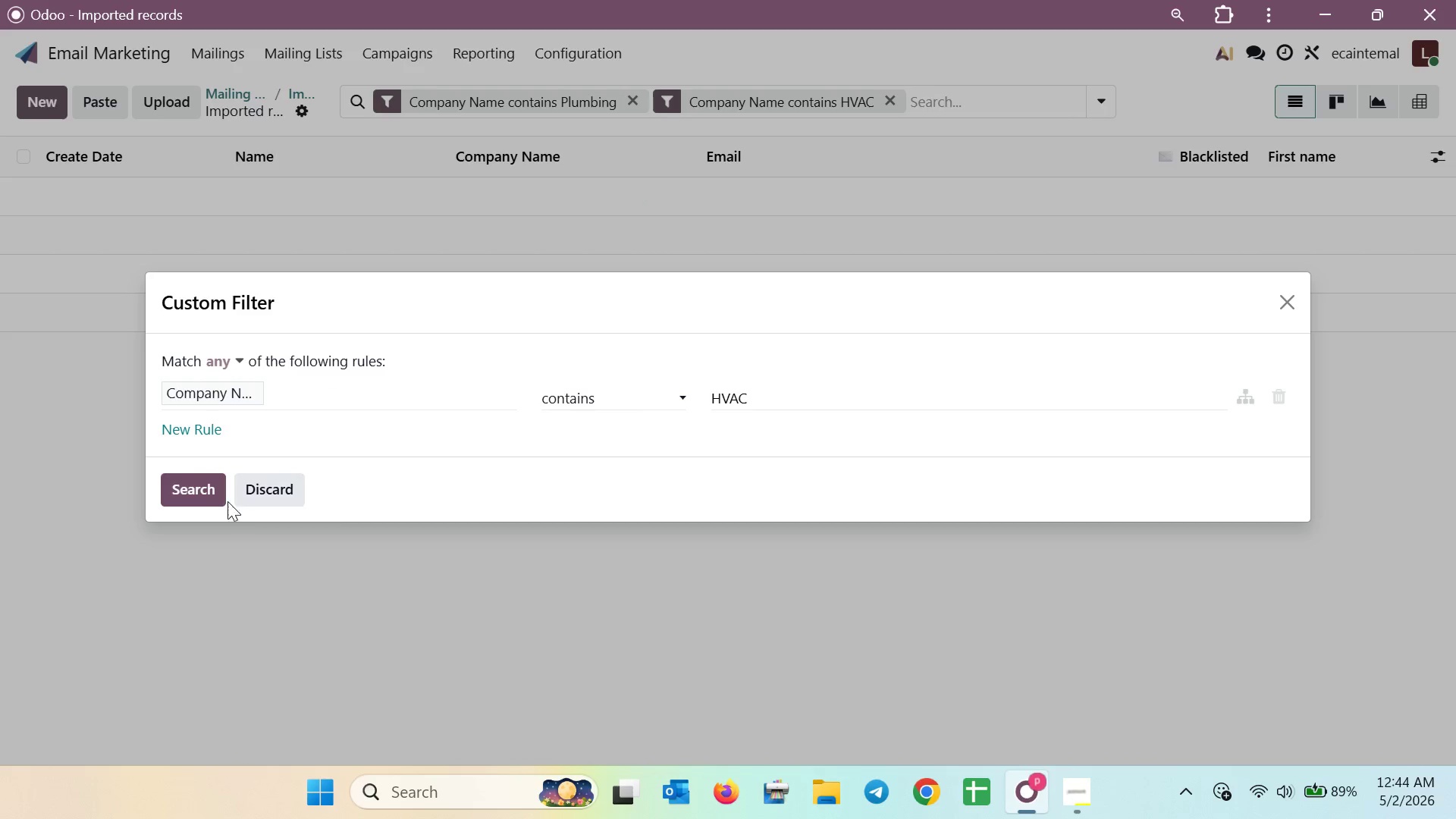 
left_click([198, 491])
 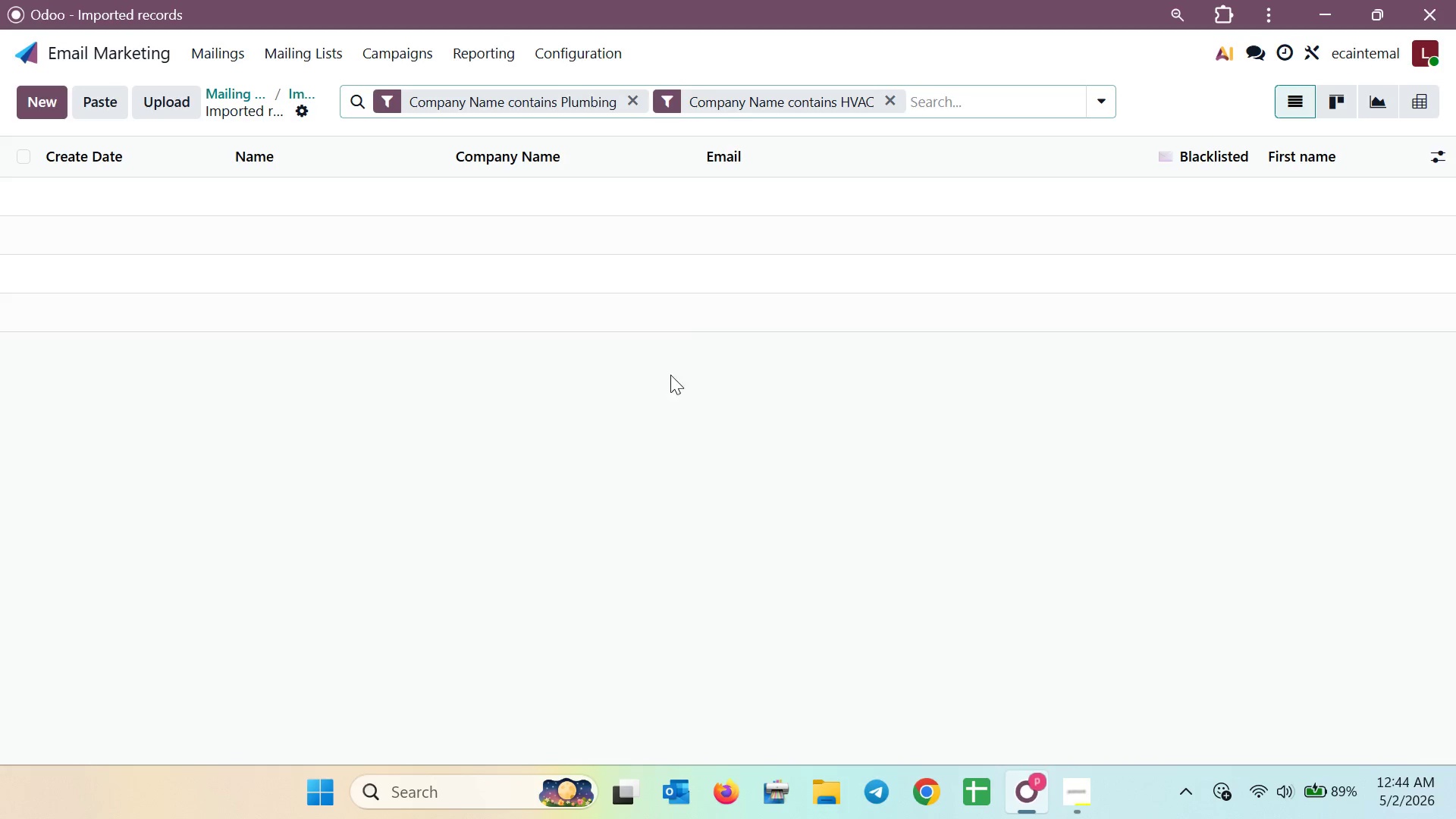 
left_click([670, 99])
 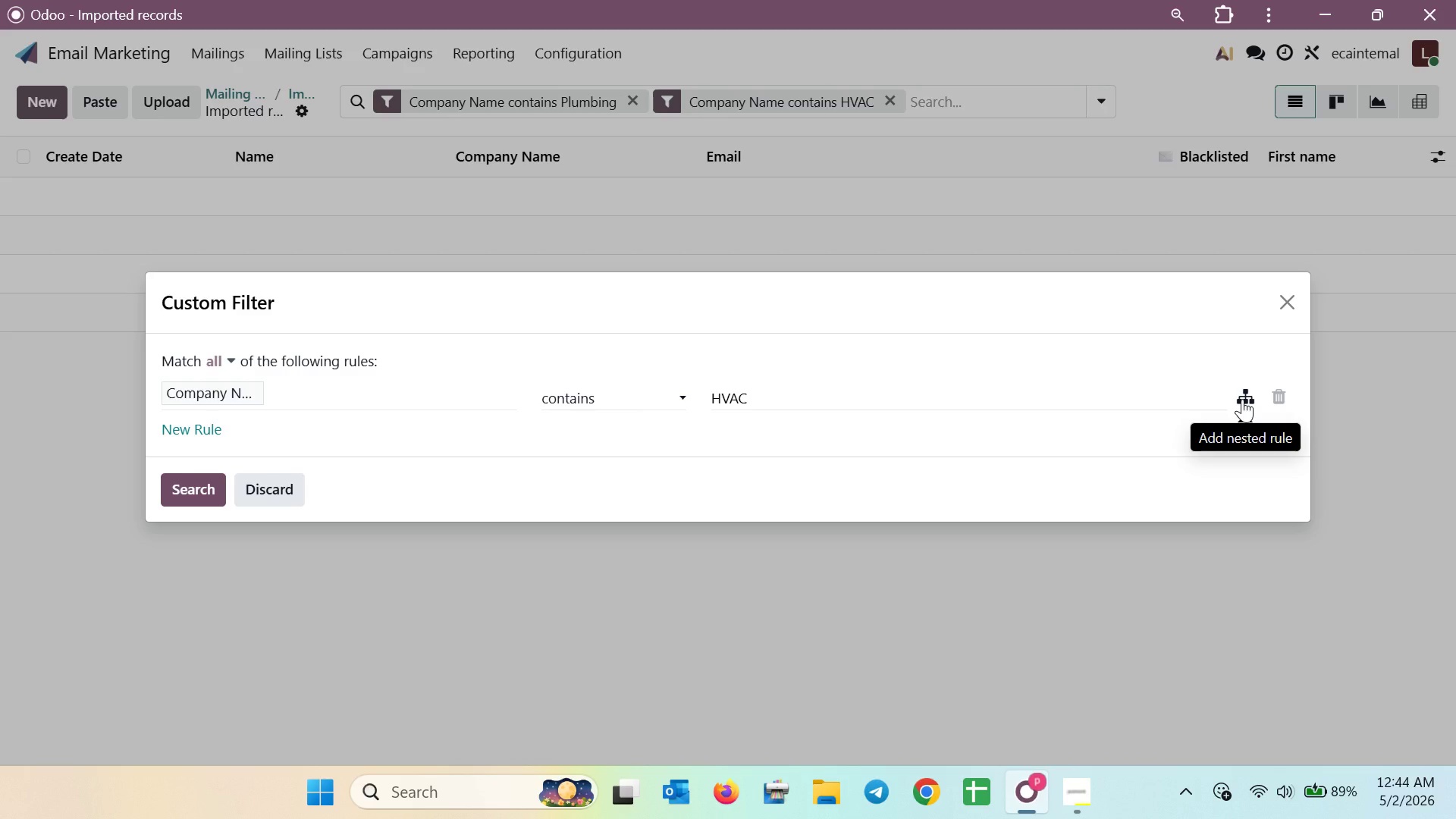 
left_click([1242, 399])
 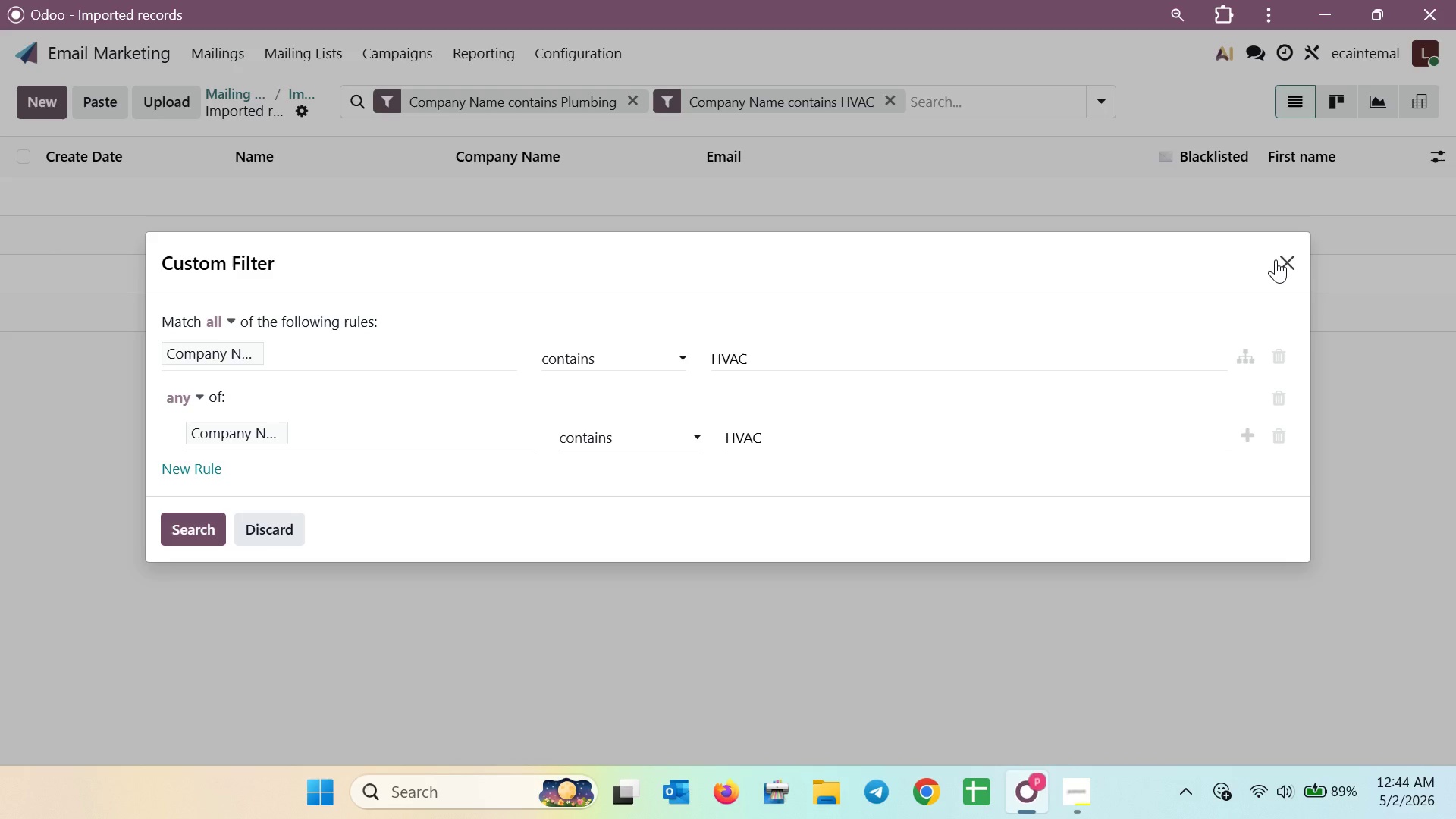 
wait(6.02)
 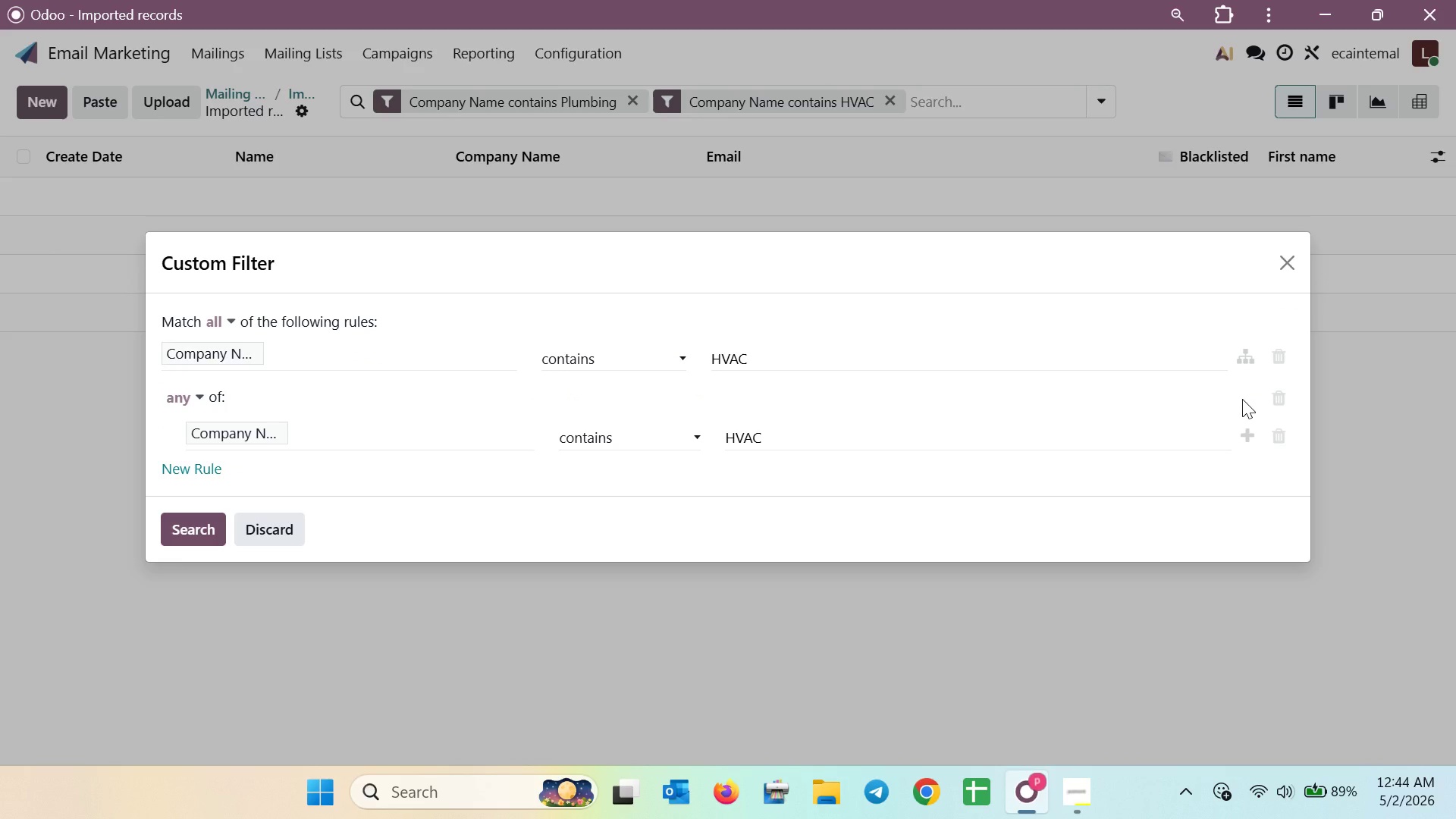 
left_click([1286, 260])
 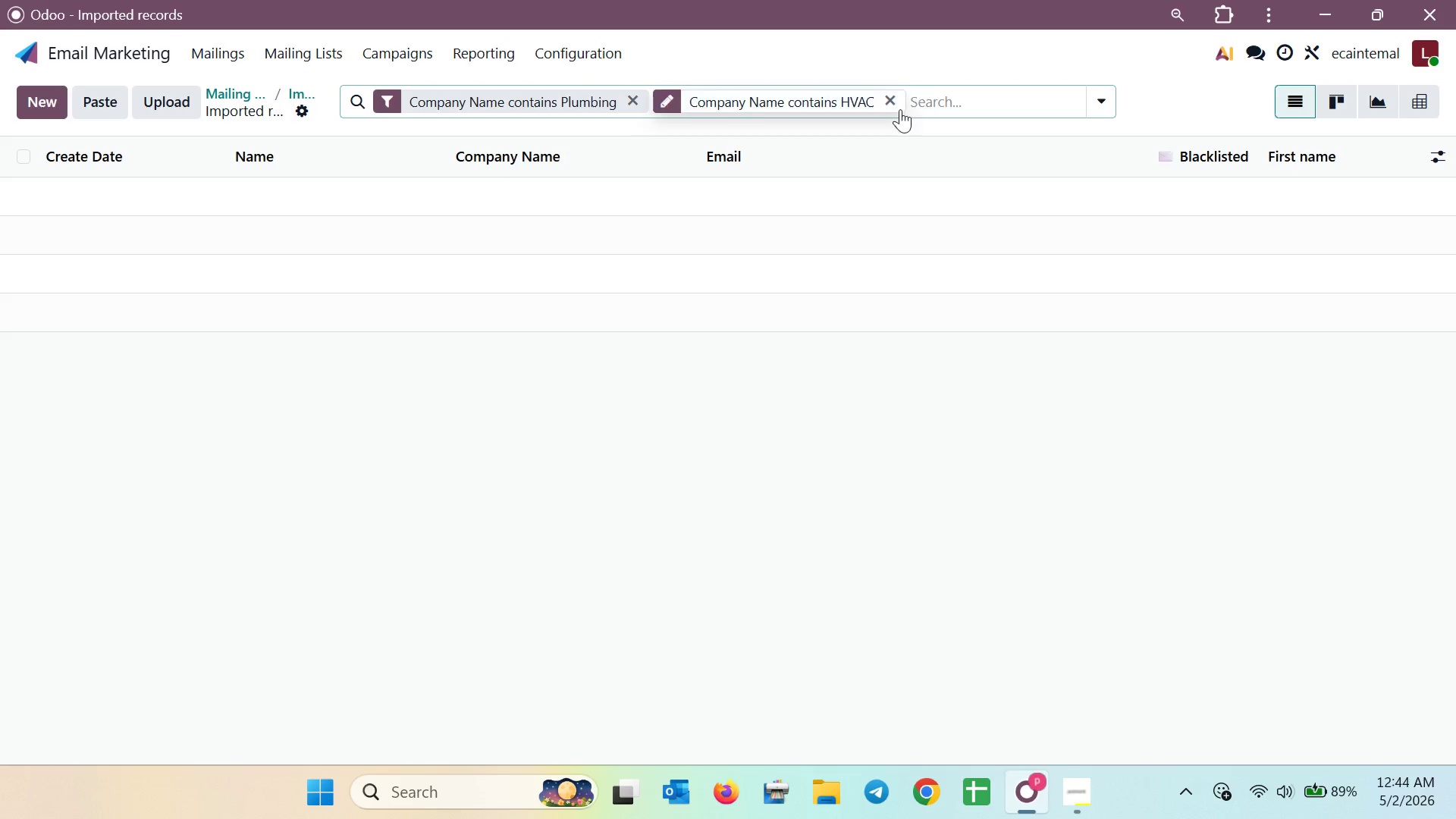 
left_click([891, 109])
 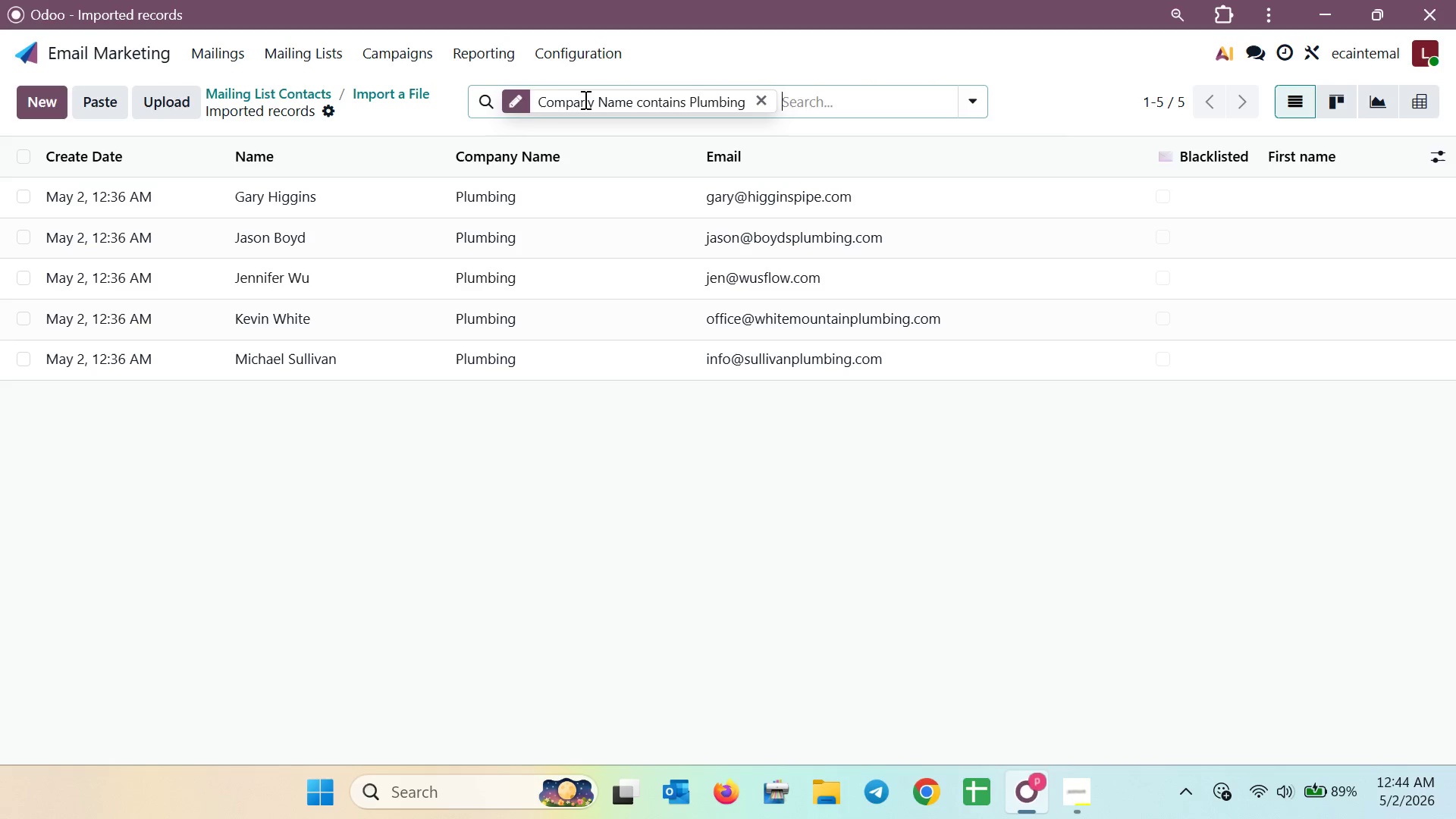 
left_click([517, 101])
 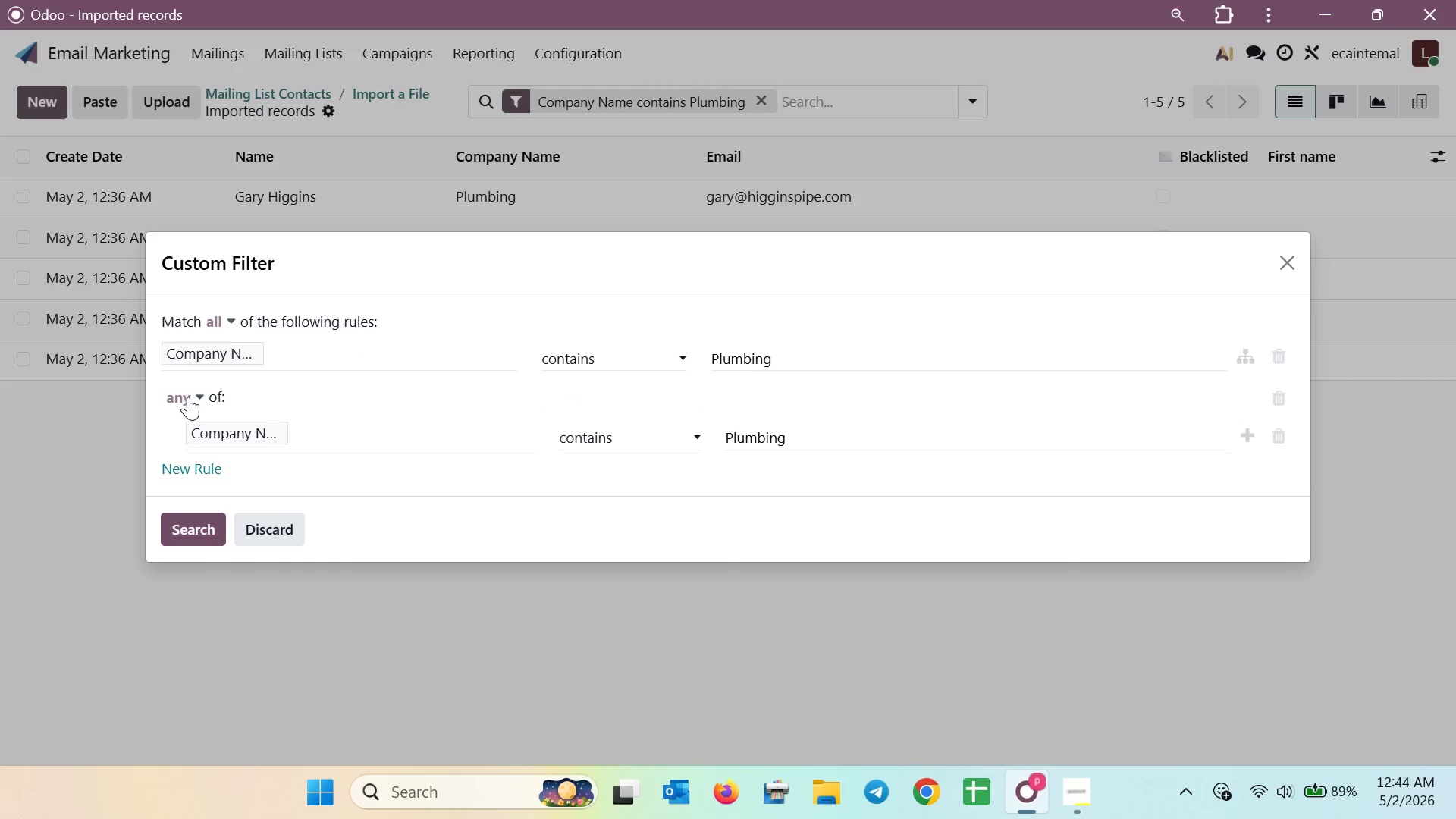 
left_click([199, 396])
 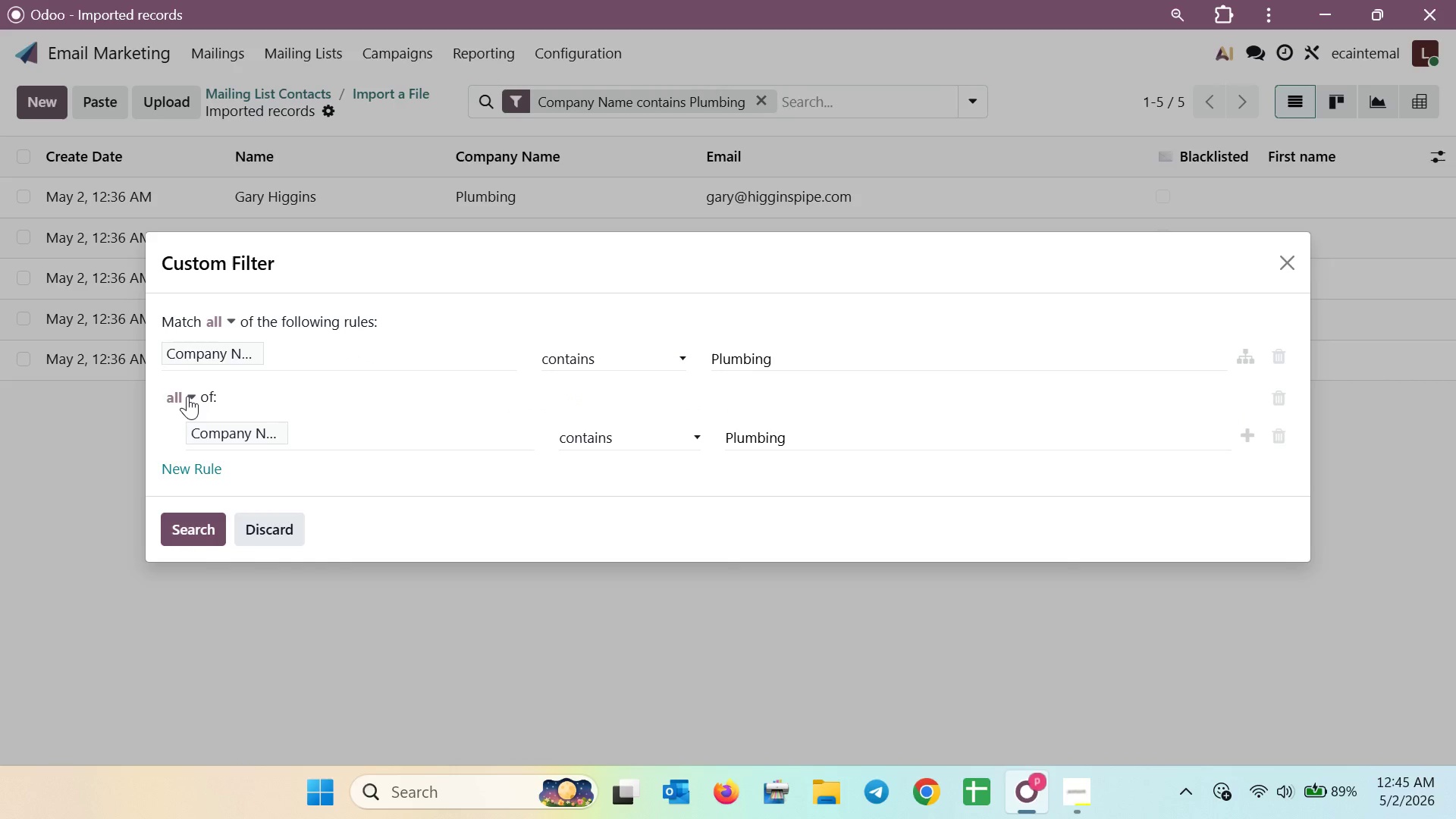 
left_click([187, 396])
 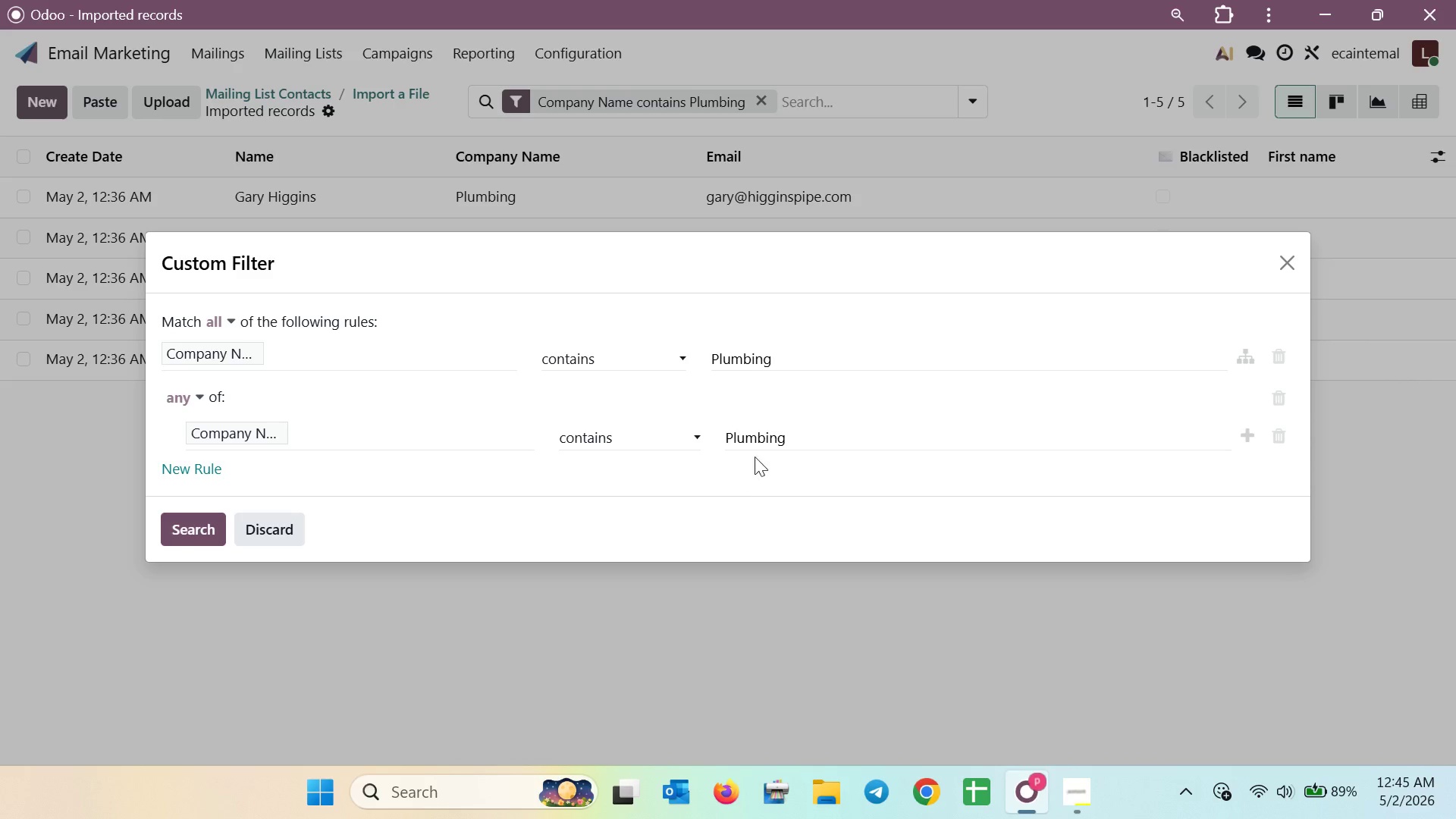 
left_click_drag(start_coordinate=[810, 437], to_coordinate=[720, 436])
 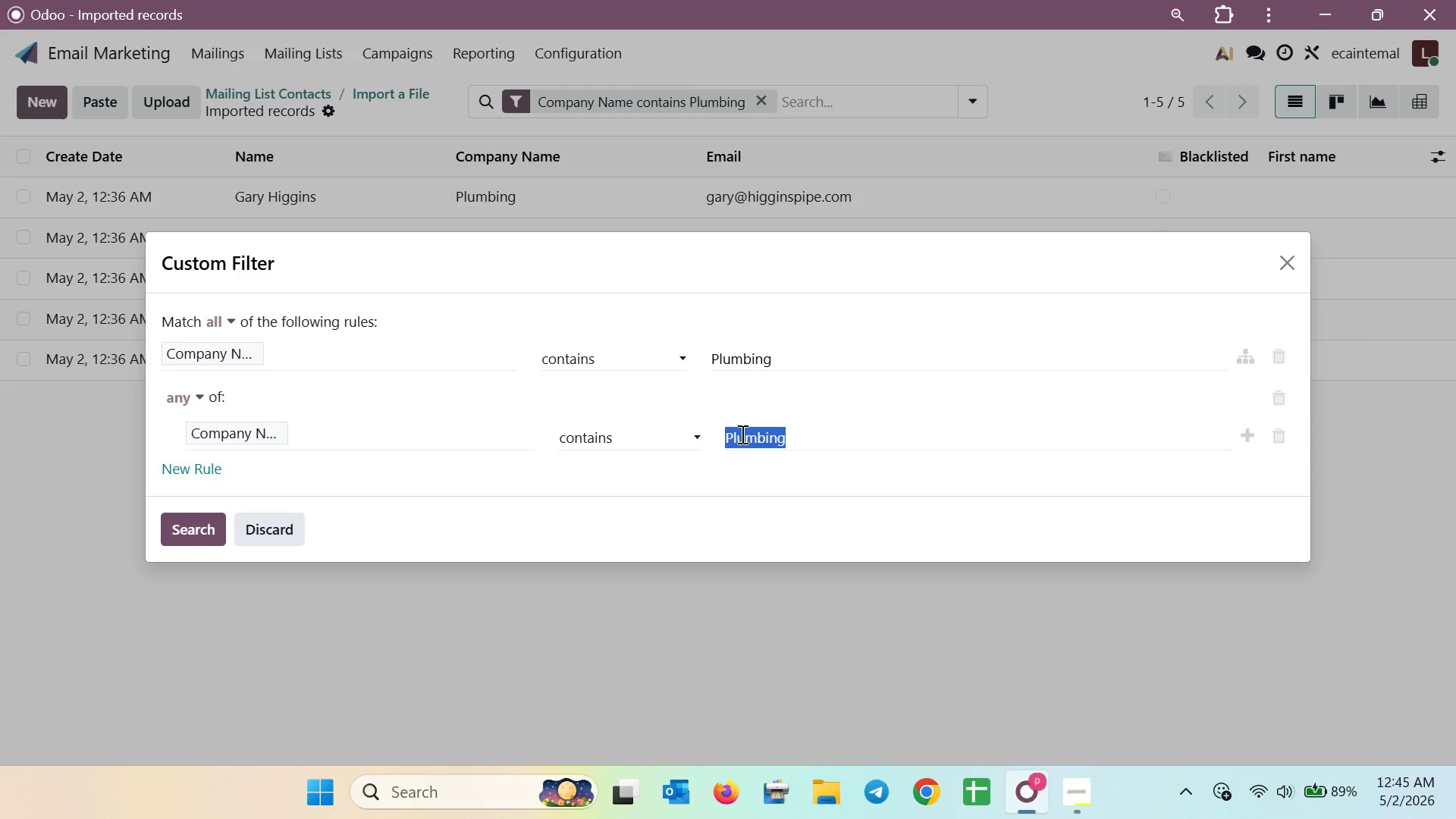 
key(Backspace)
type(HVAZ)
key(Backspace)
type(C)
 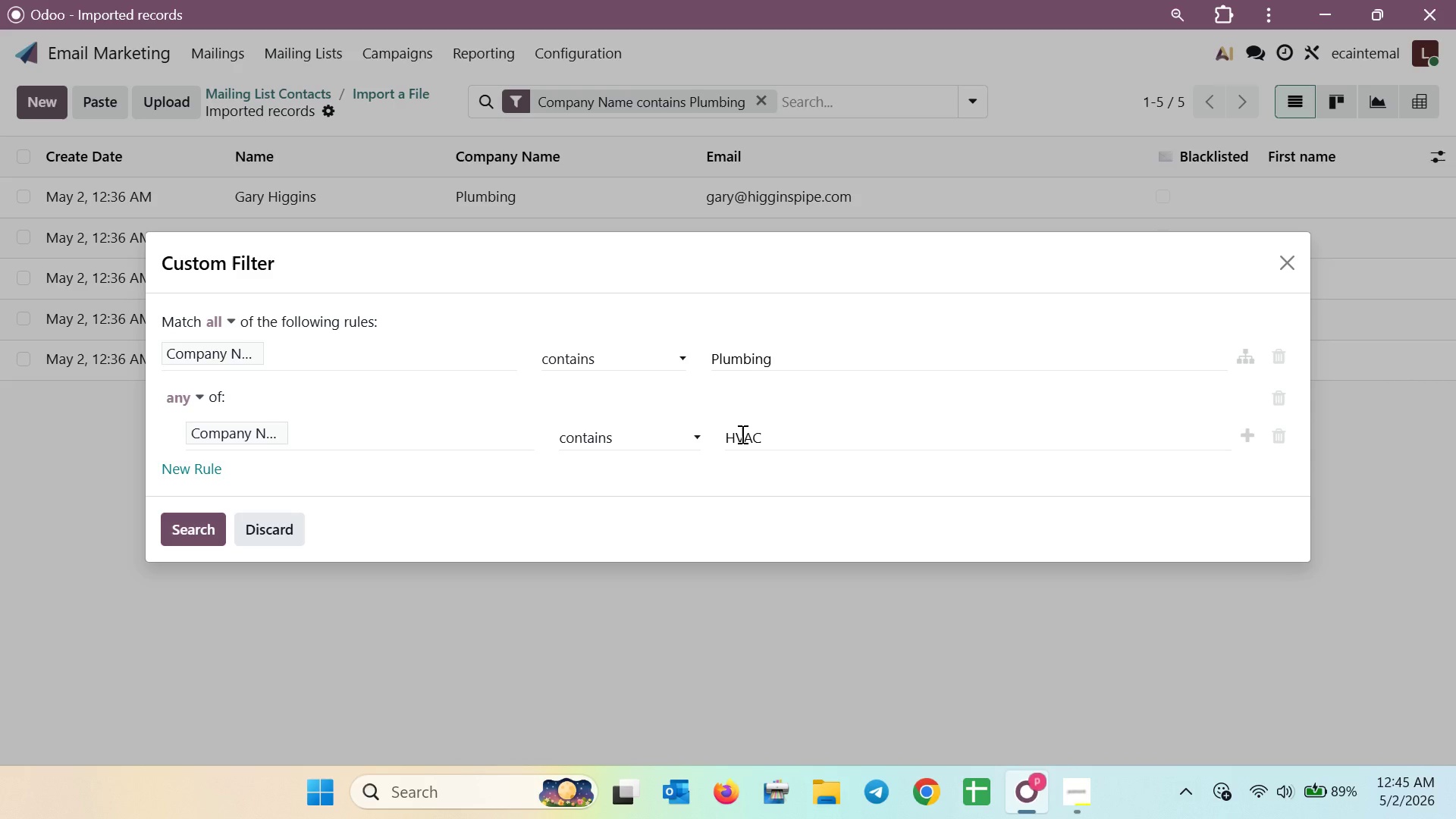 
wait(12.42)
 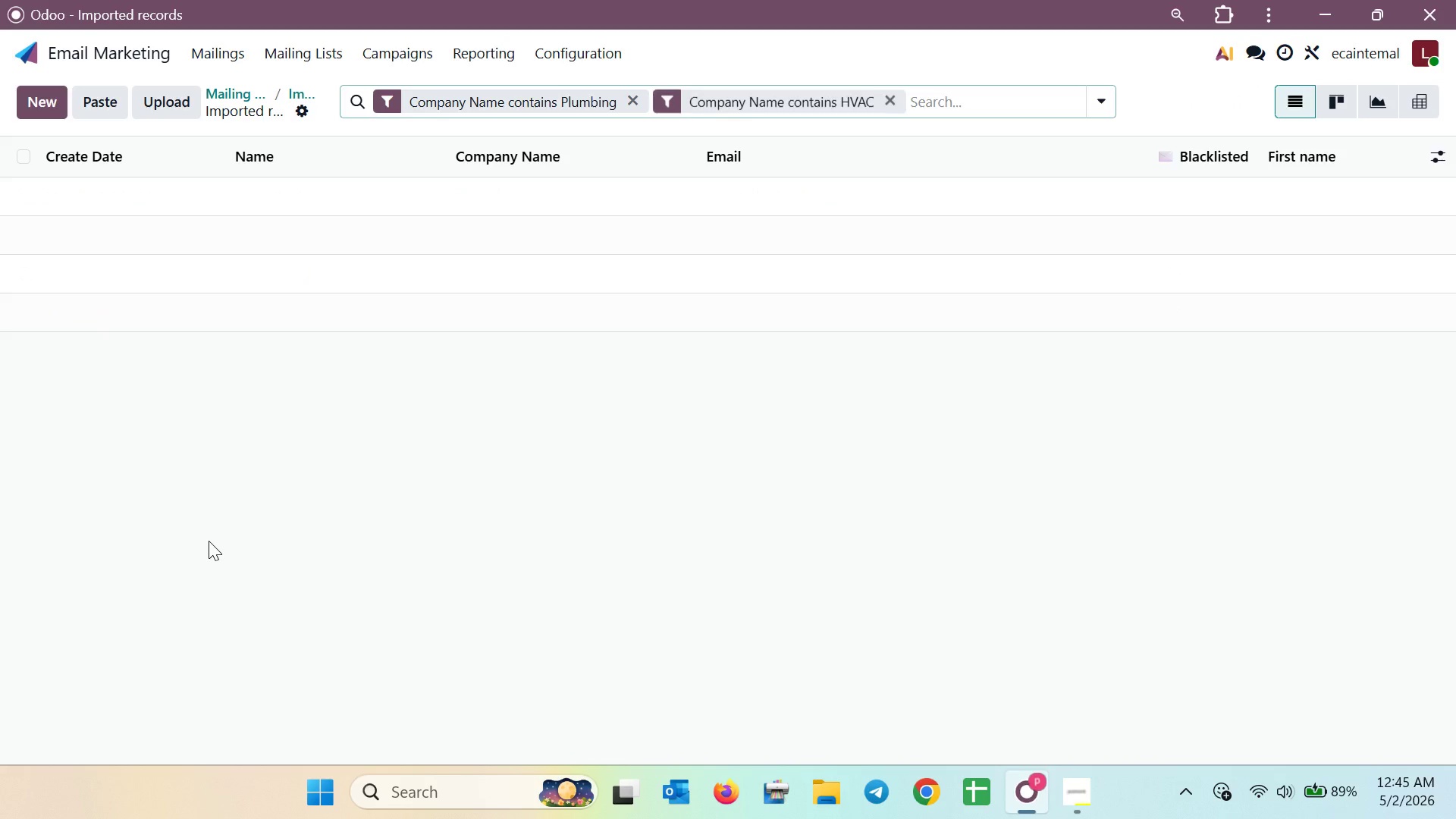 
left_click([884, 104])
 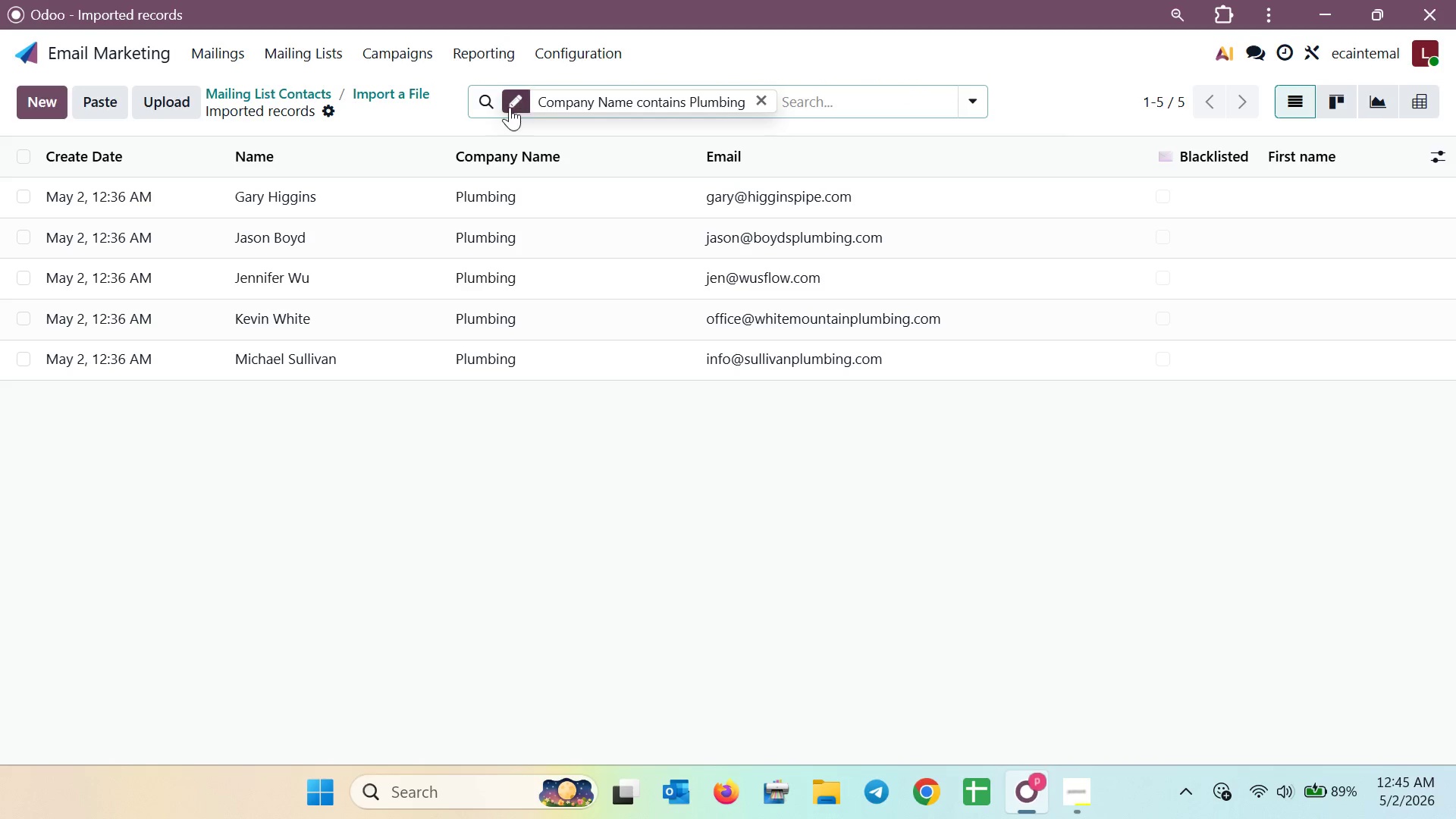 
left_click([508, 108])
 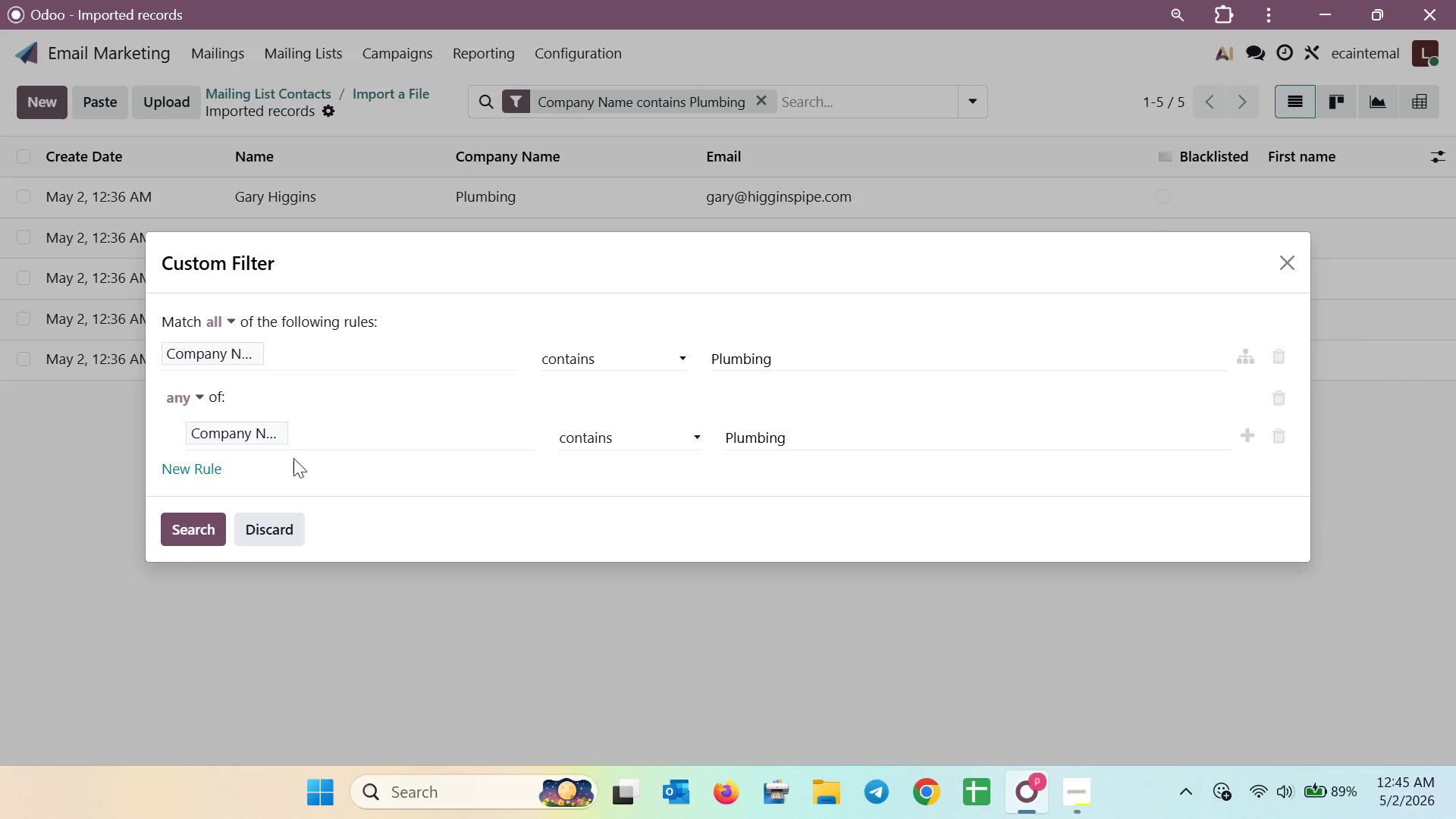 
left_click([201, 400])
 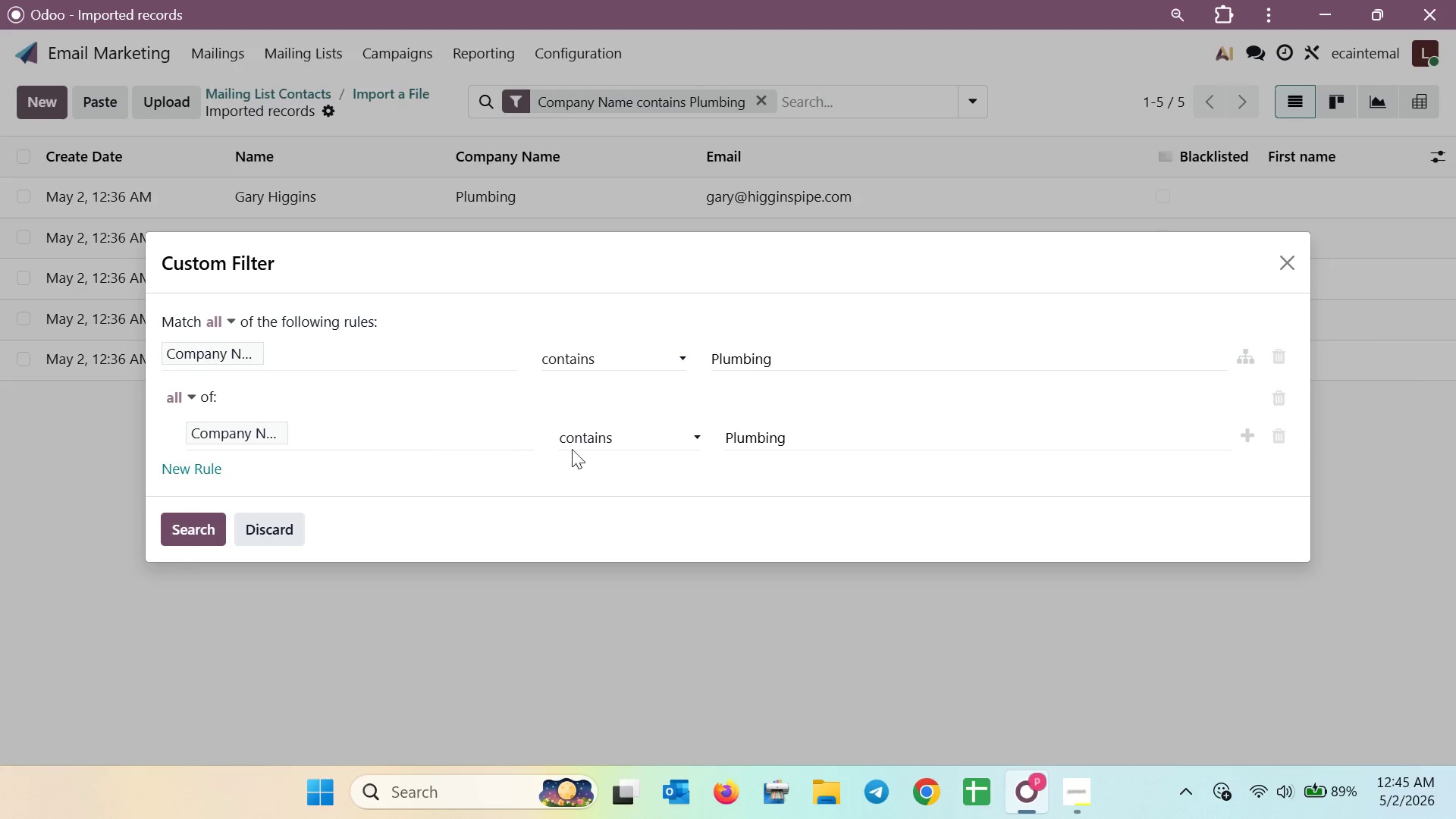 
left_click_drag(start_coordinate=[811, 440], to_coordinate=[728, 440])
 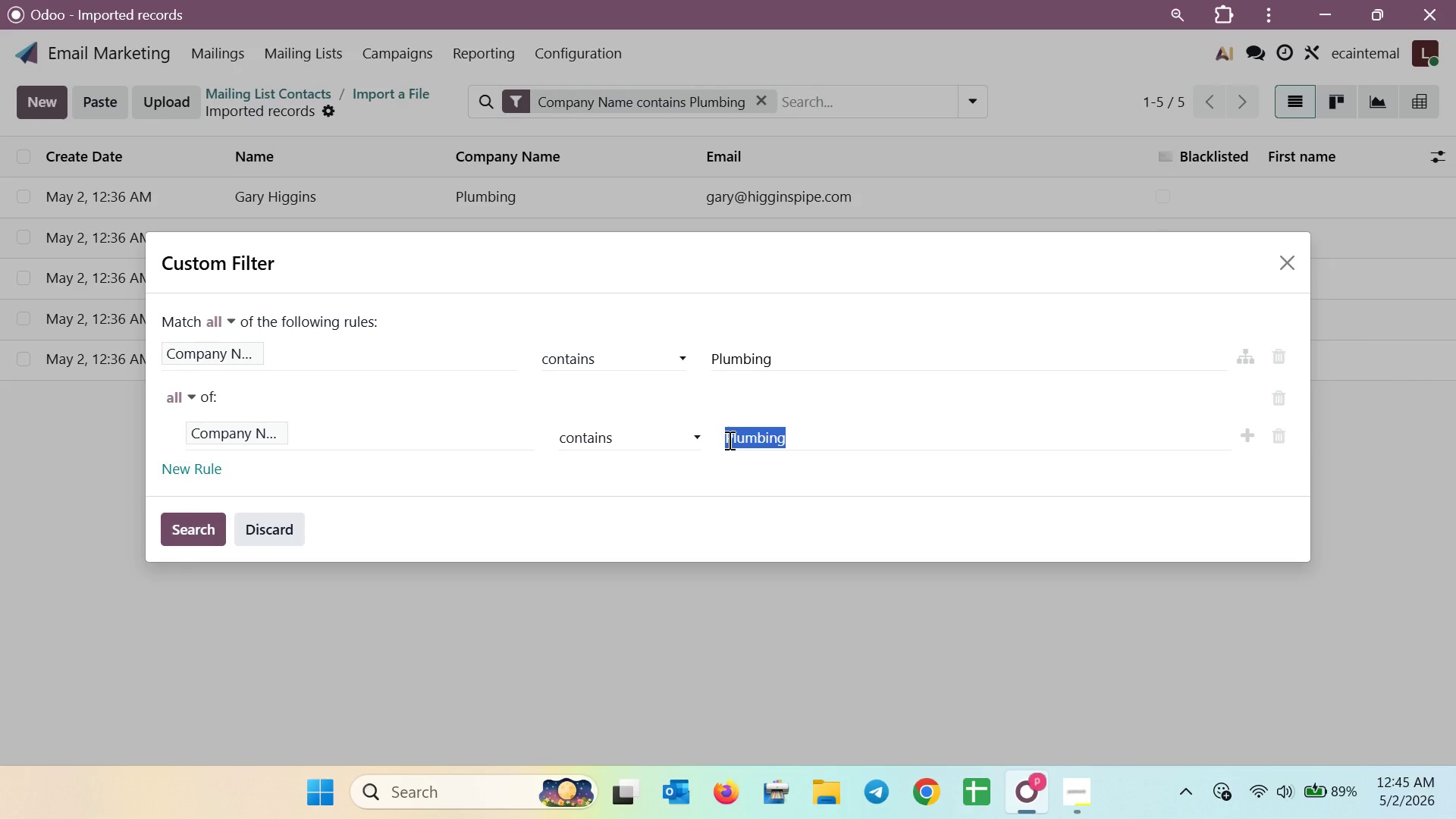 
type(HVAC)
 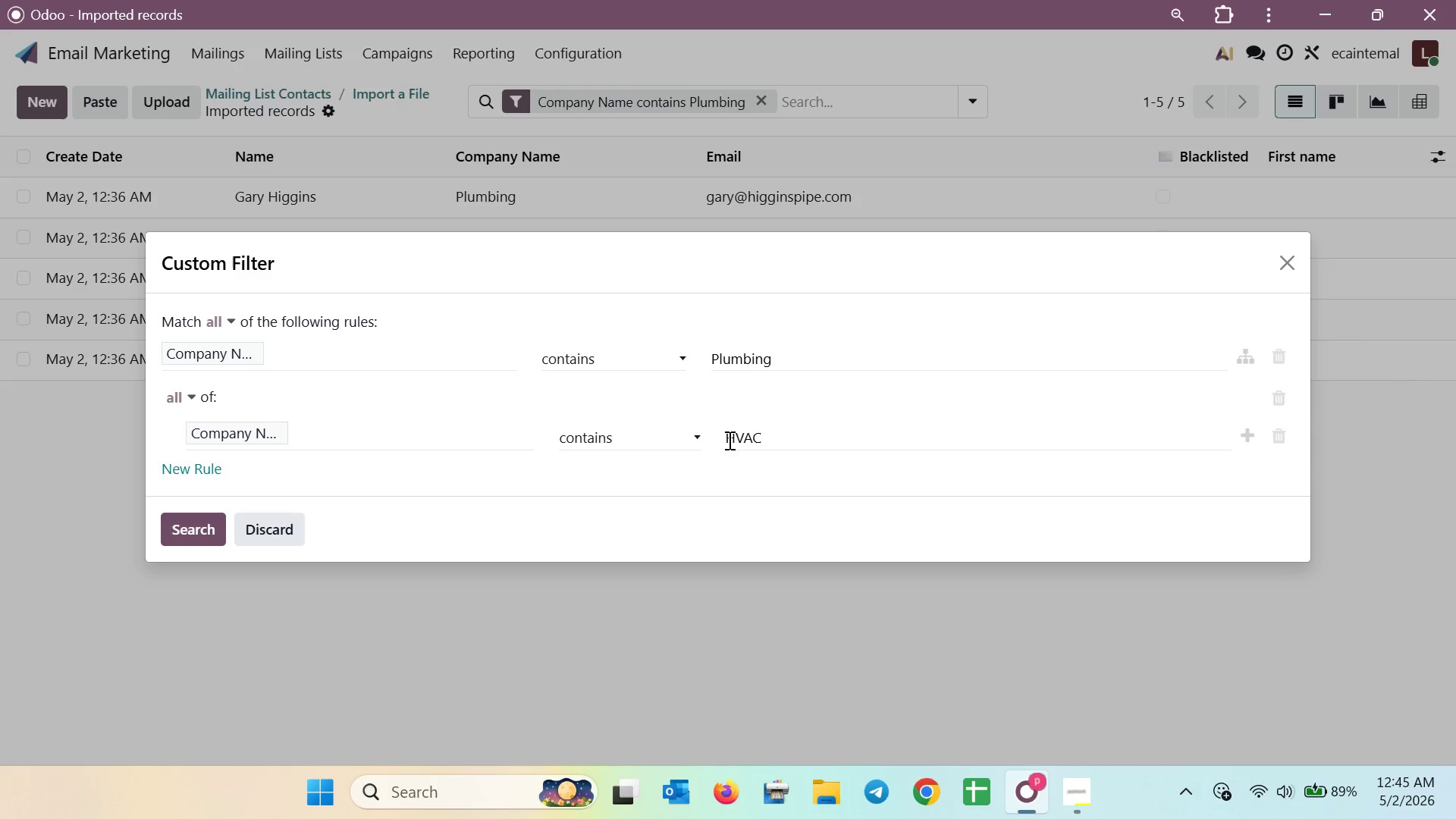 
left_click([162, 520])
 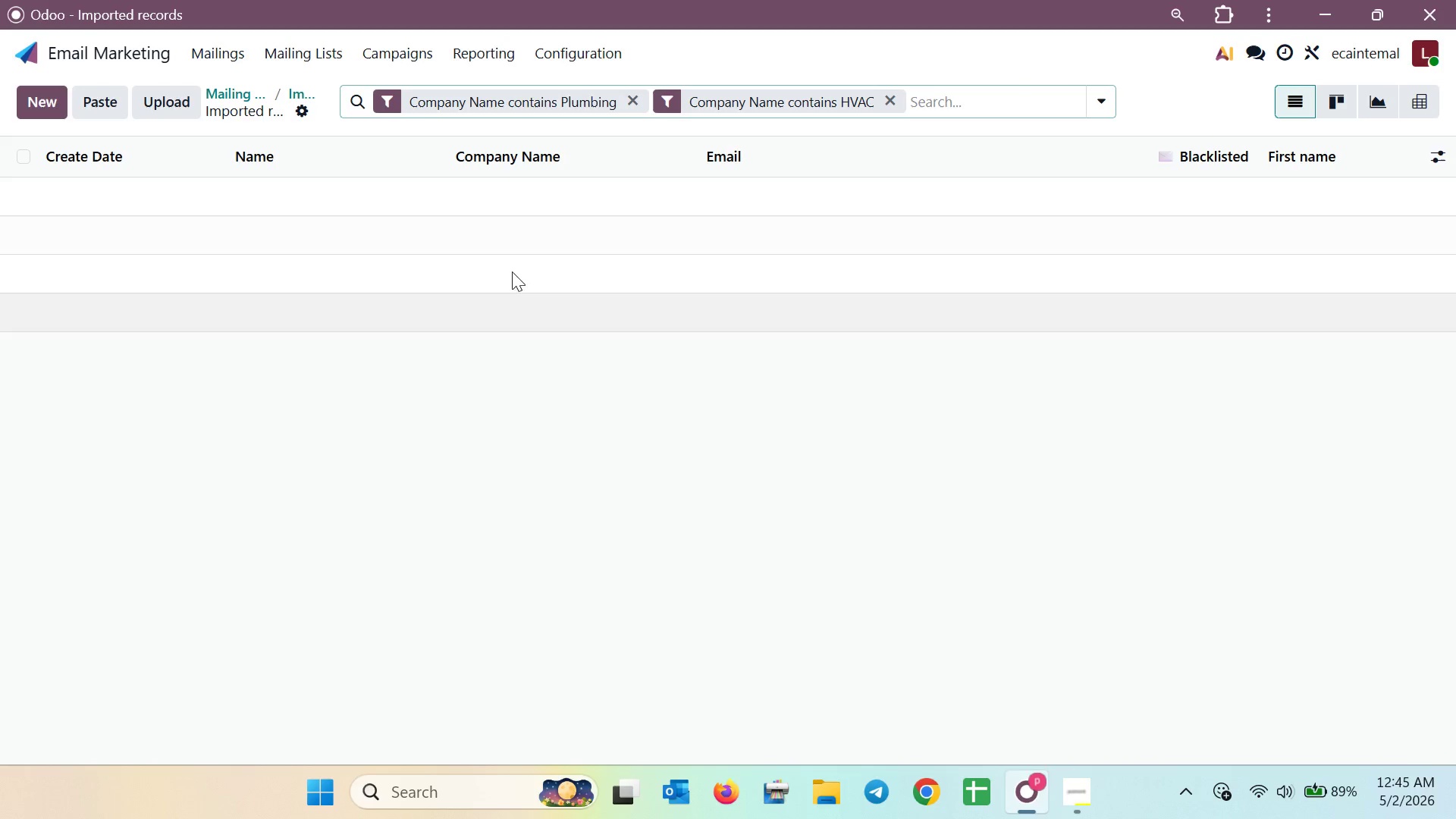 
left_click([884, 105])
 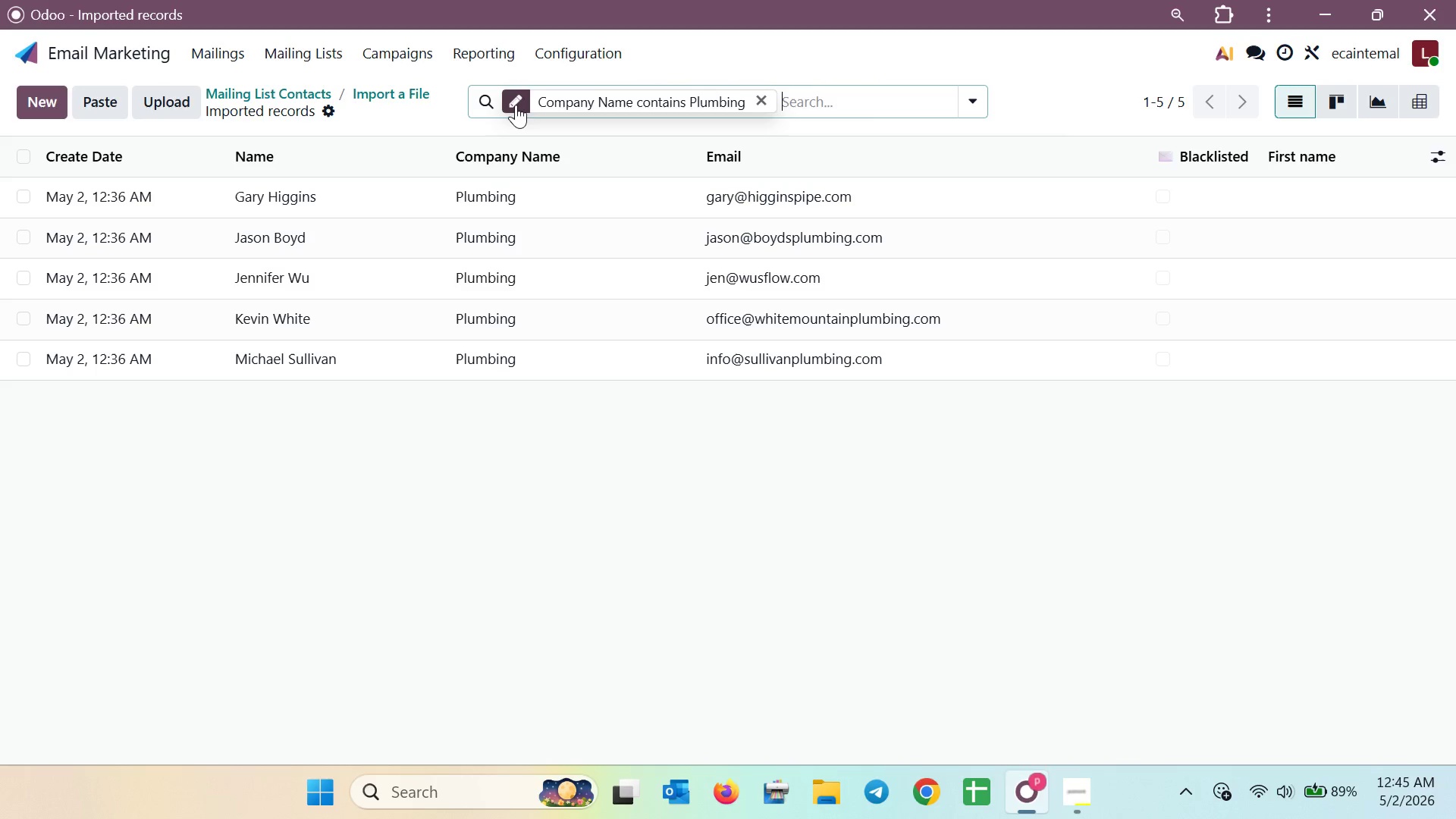 
left_click([515, 105])
 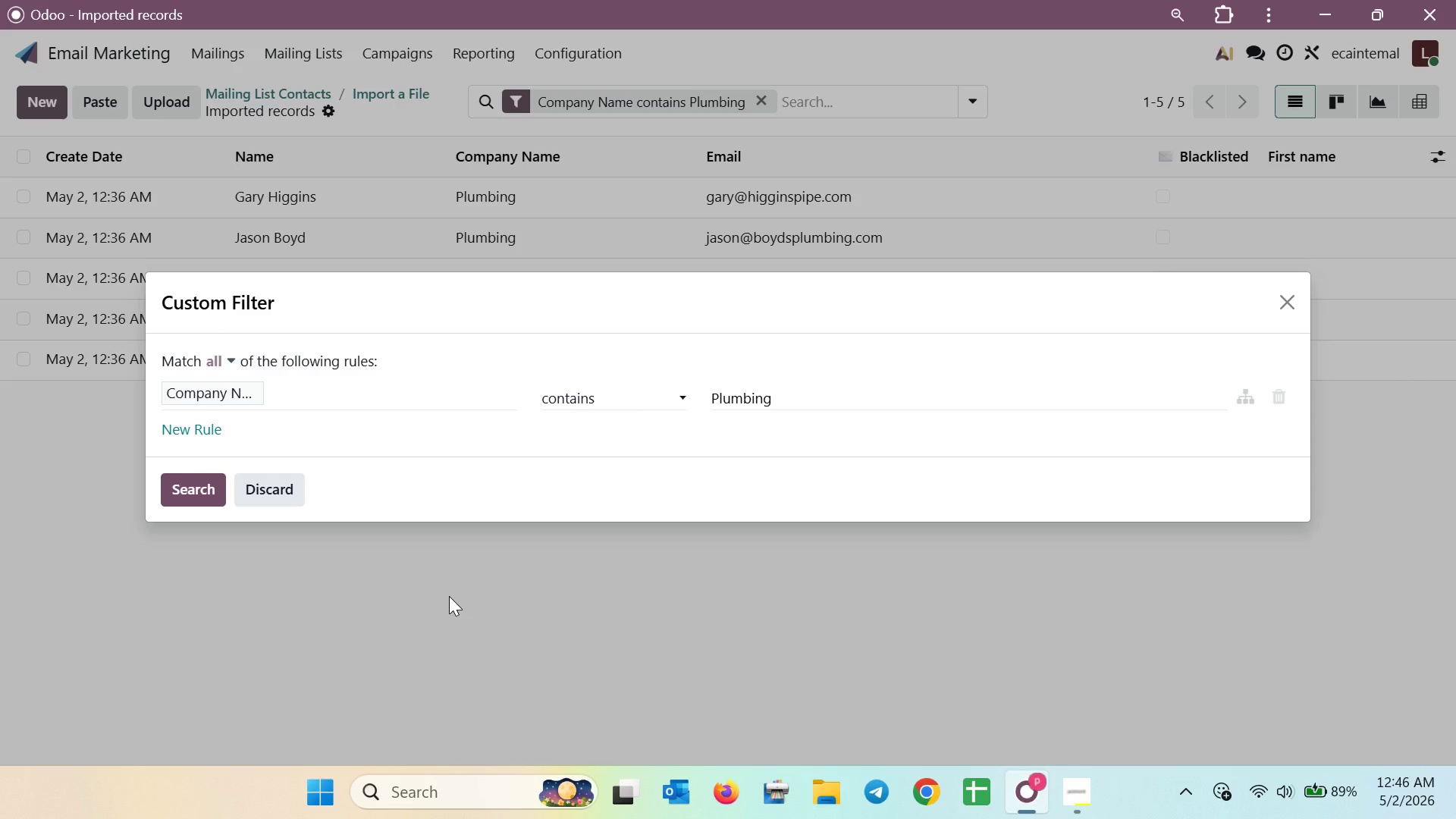 
wait(28.3)
 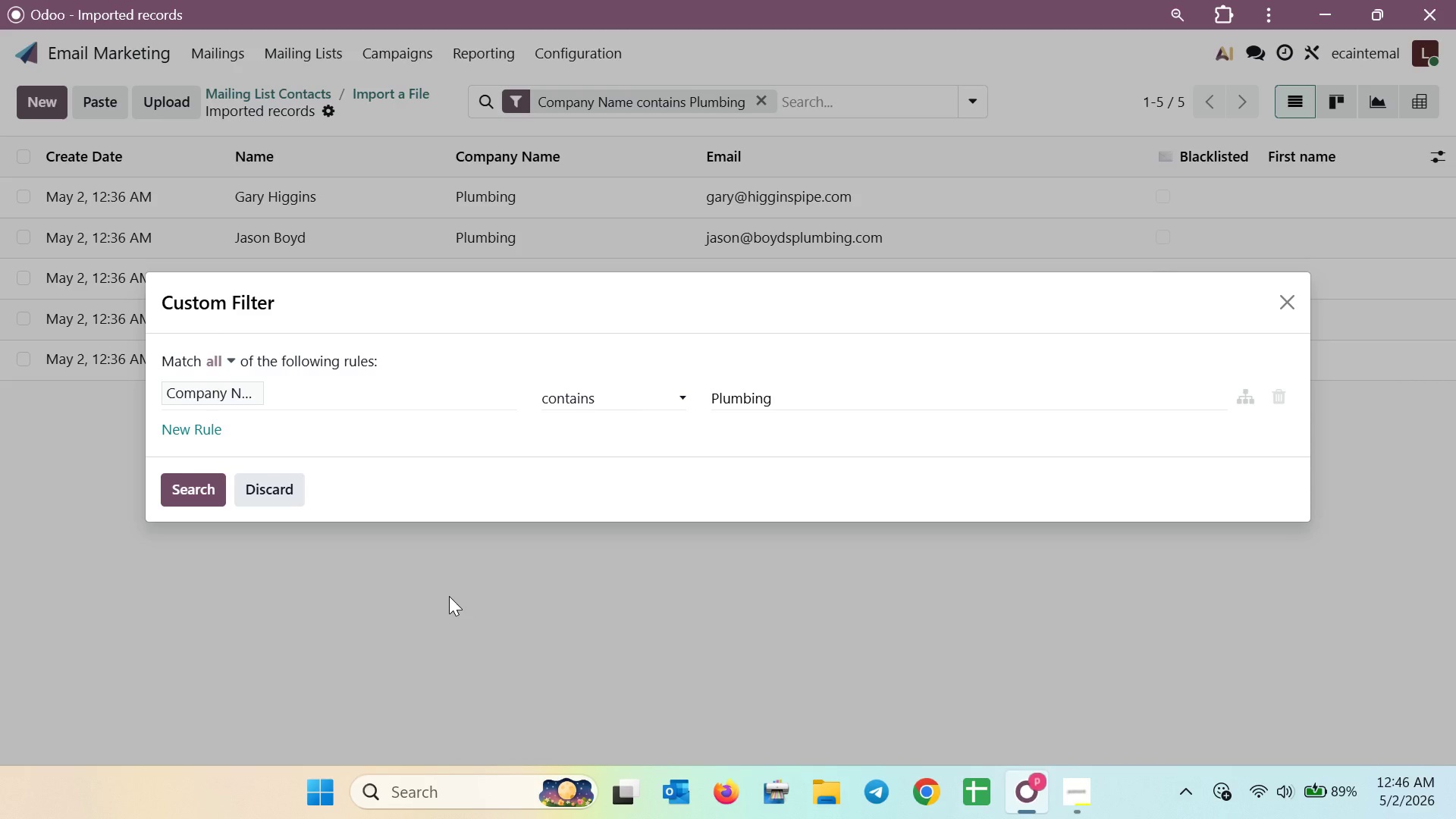 
left_click([1237, 395])
 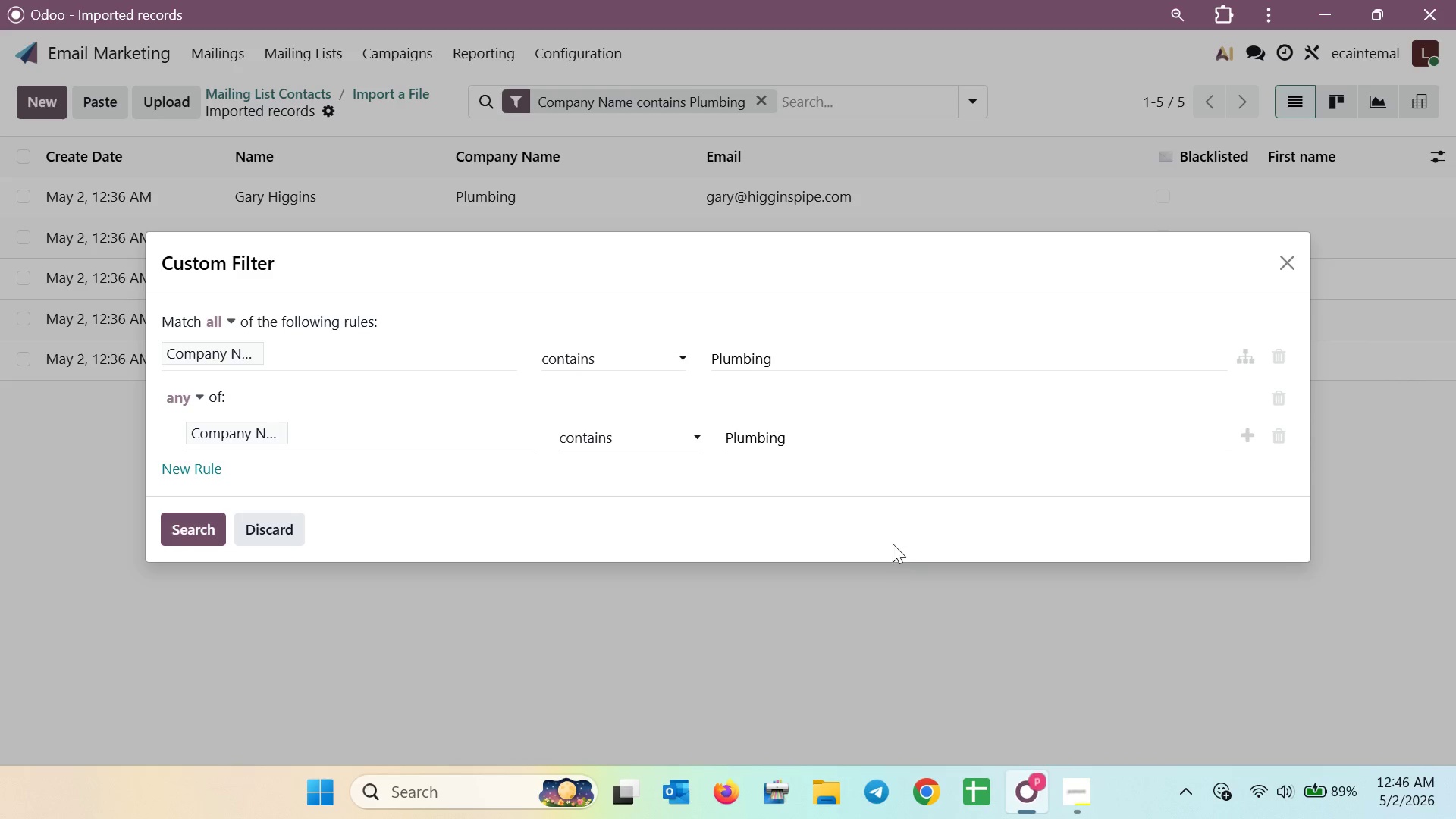 
left_click([706, 435])
 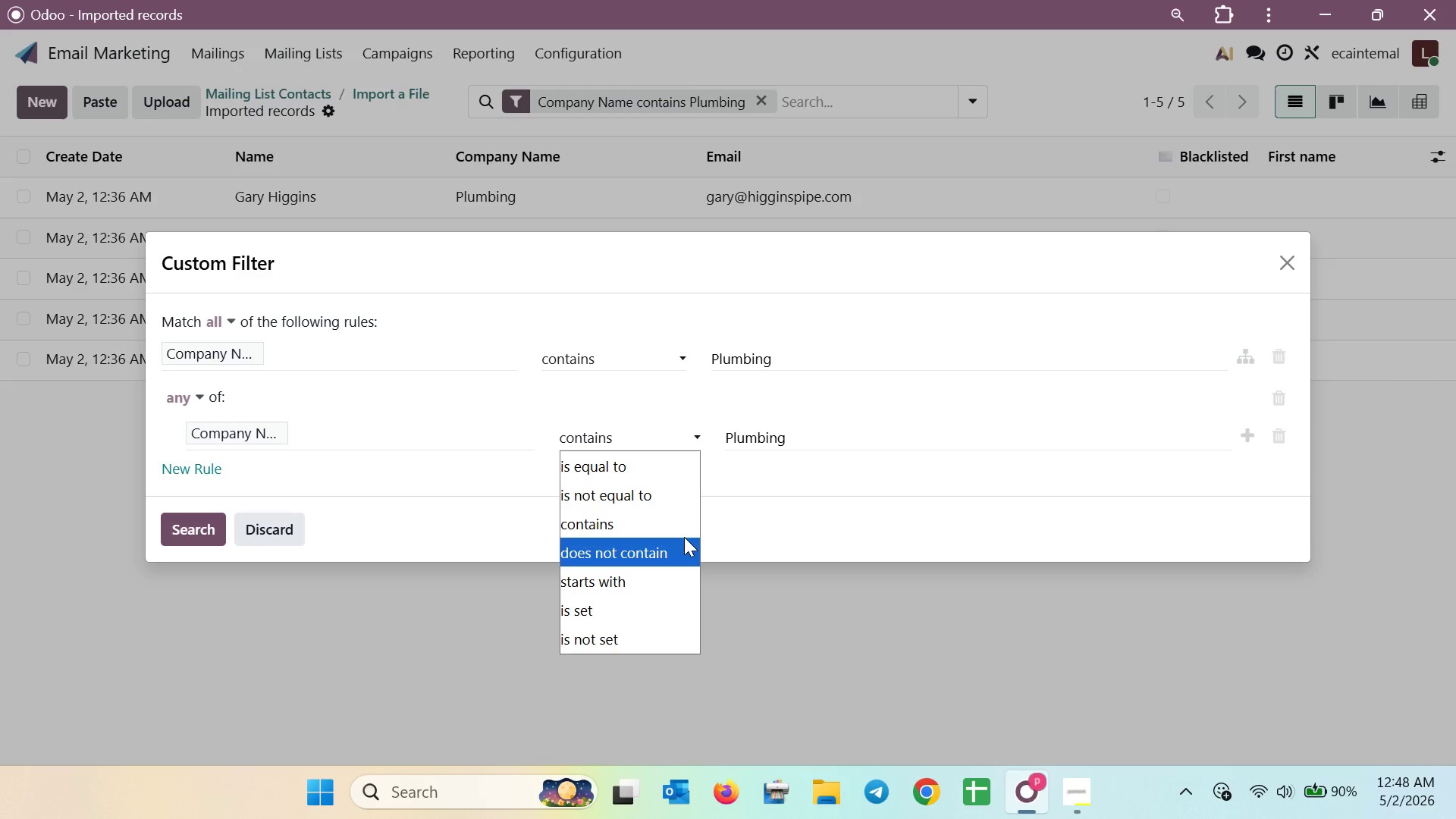 
wait(112.28)
 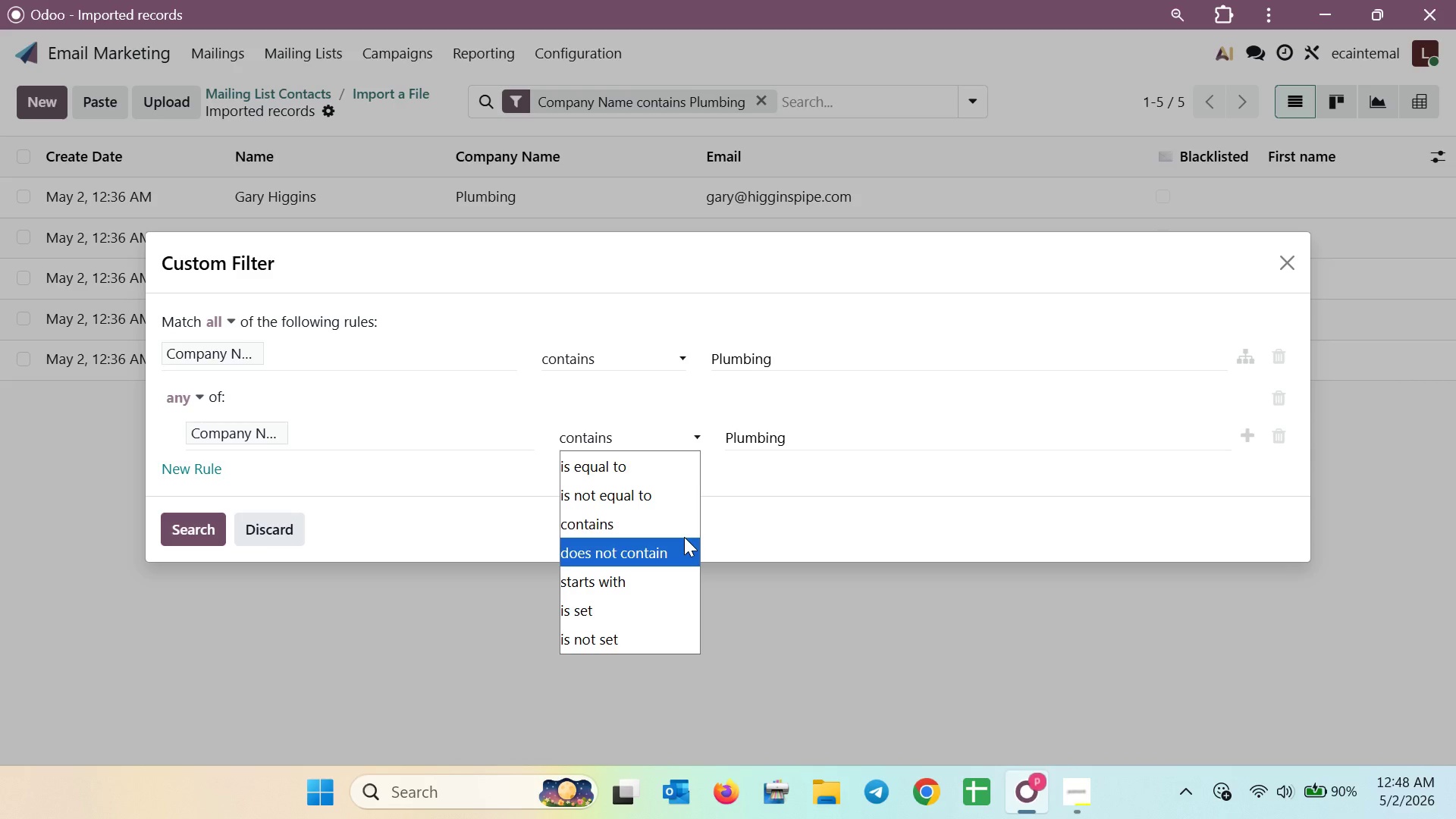 
left_click([228, 327])
 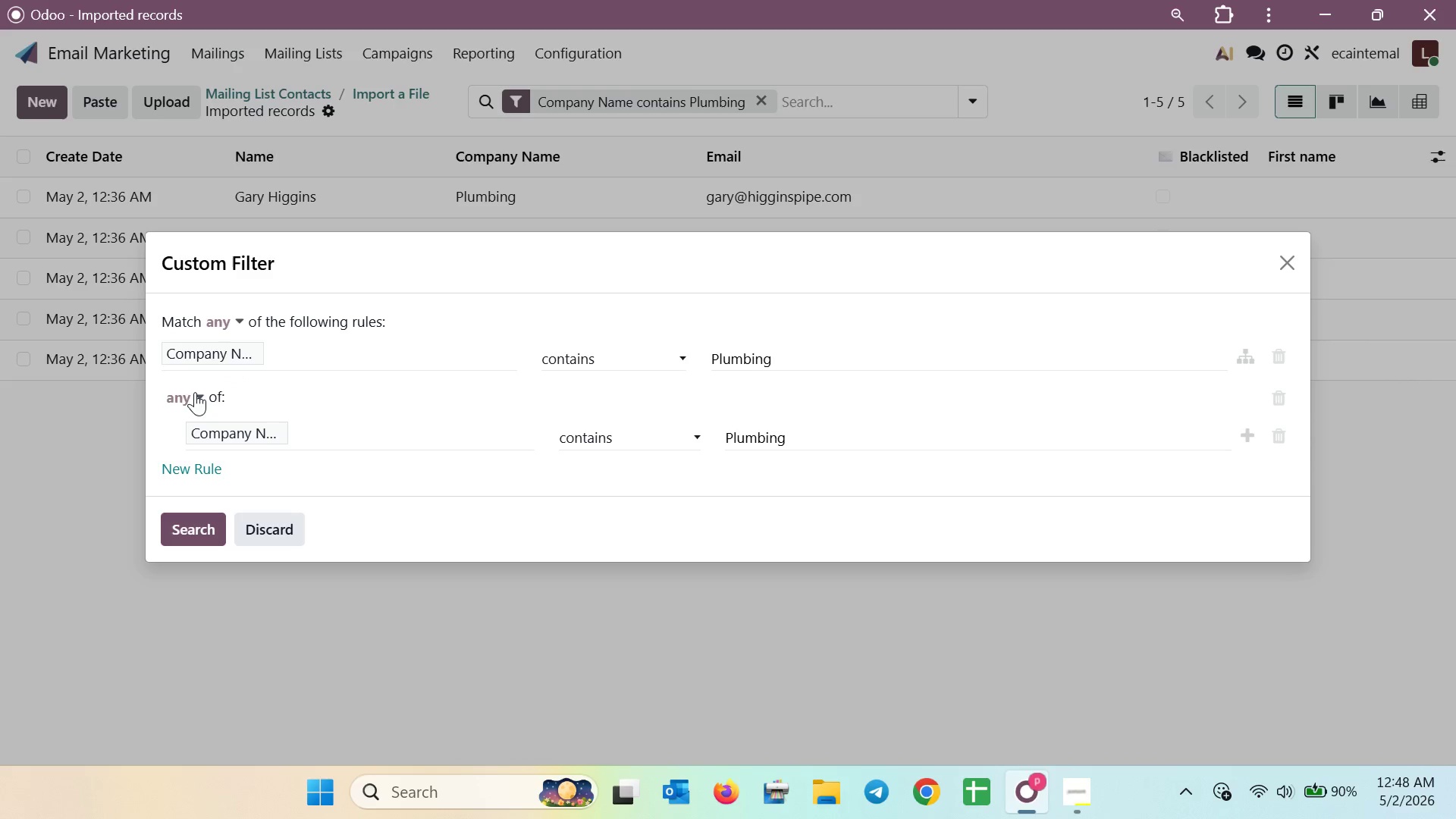 
left_click([207, 392])
 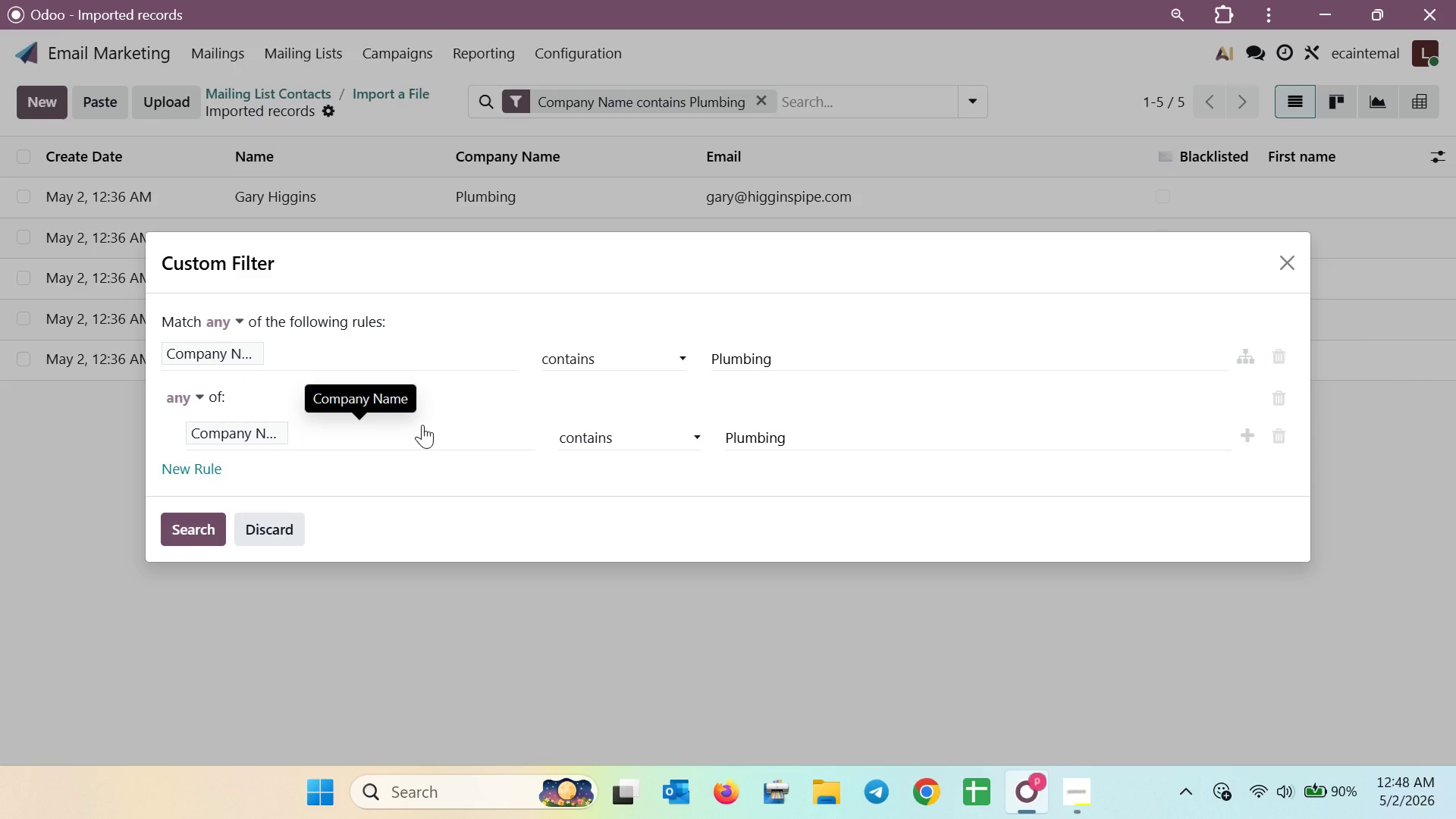 
wait(15.33)
 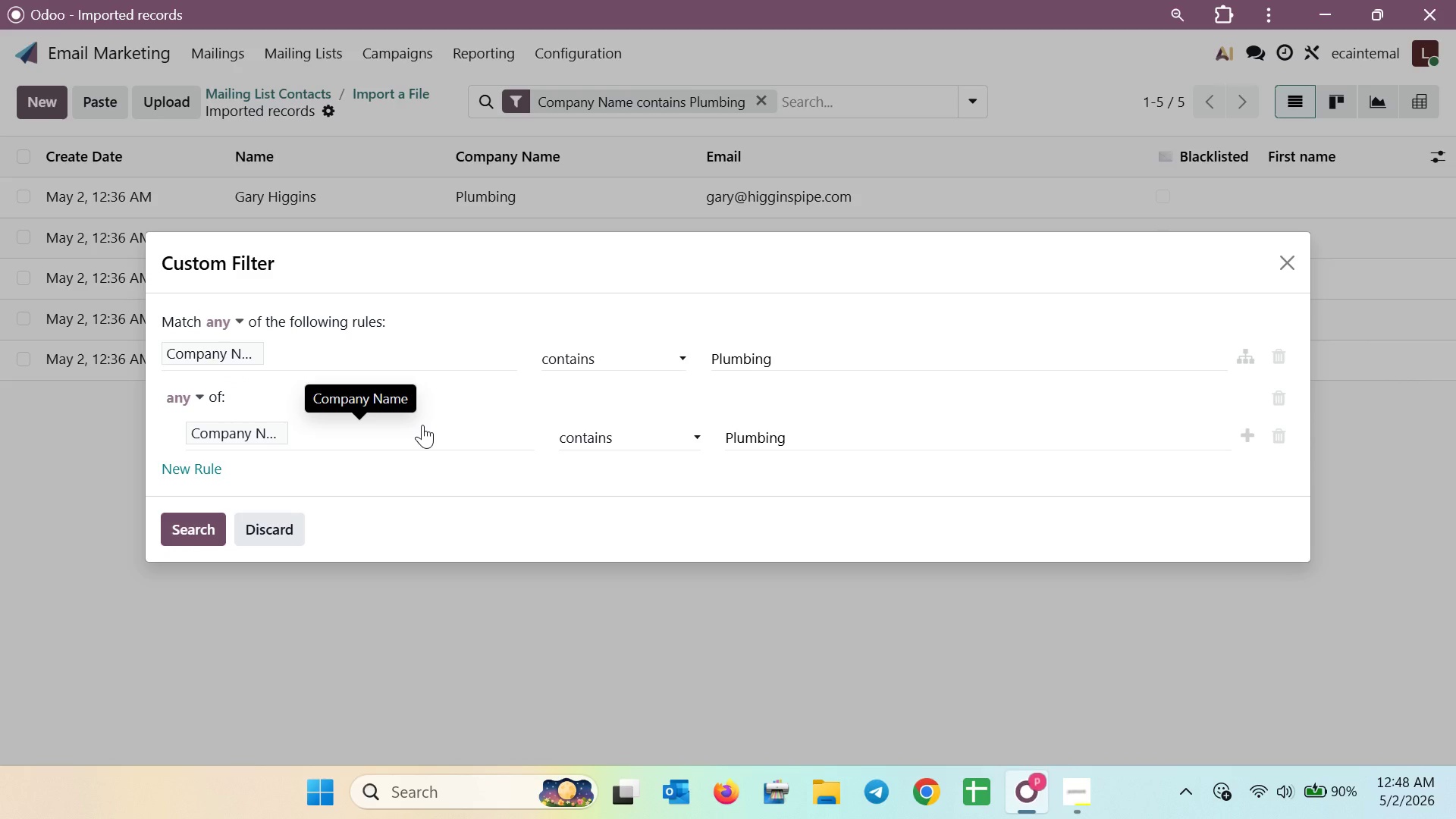 
left_click_drag(start_coordinate=[792, 439], to_coordinate=[677, 436])
 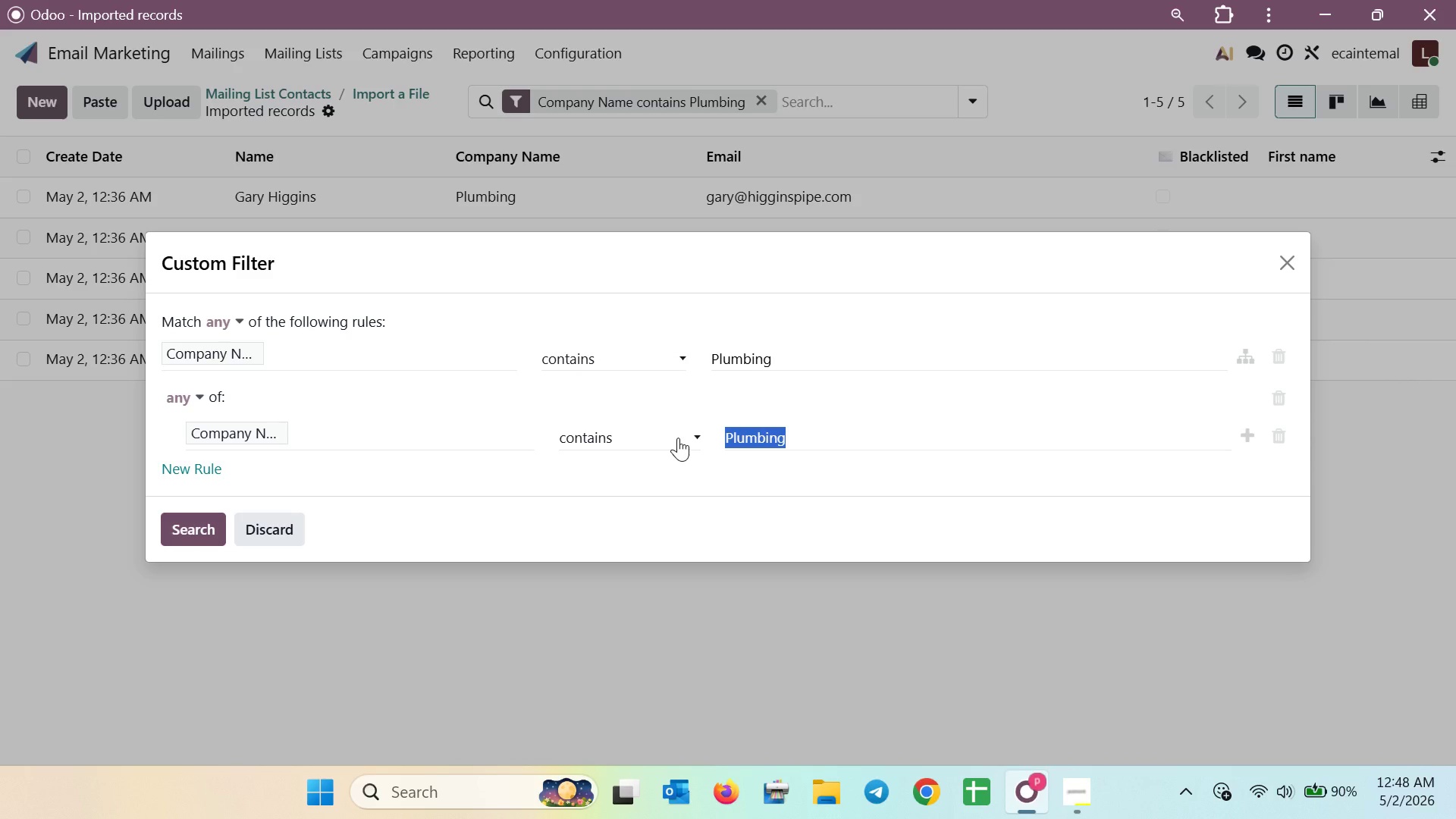 
key(Backspace)
type(HVAC)
 